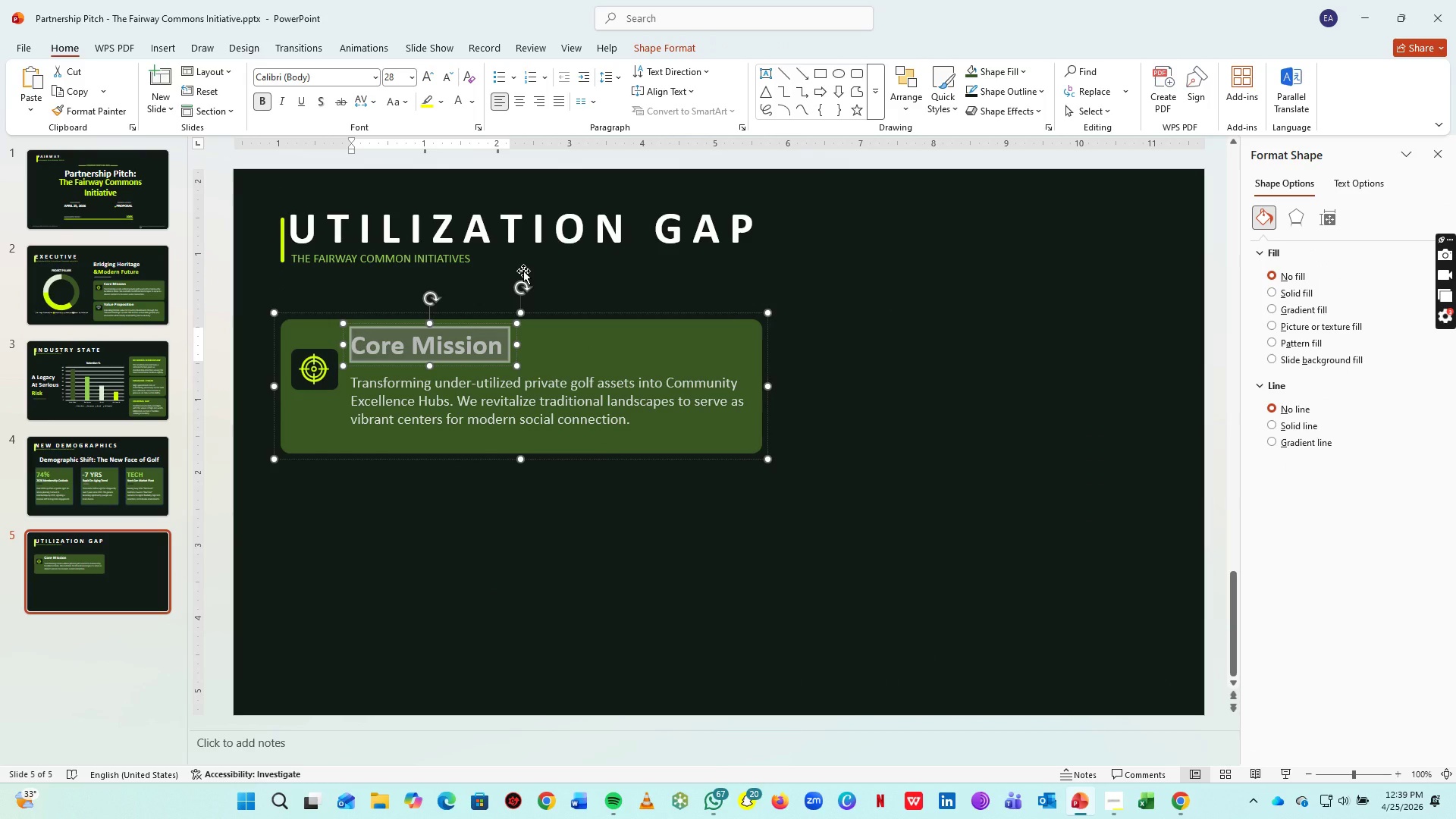 
type(n)
key(Backspace)
type(Neglected Spaces)
 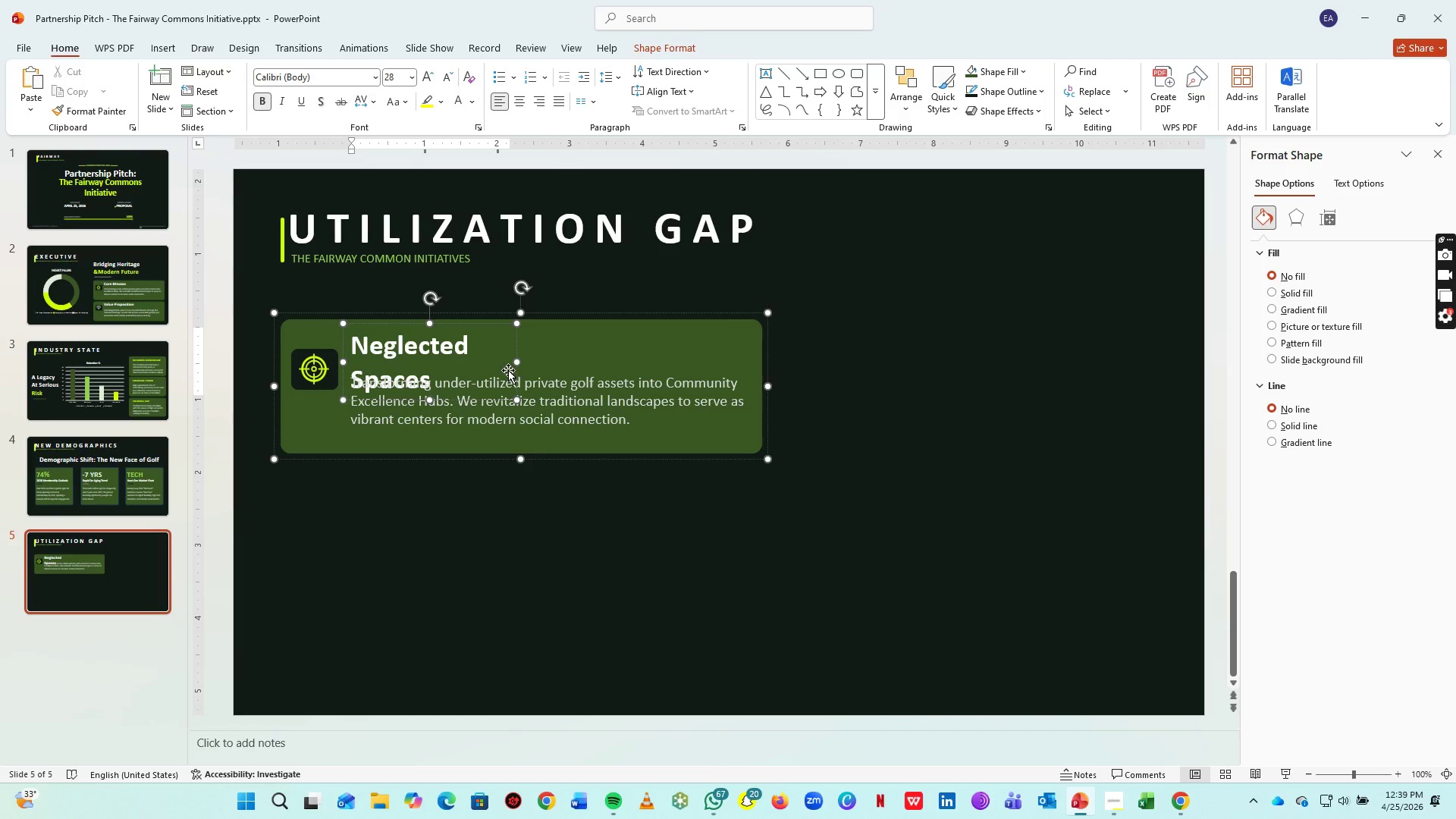 
left_click_drag(start_coordinate=[516, 363], to_coordinate=[576, 350])
 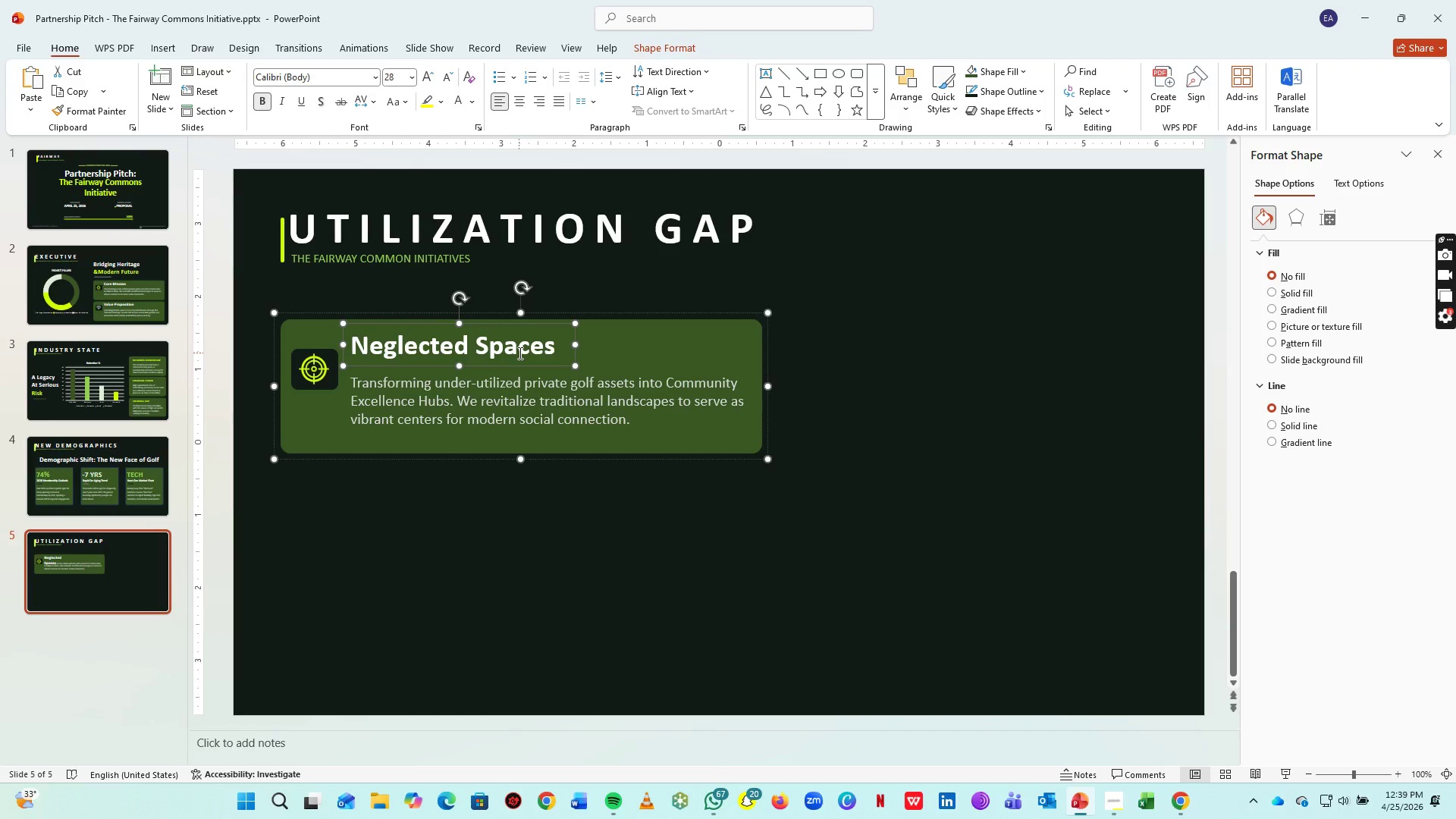 
key(Control+ControlLeft)
 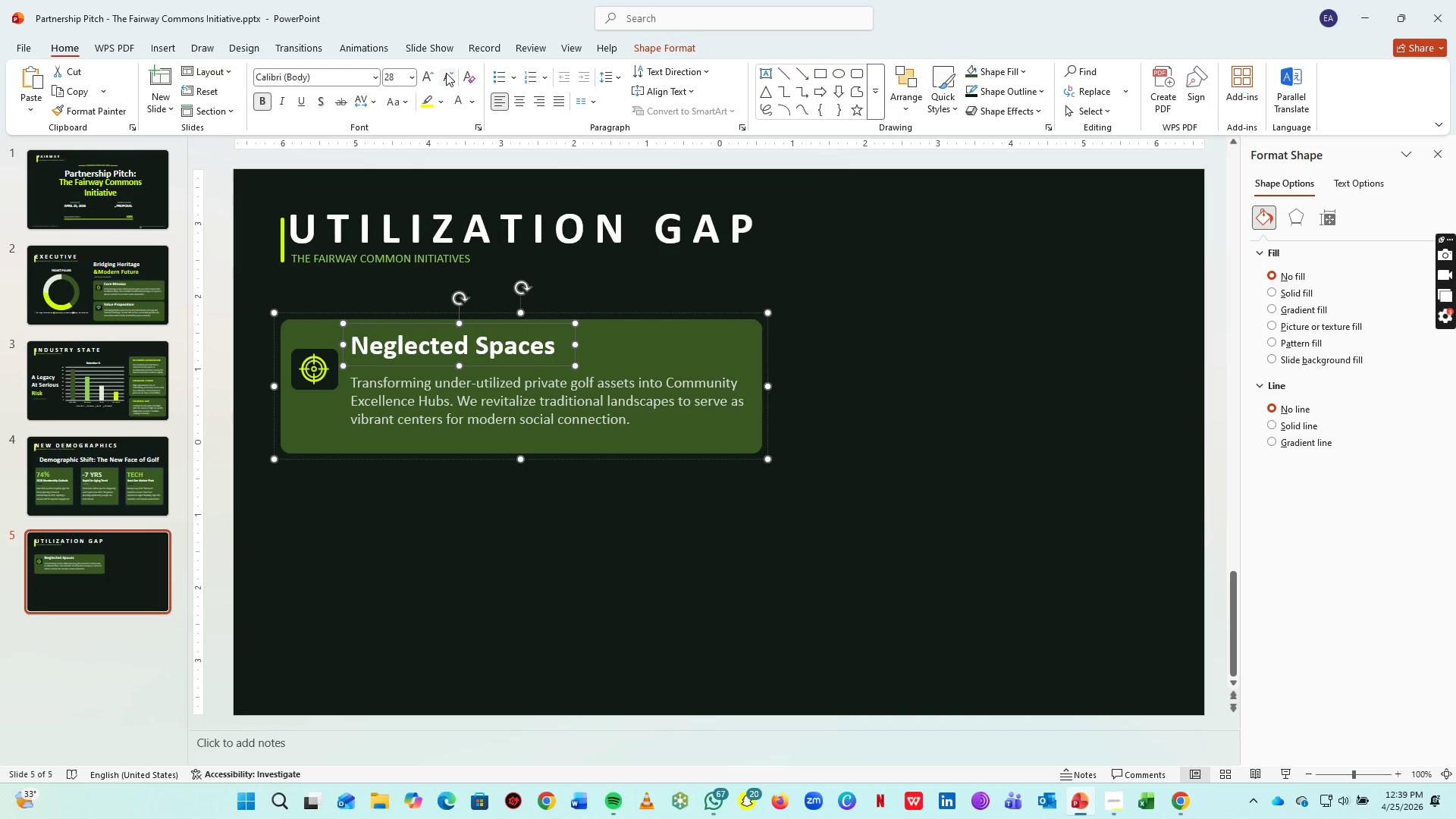 
double_click([446, 73])
 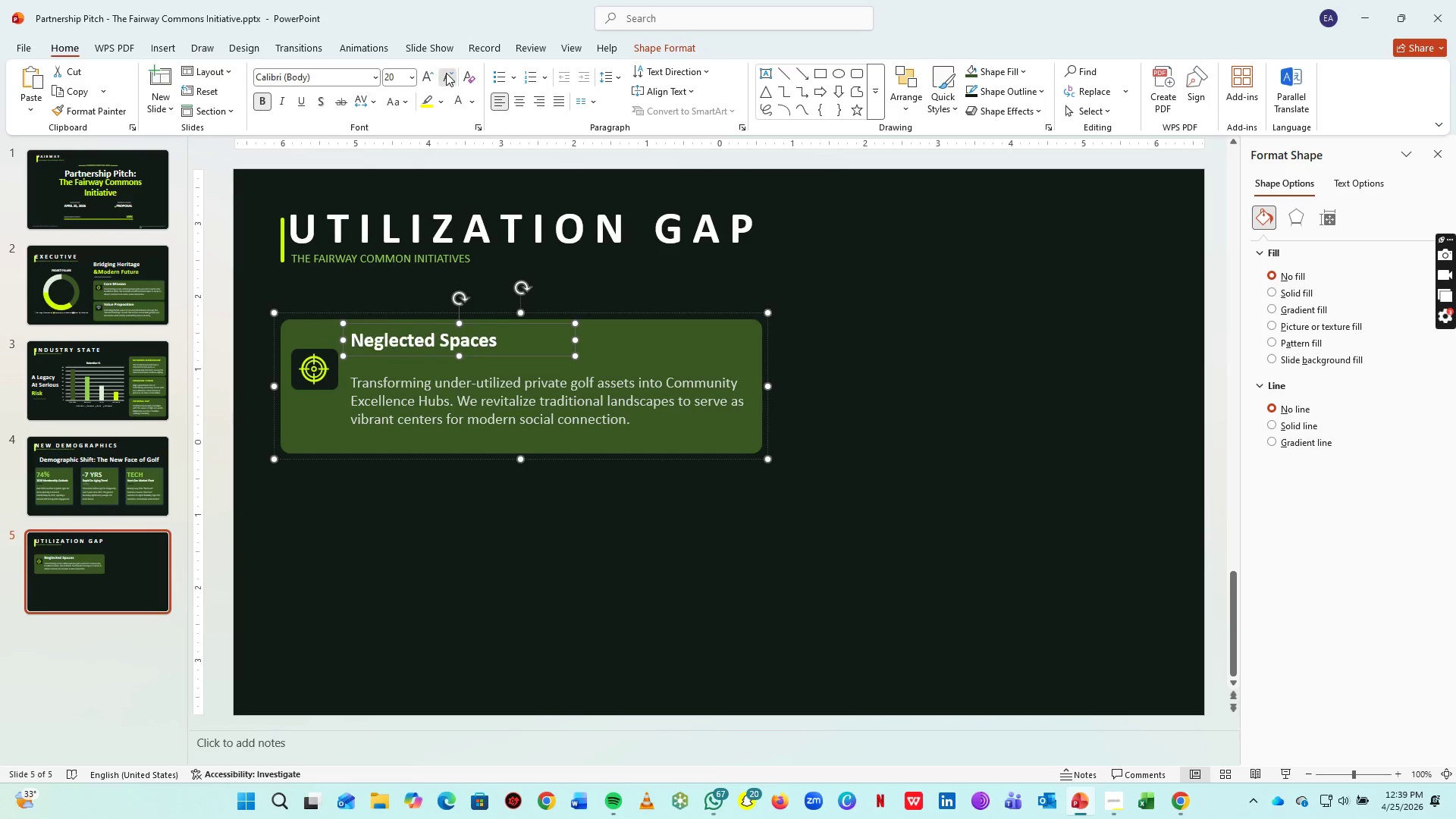 
triple_click([446, 73])
 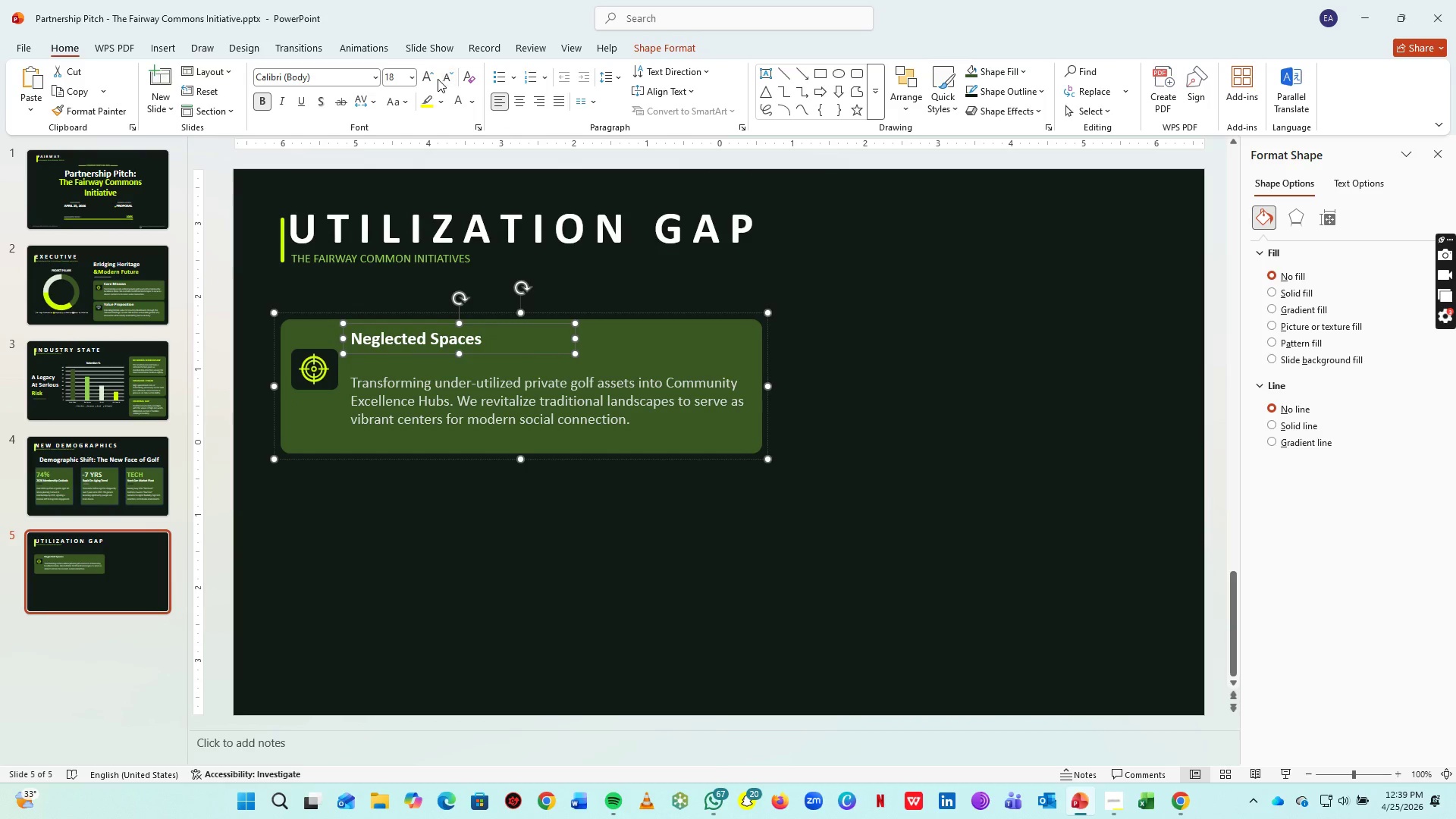 
left_click([430, 75])
 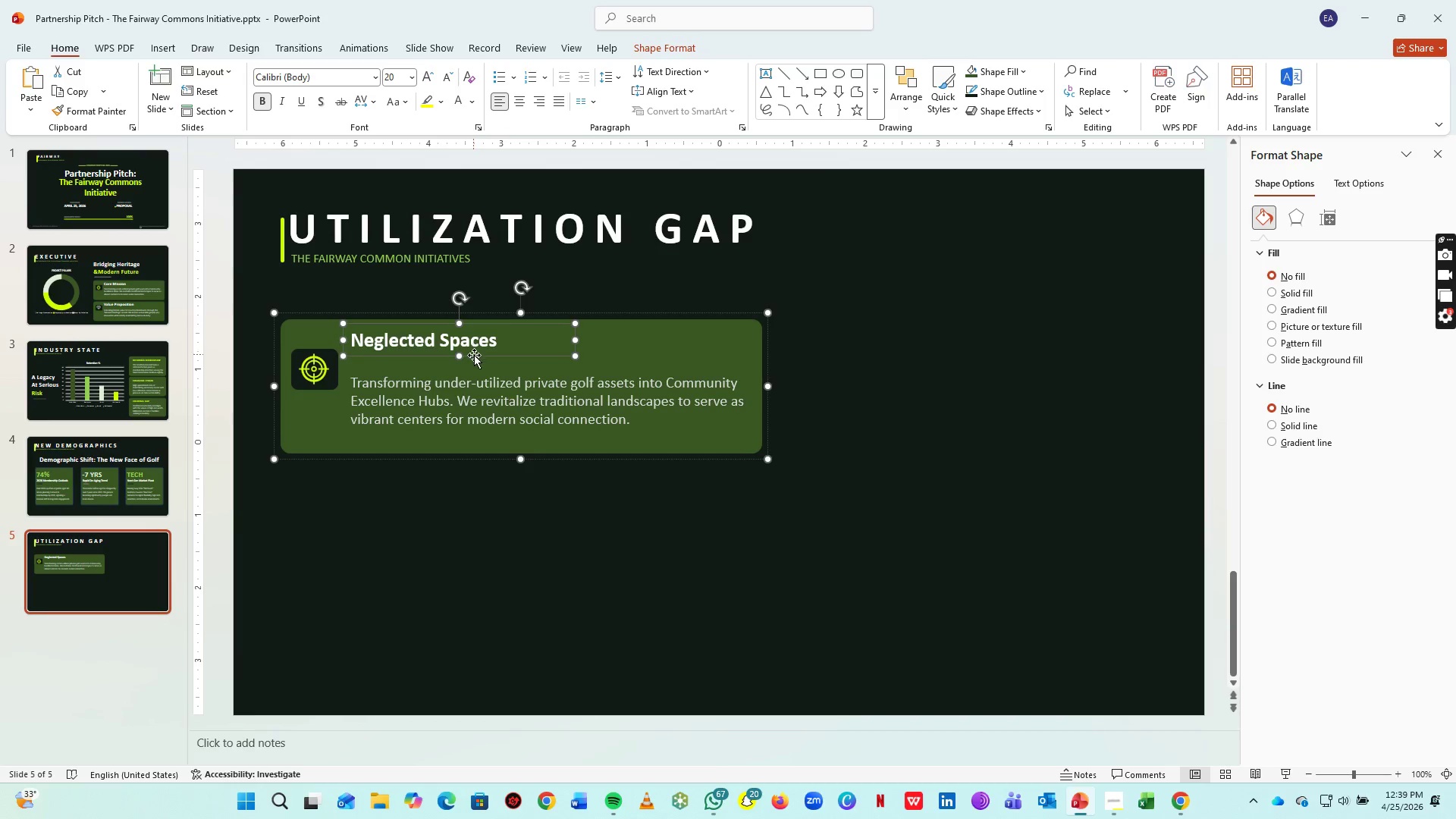 
left_click_drag(start_coordinate=[474, 356], to_coordinate=[472, 363])
 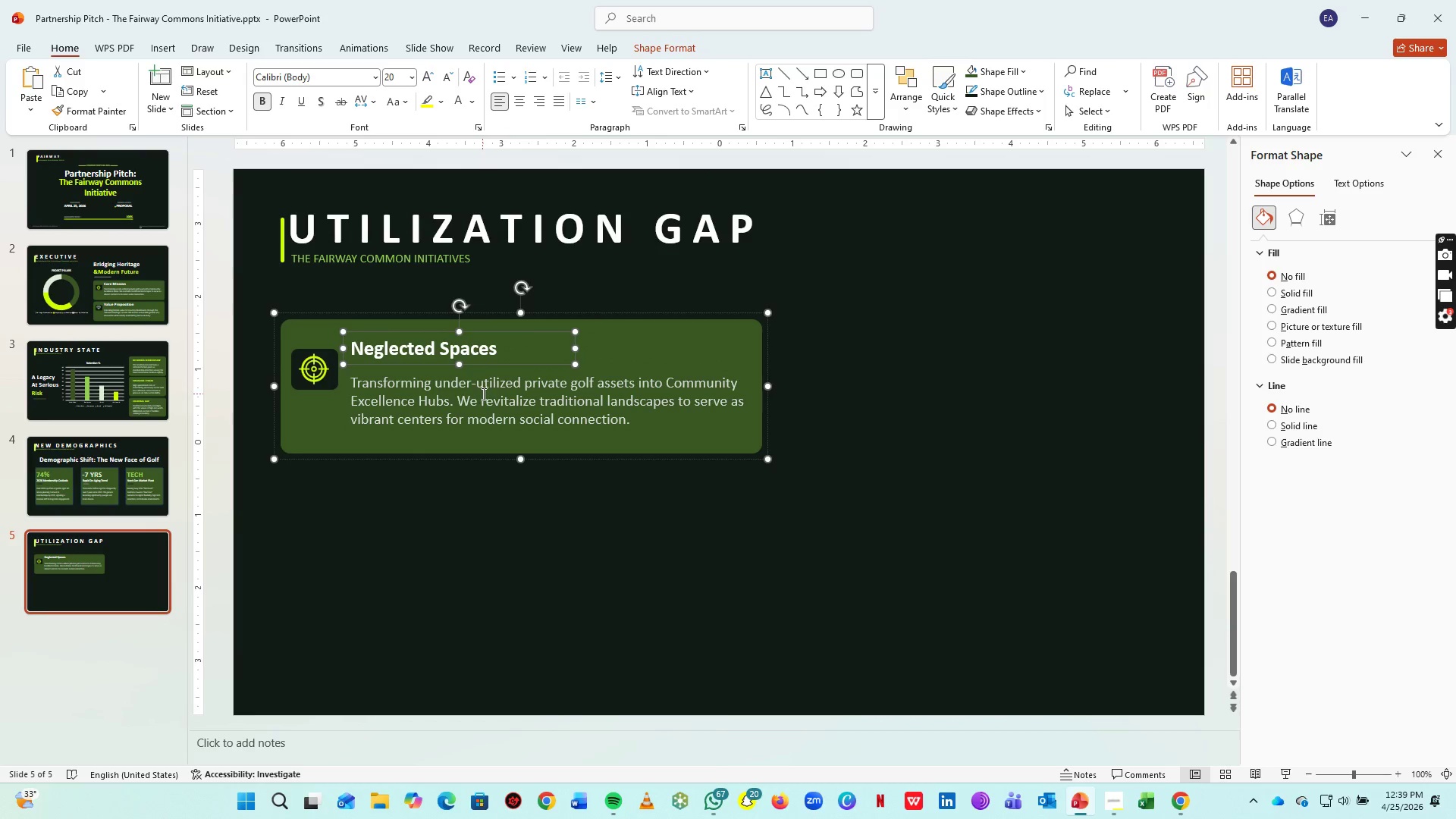 
left_click([482, 394])
 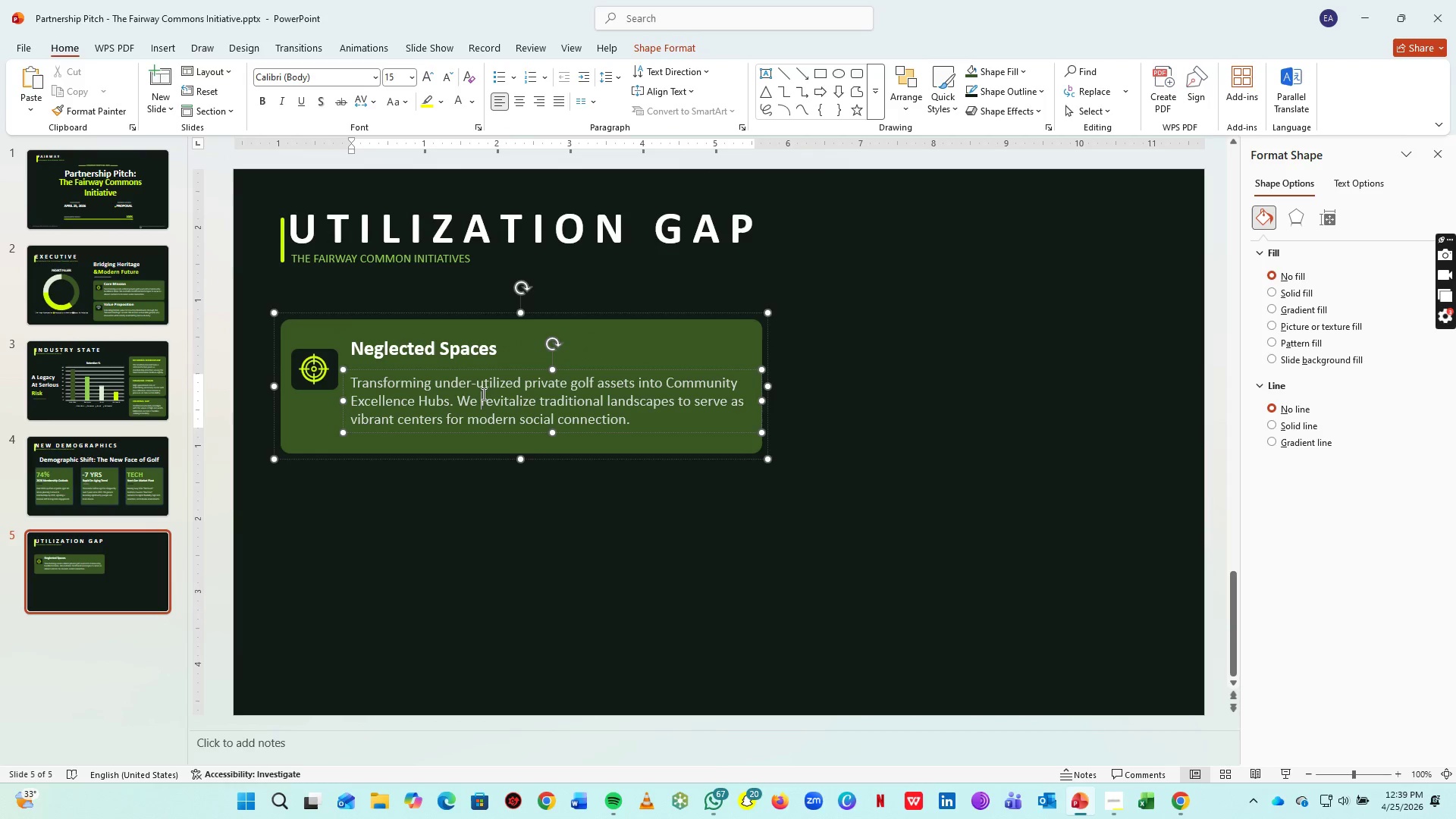 
key(Control+A)
 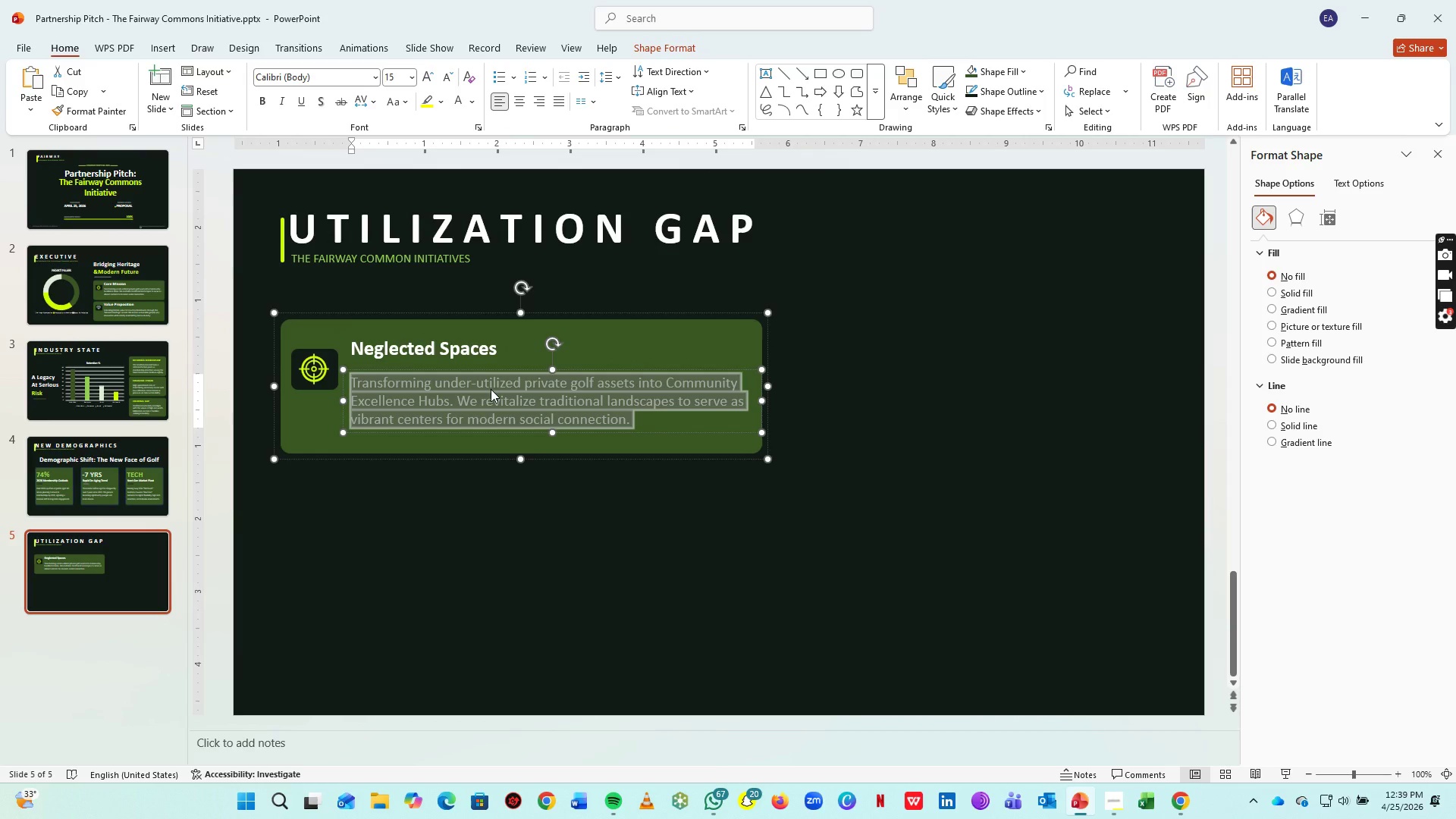 
key(CapsLock)
 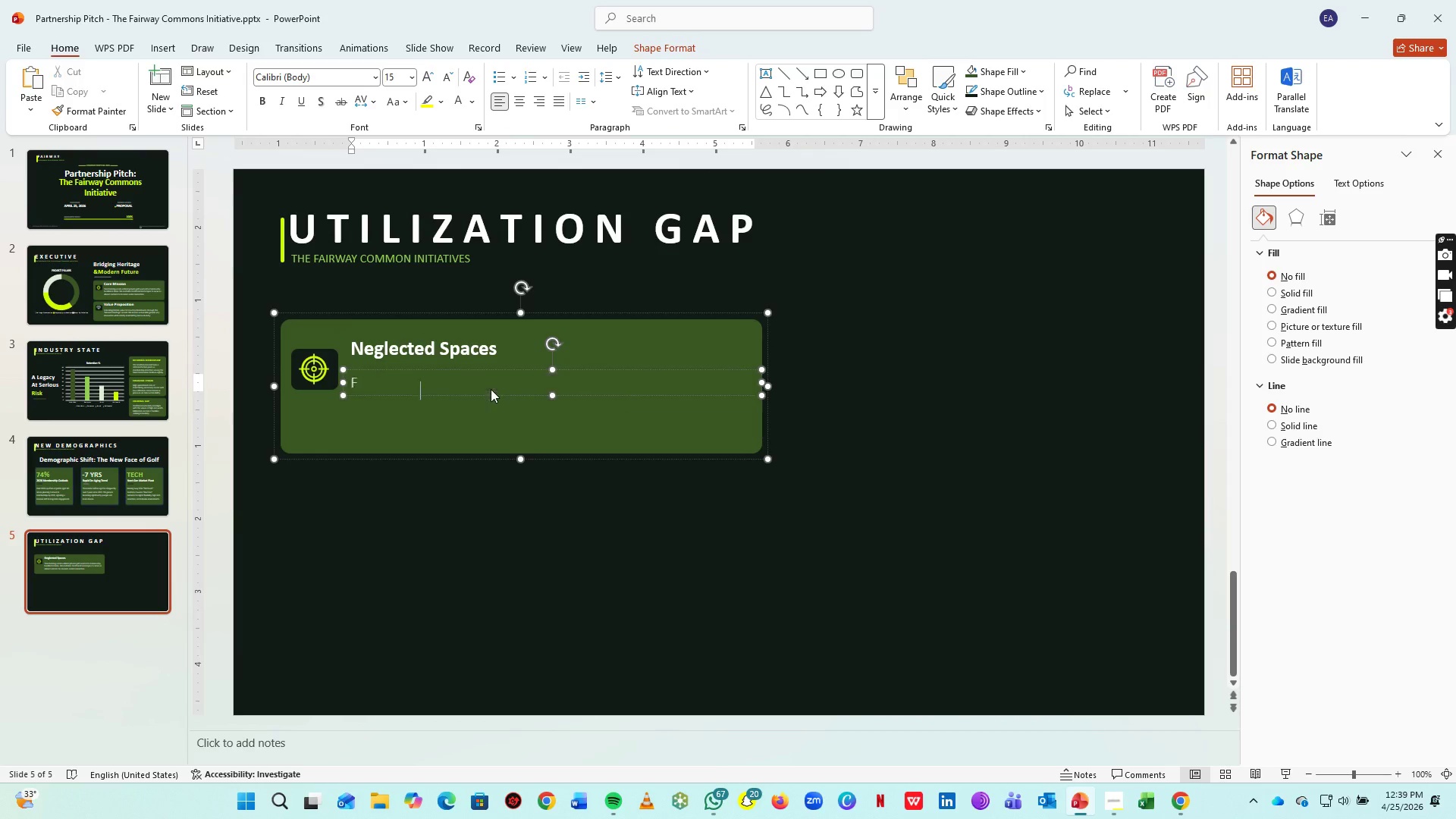 
key(F)
 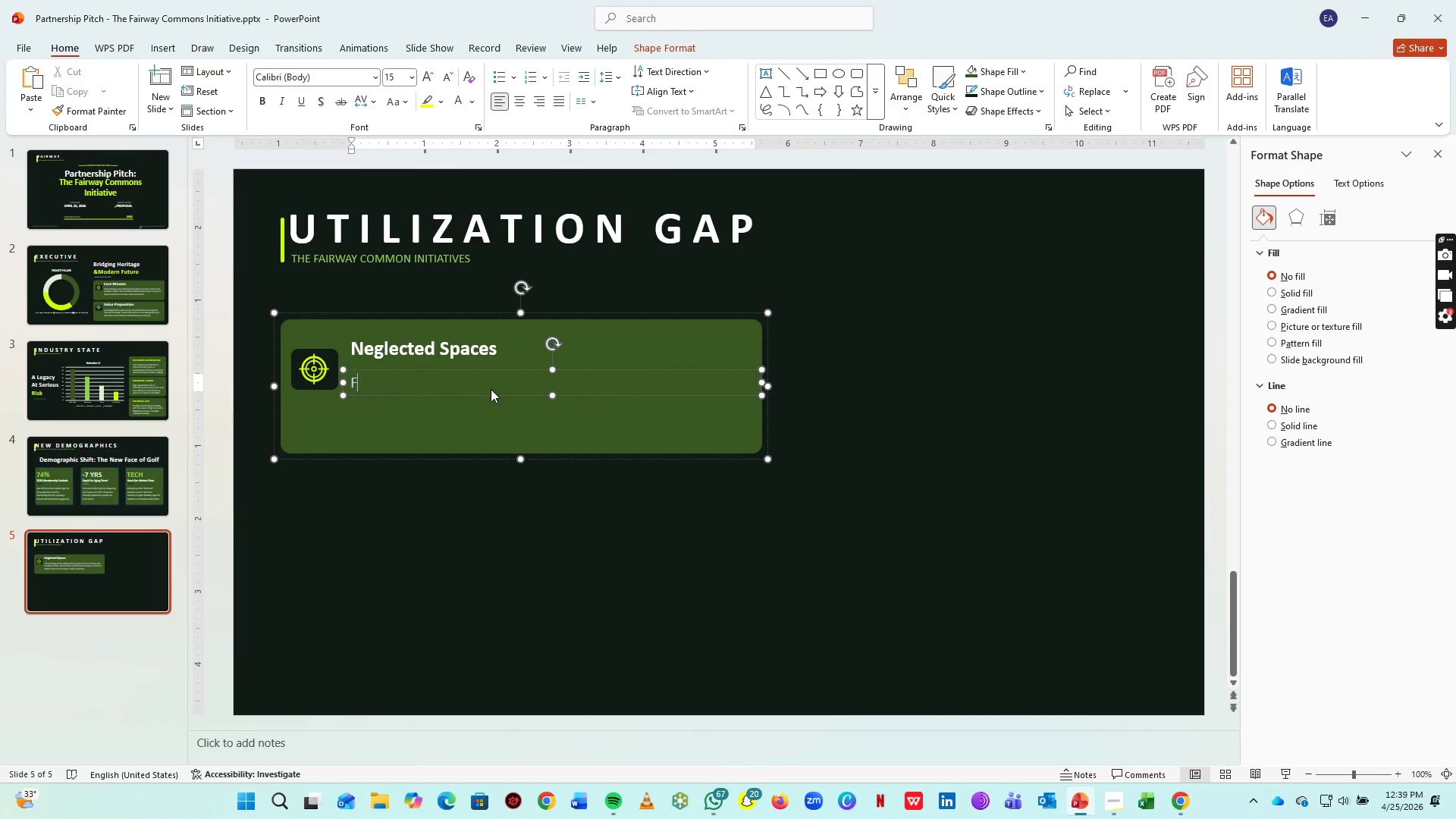 
key(CapsLock)
 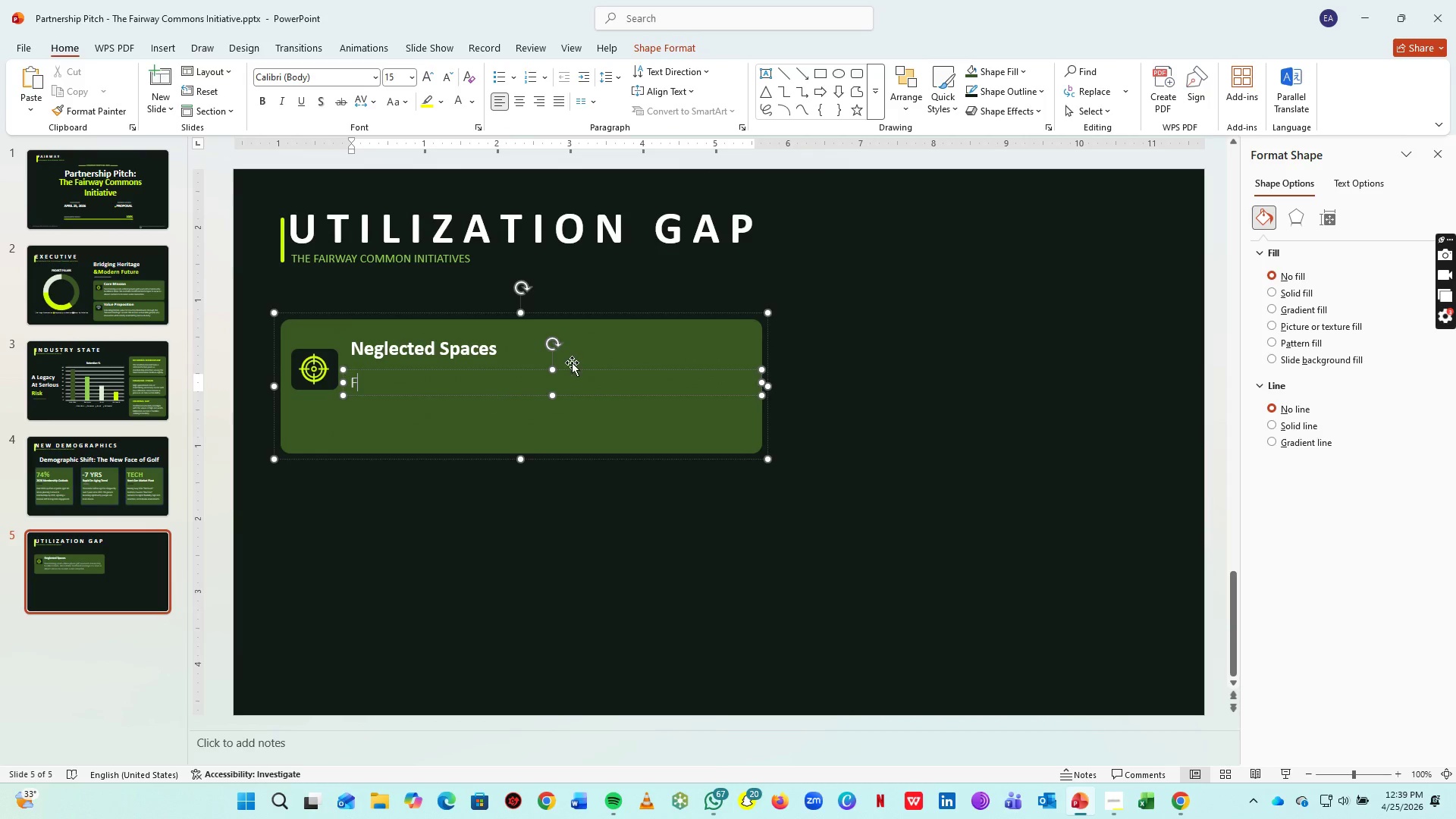 
type(ocus on)
 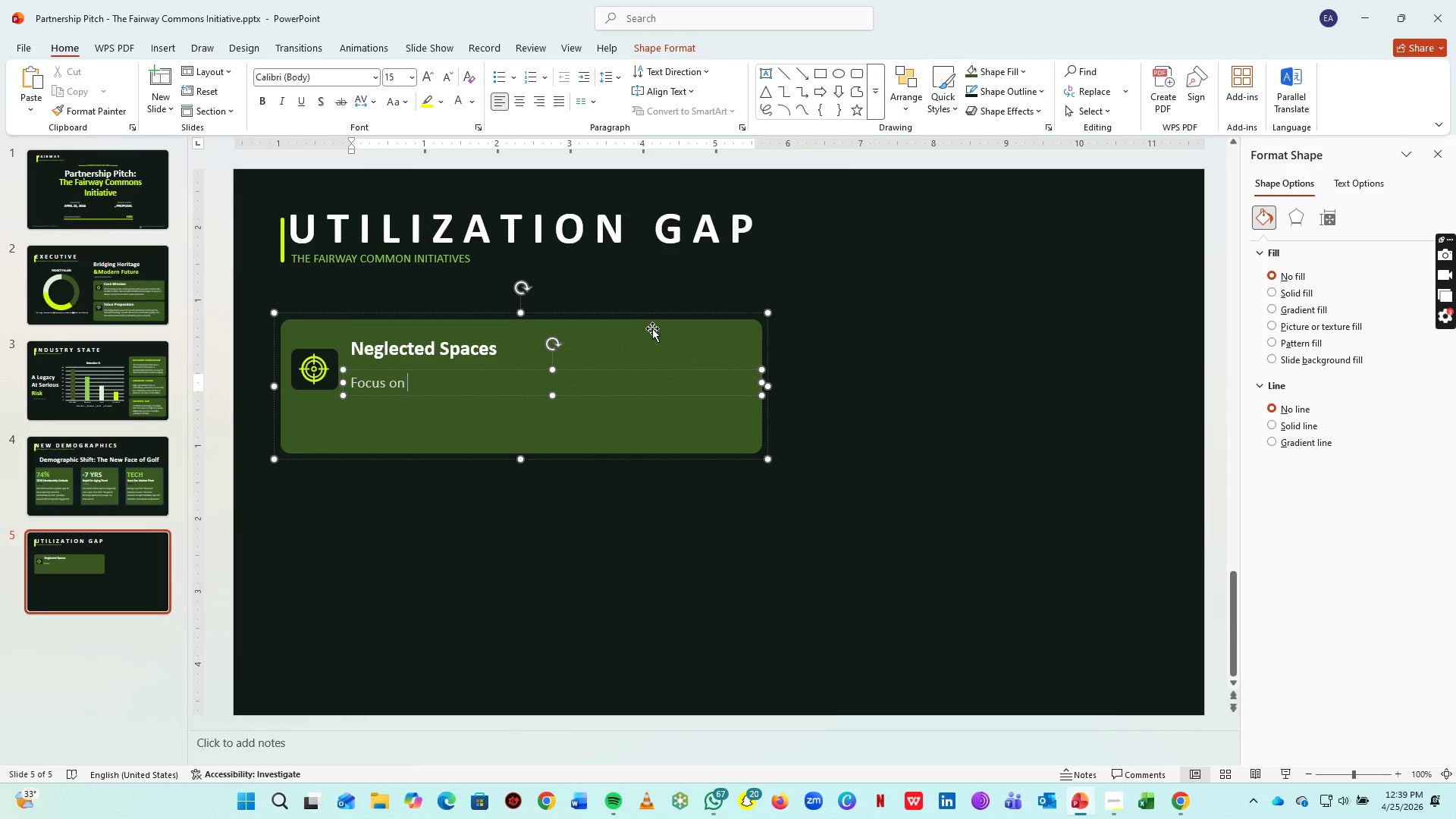 
type( idle ohysical assest)
key(Backspace)
key(Backspace)
type(ts)
 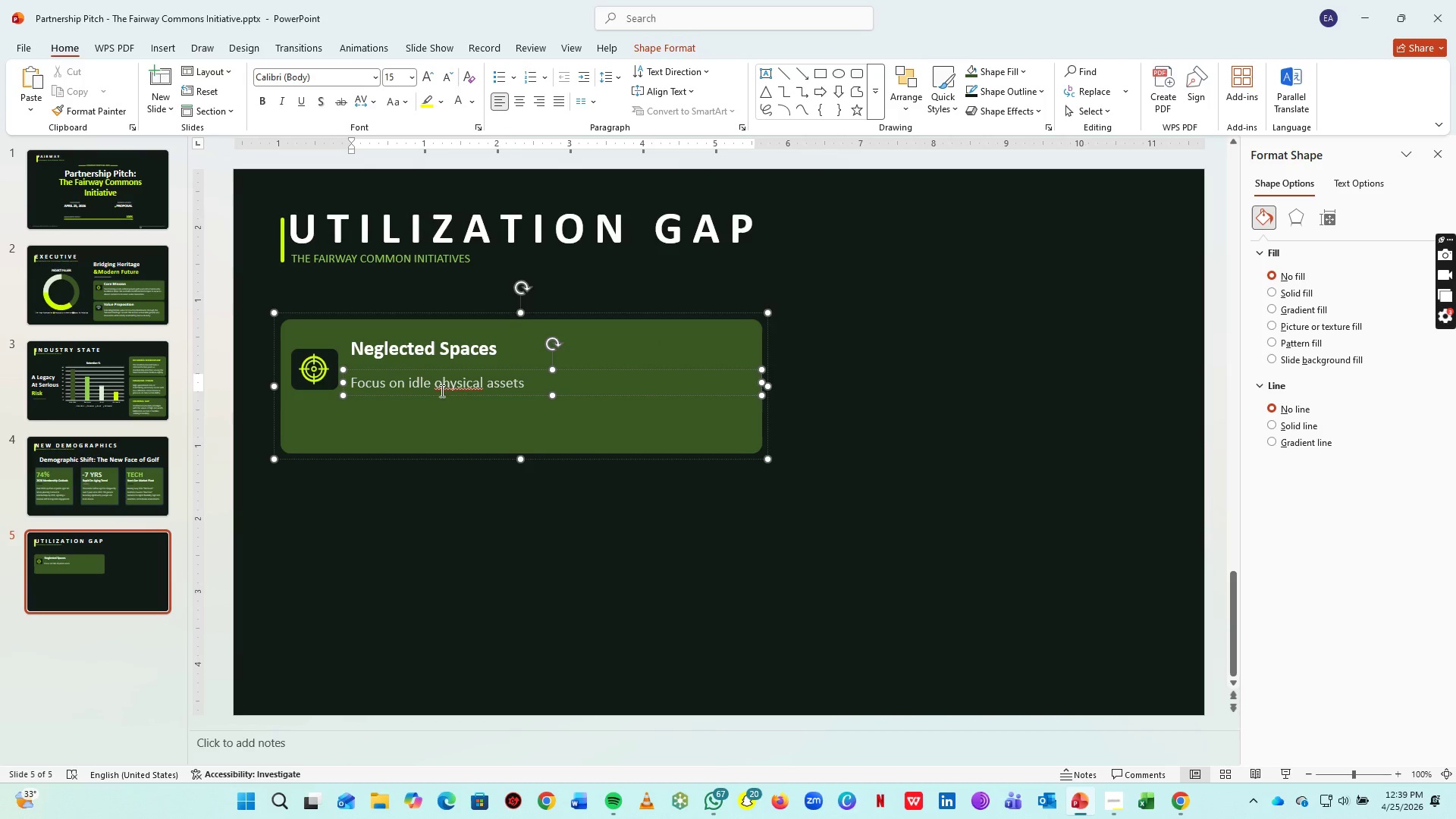 
right_click([441, 387])
 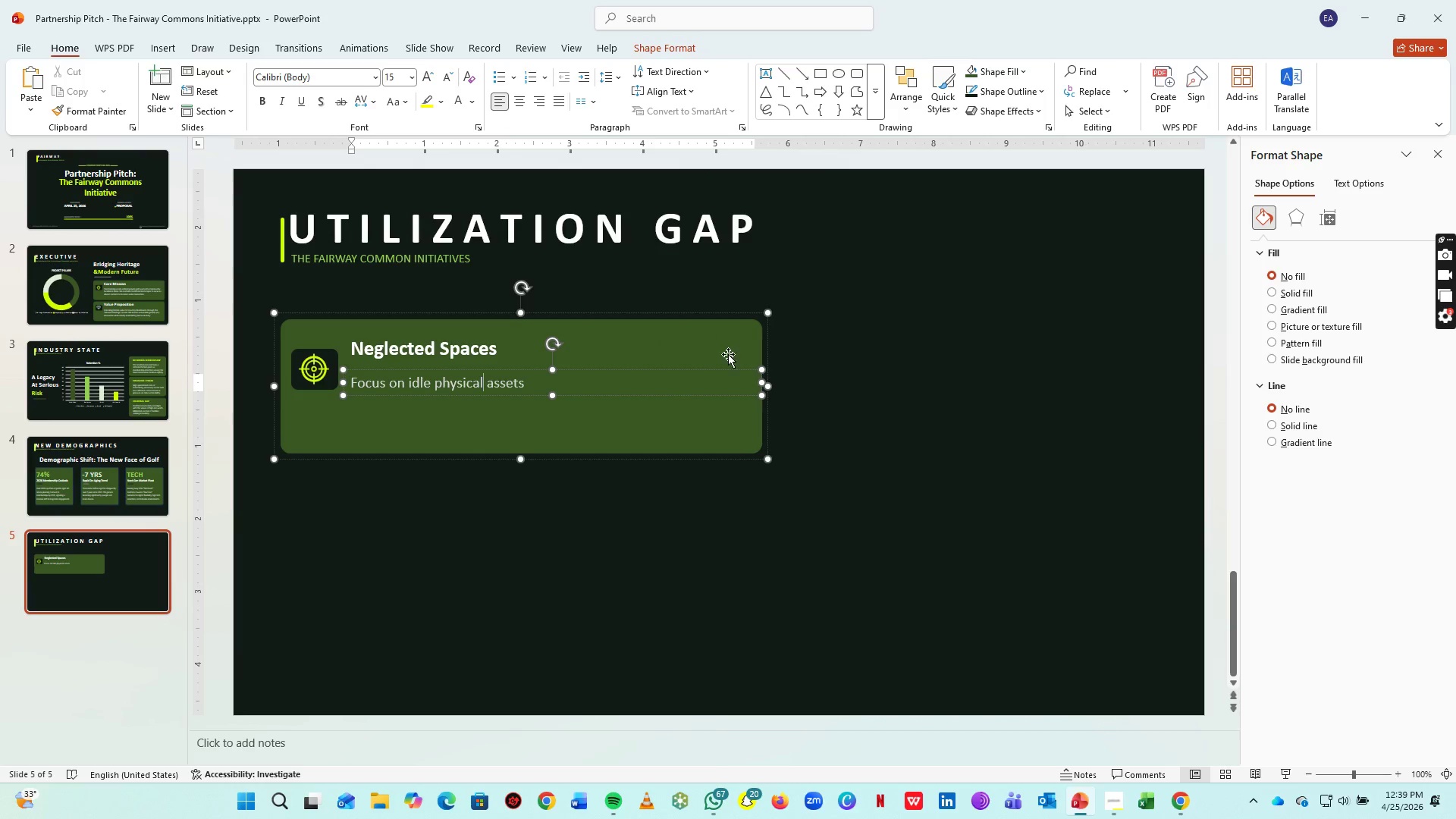 
left_click_drag(start_coordinate=[761, 382], to_coordinate=[546, 378])
 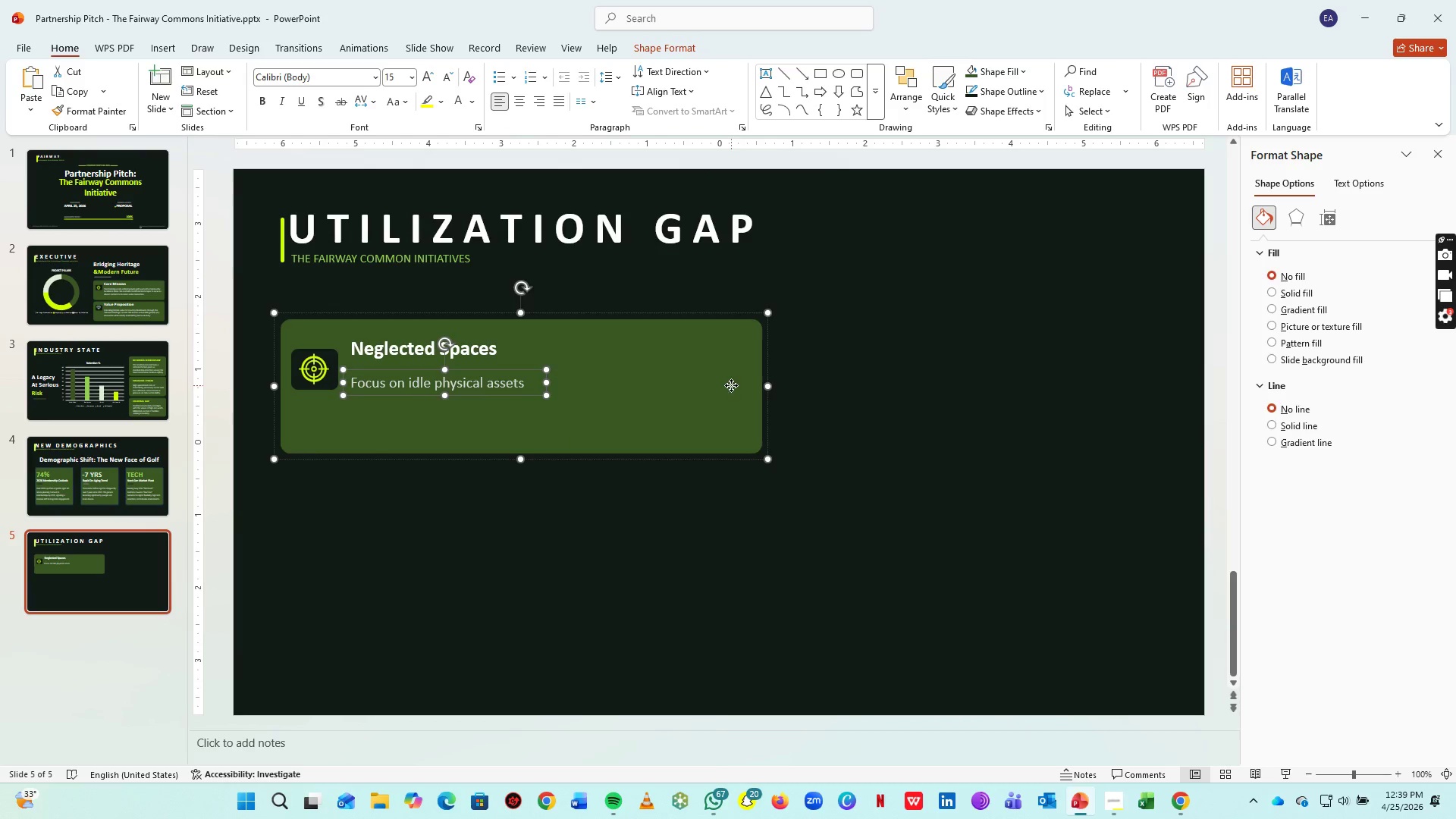 
left_click([731, 385])
 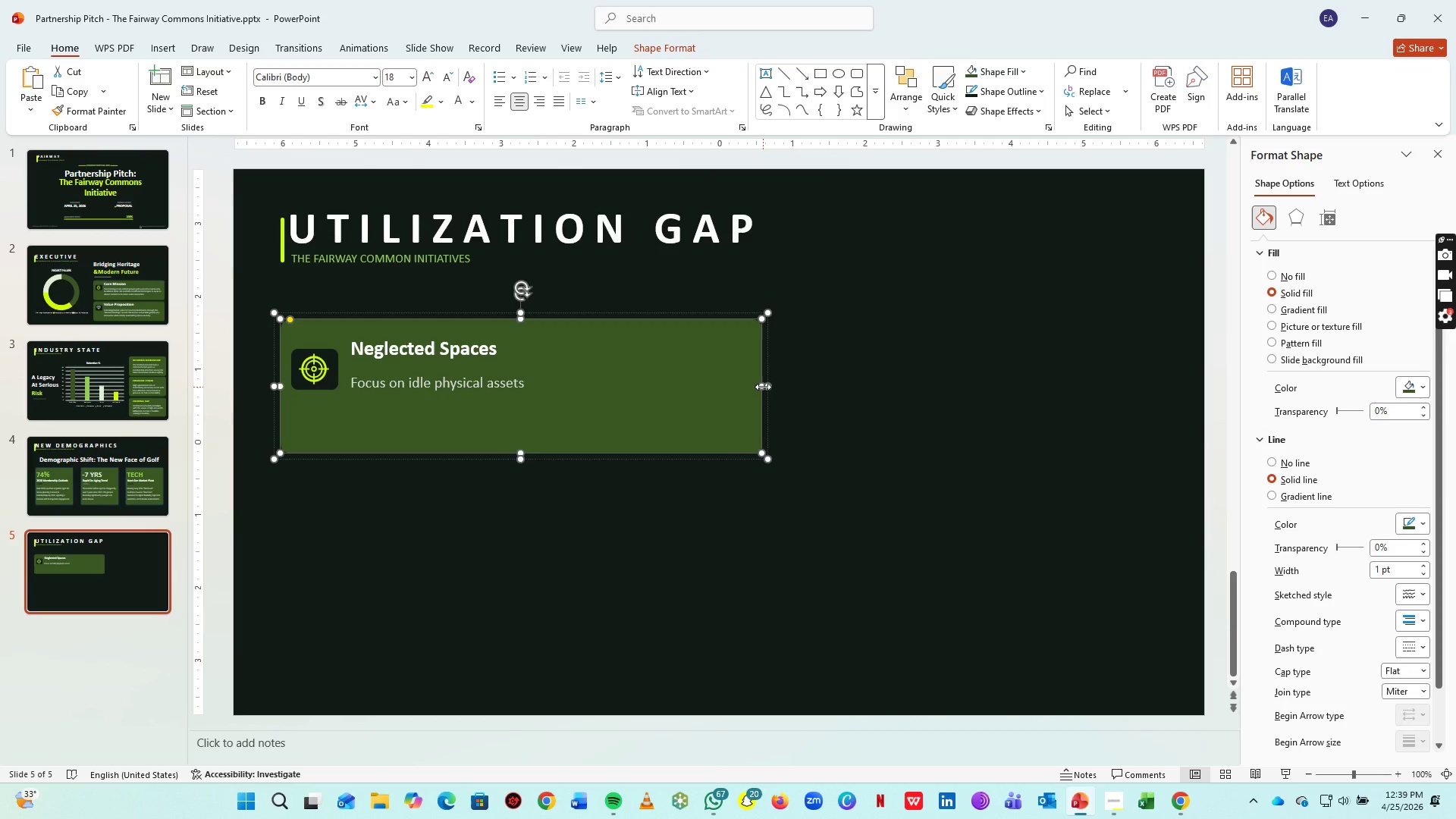 
left_click_drag(start_coordinate=[763, 387], to_coordinate=[581, 375])
 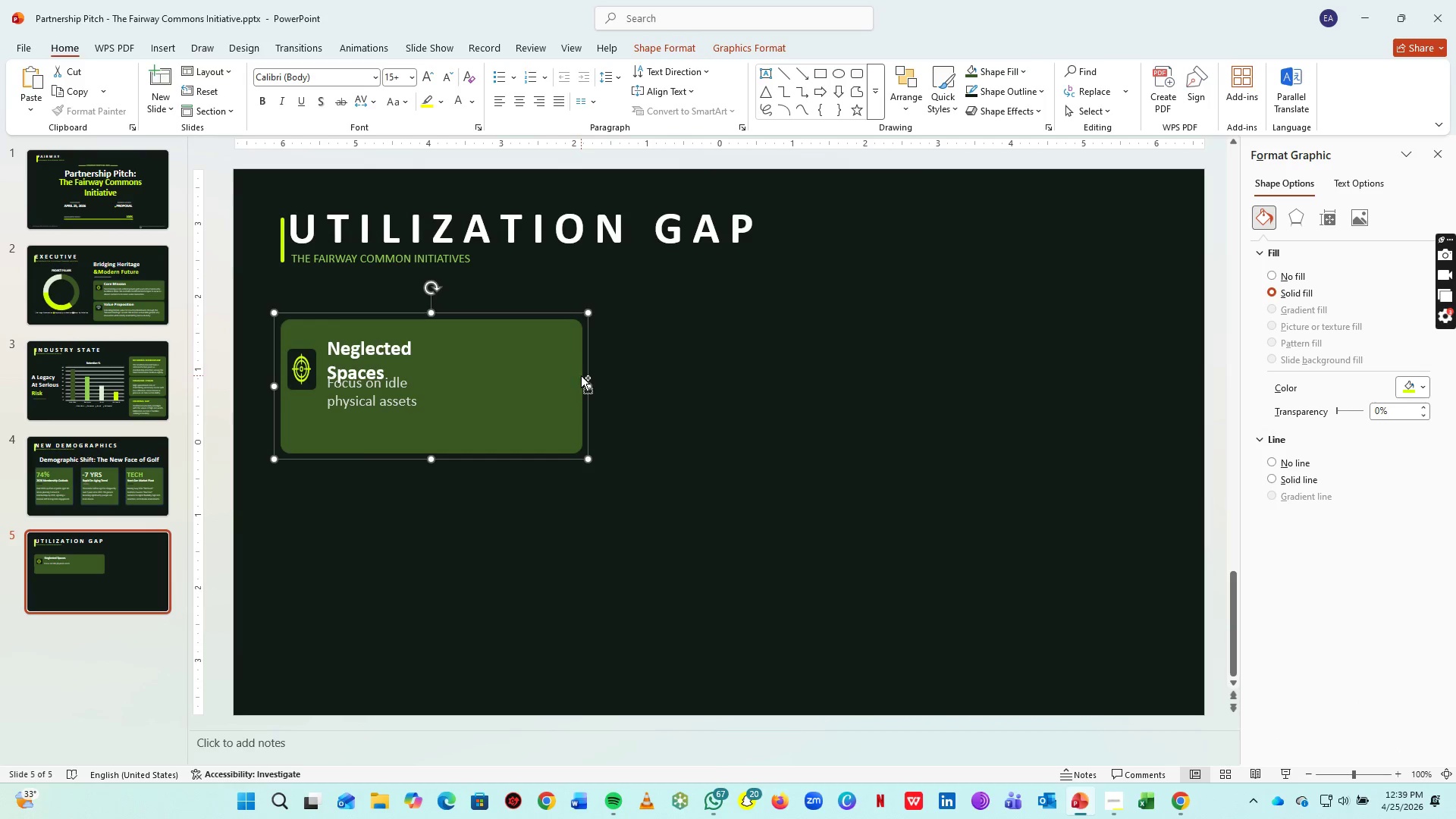 
key(Control+ControlLeft)
 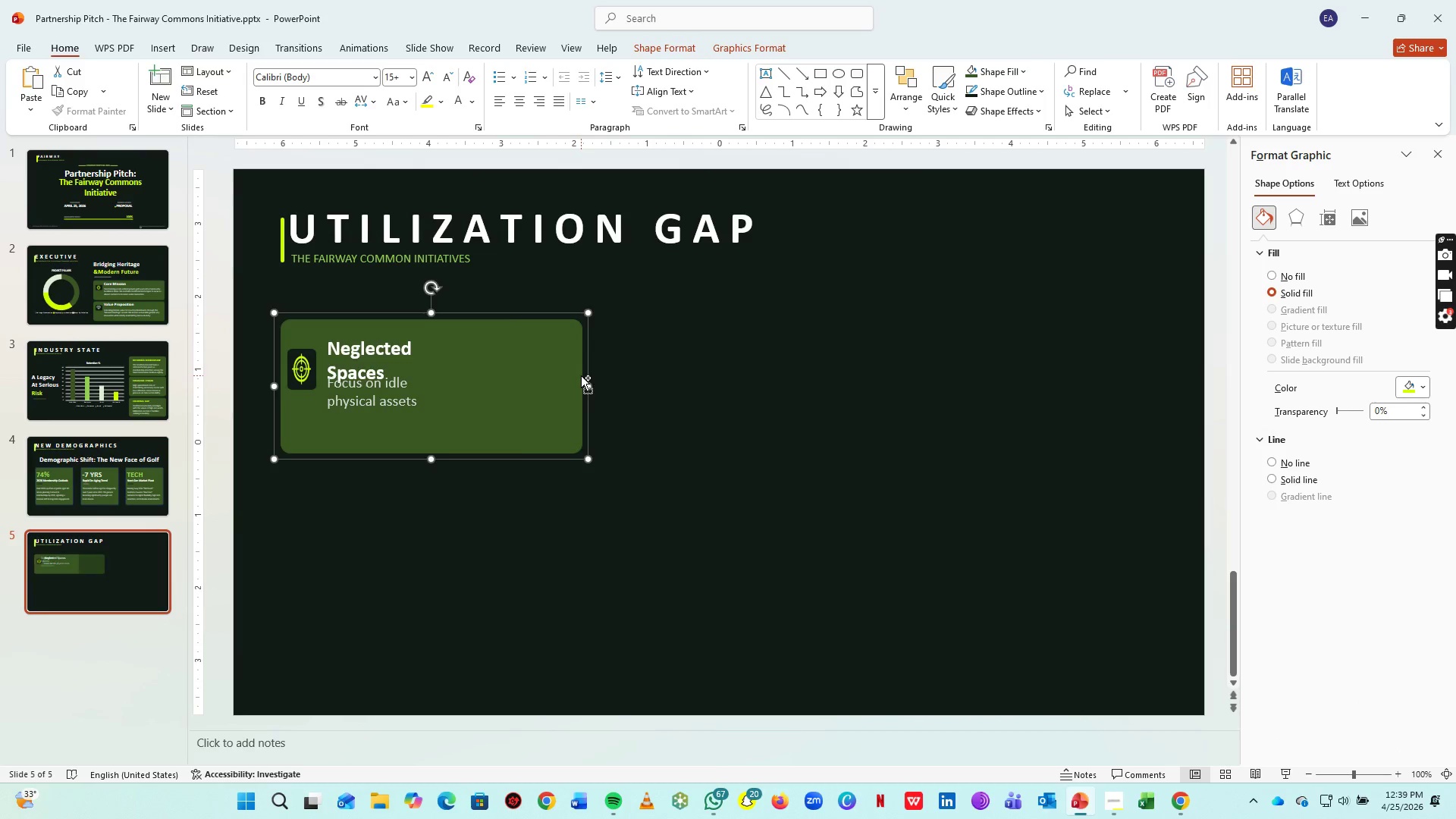 
key(Control+Z)
 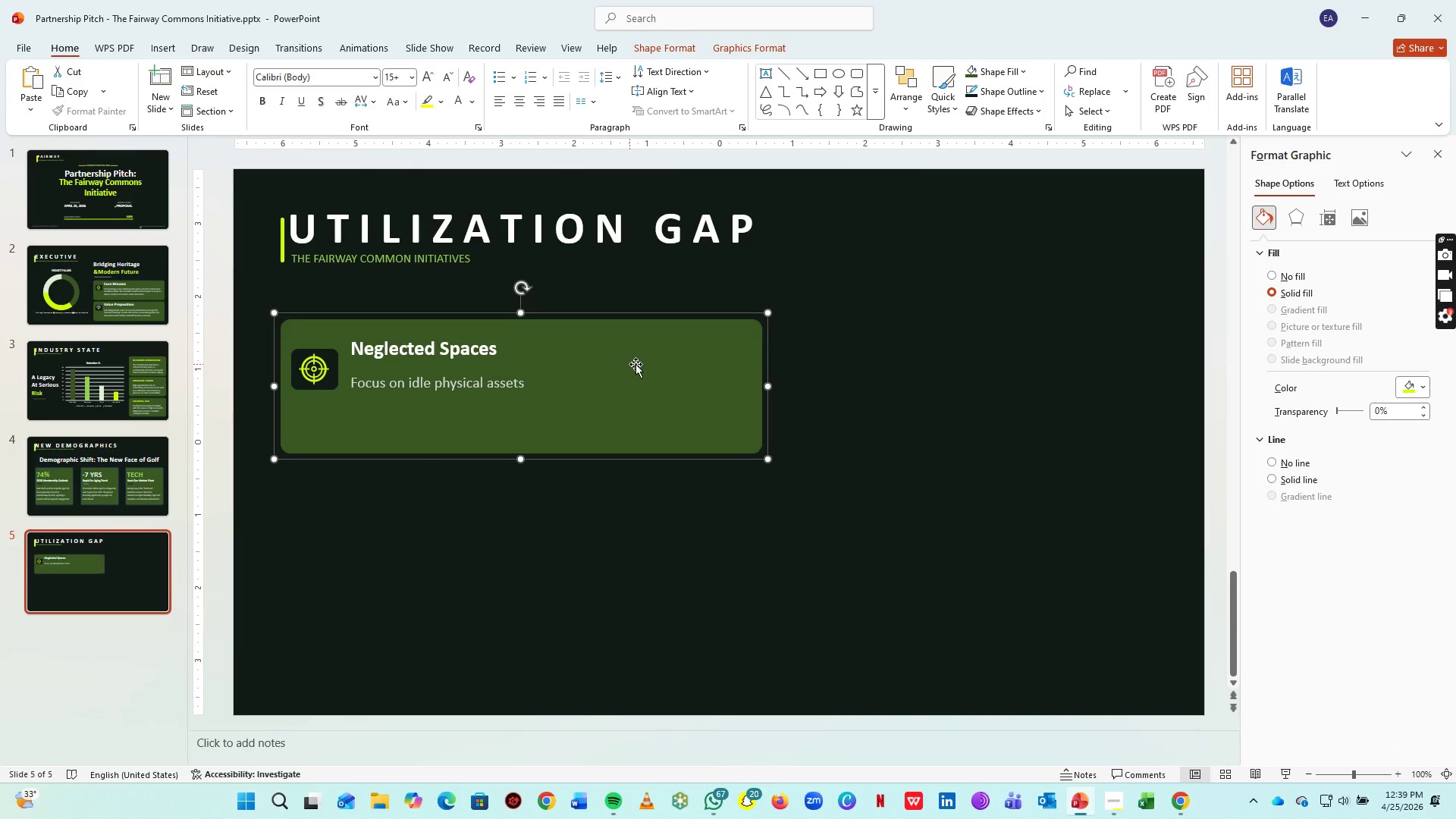 
double_click([689, 360])
 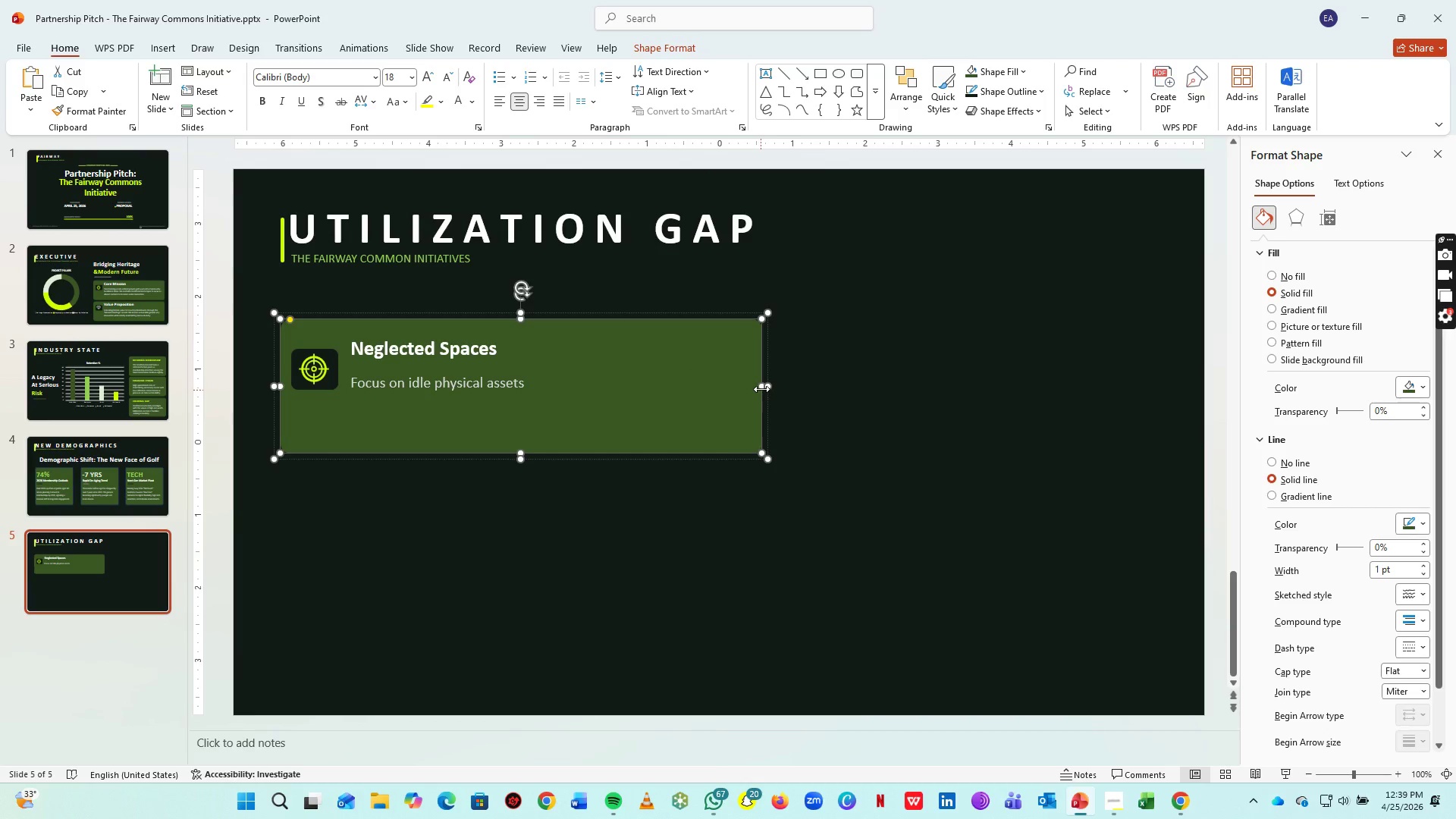 
left_click_drag(start_coordinate=[761, 388], to_coordinate=[557, 386])
 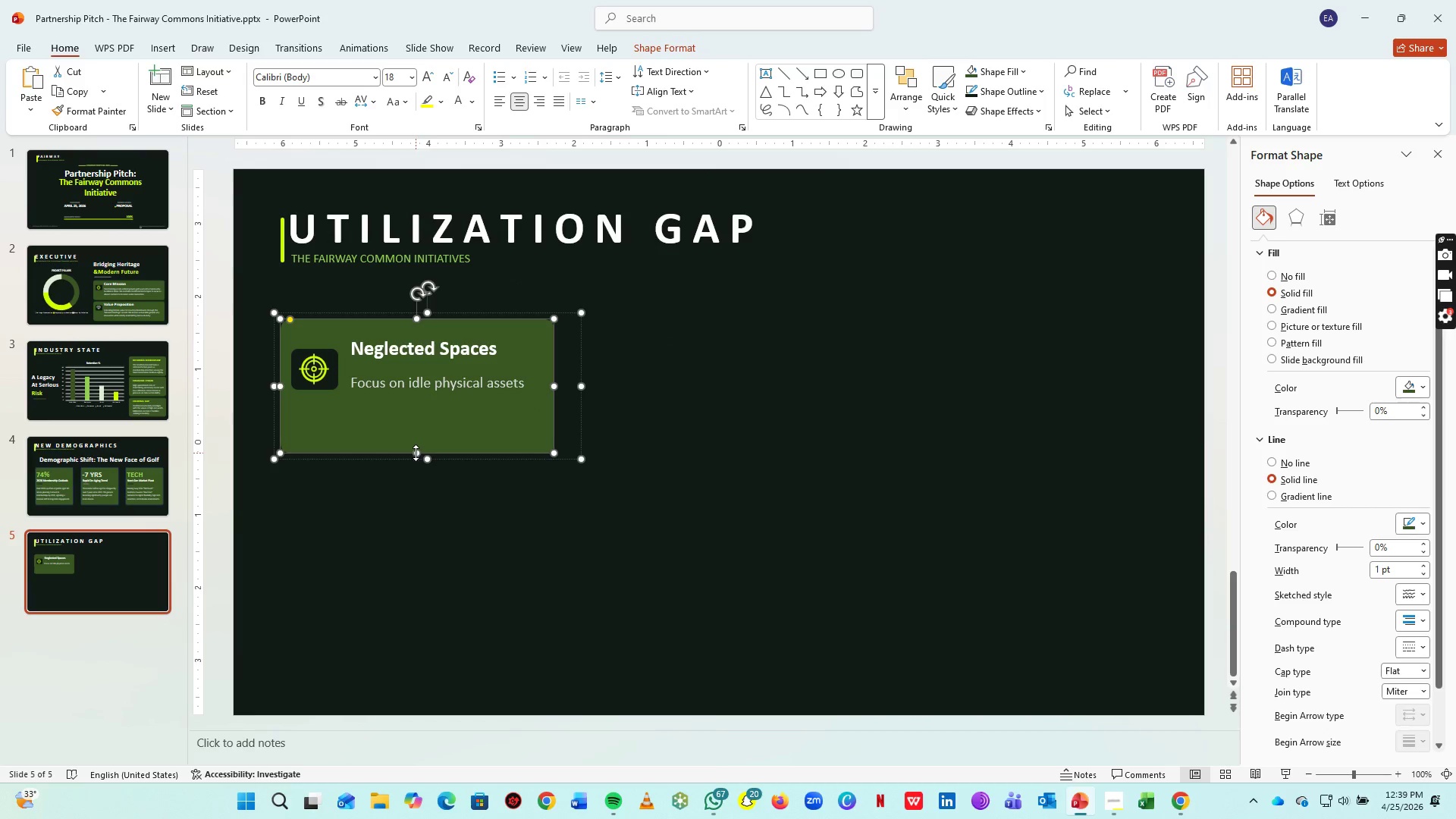 
left_click_drag(start_coordinate=[416, 454], to_coordinate=[422, 410])
 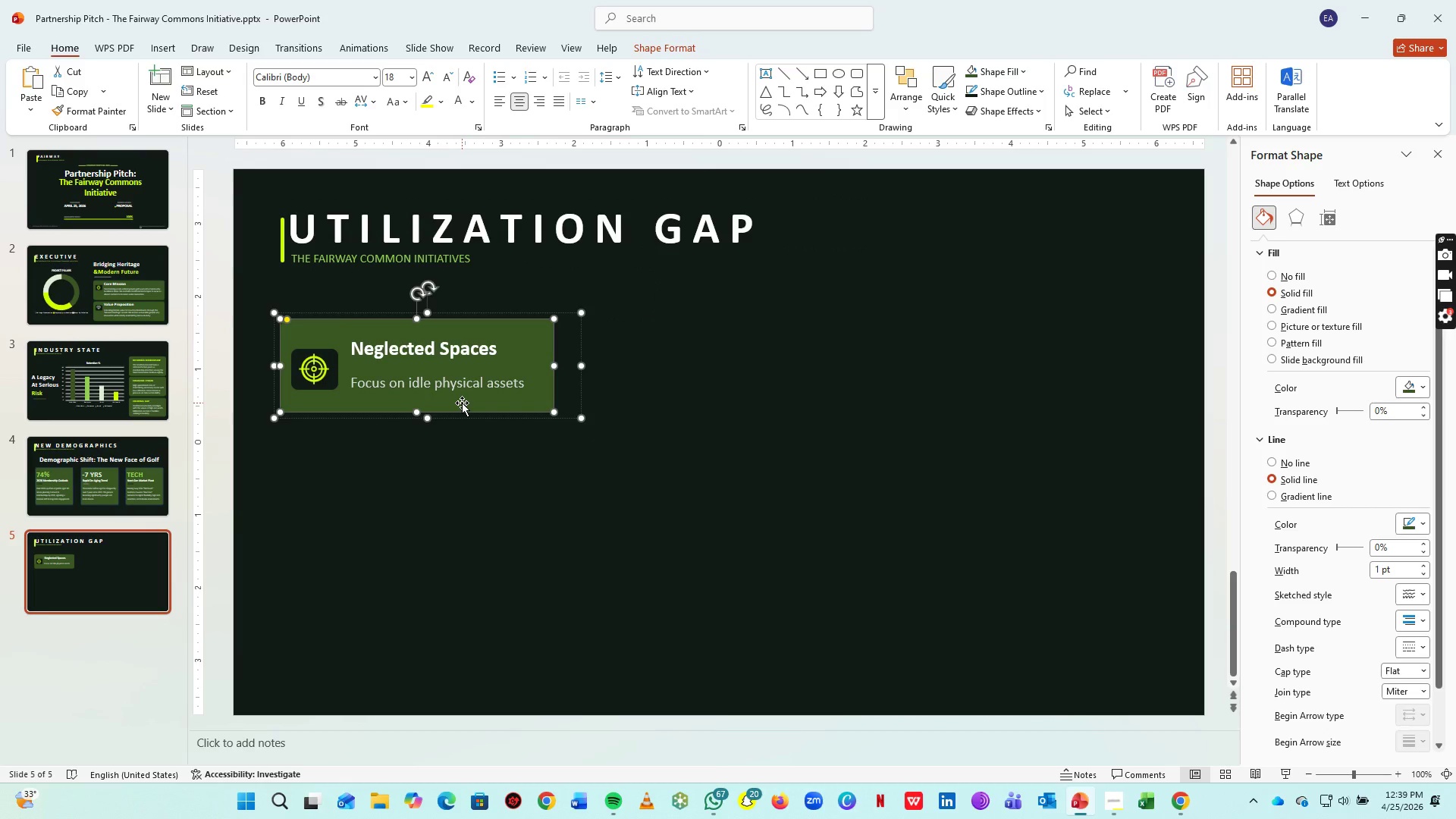 
key(ArrowDown)
 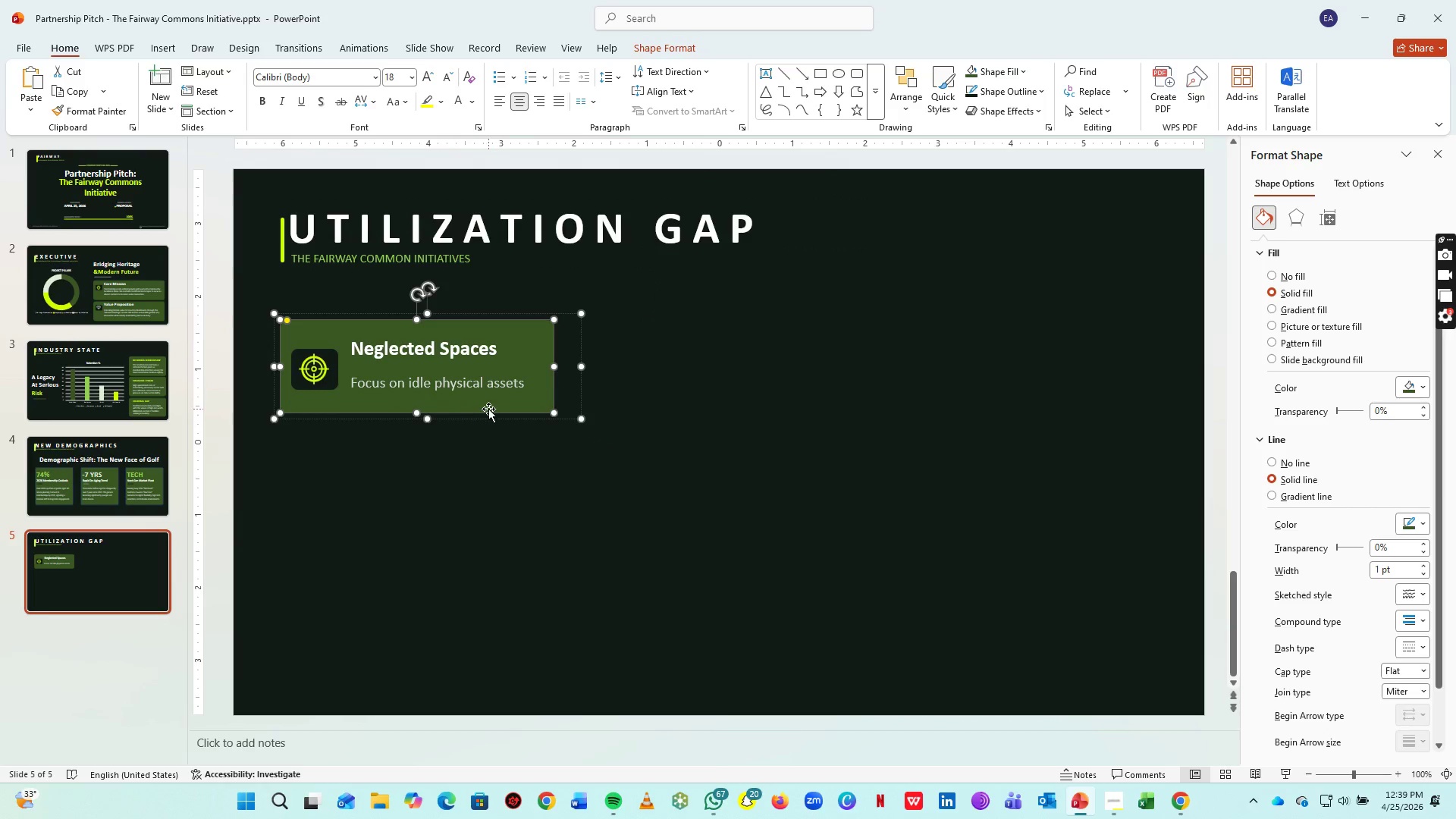 
key(ArrowDown)
 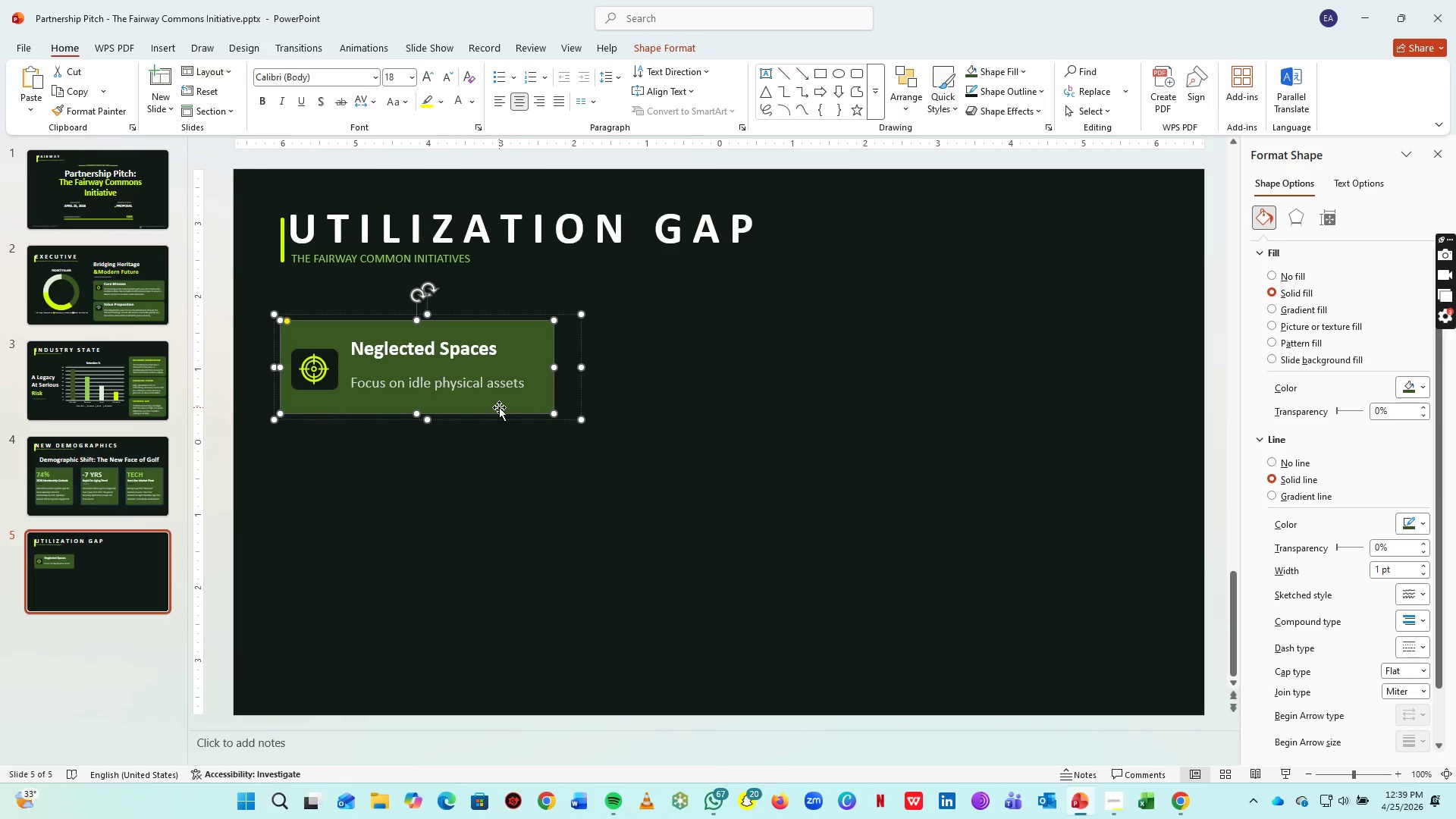 
key(ArrowUp)
 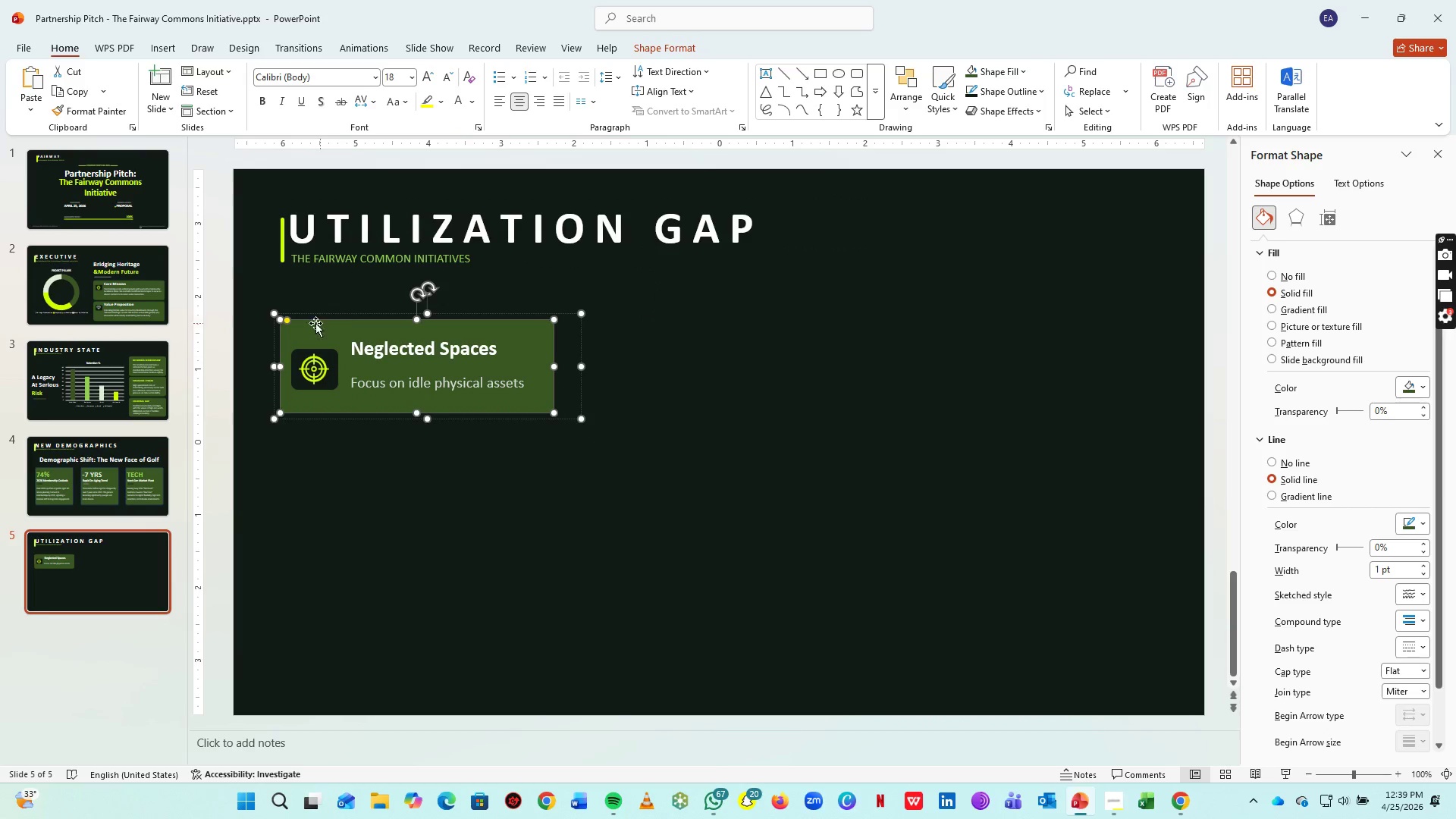 
left_click_drag(start_coordinate=[287, 319], to_coordinate=[293, 320])
 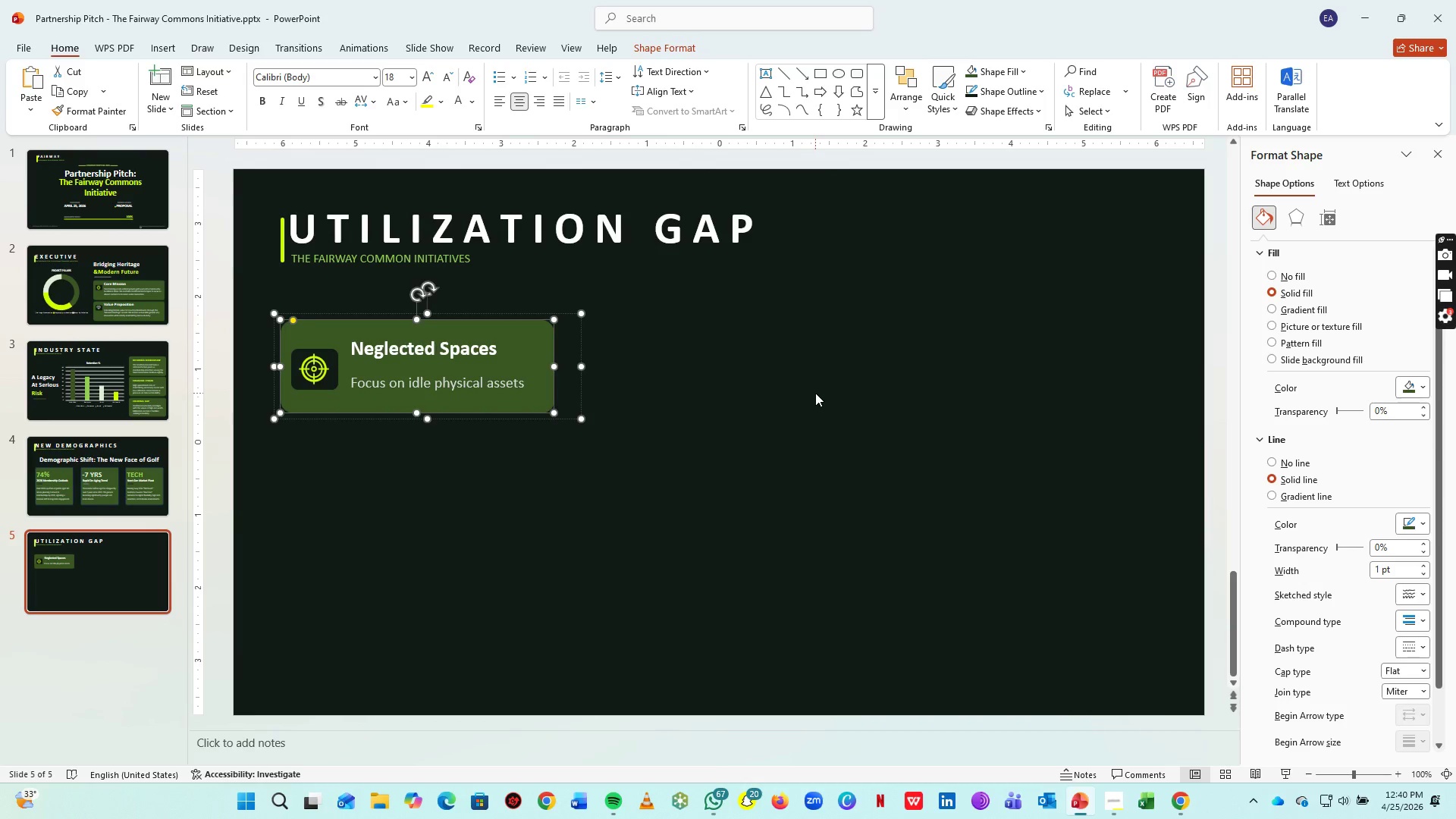 
left_click([815, 393])
 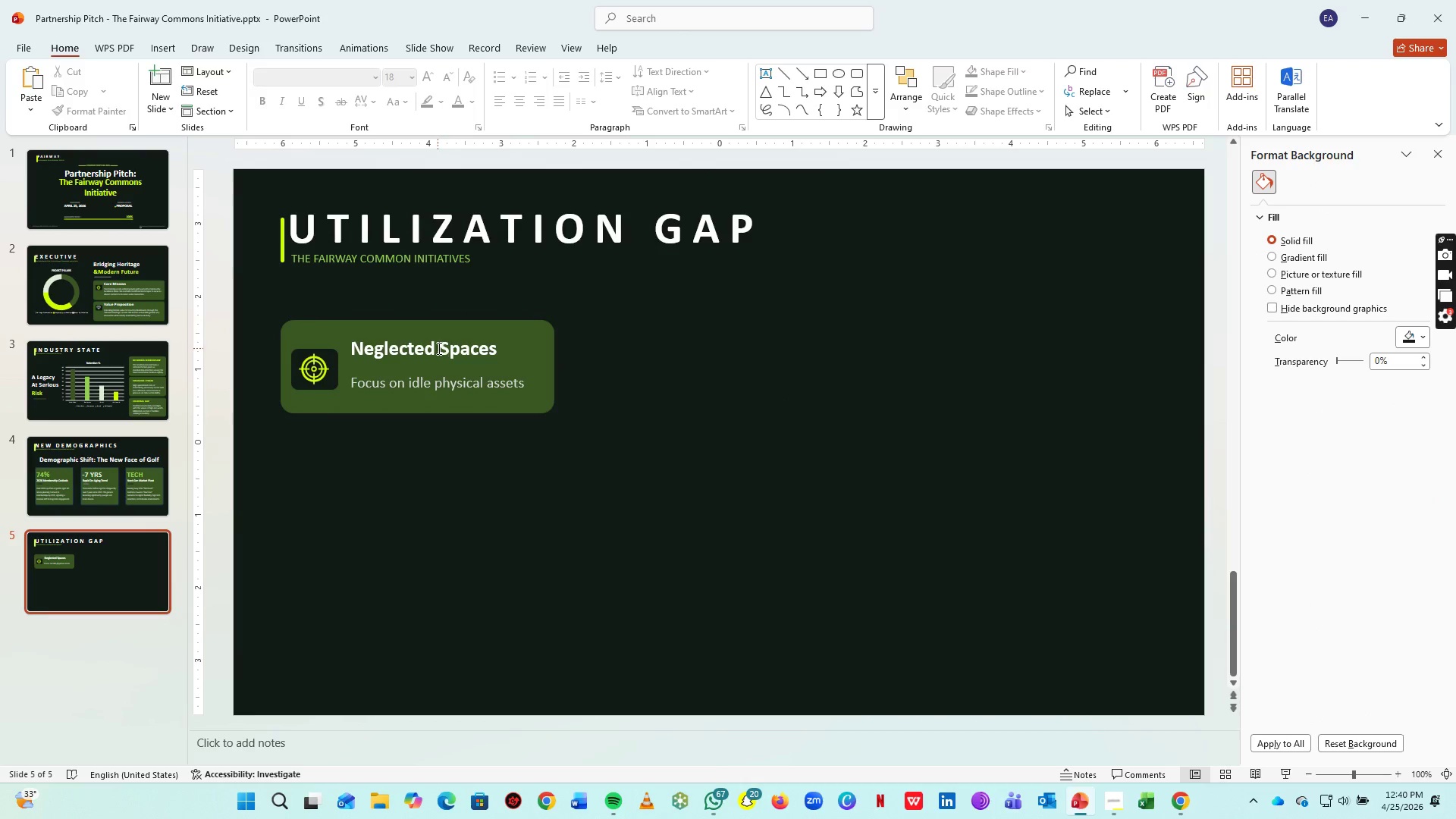 
left_click([437, 347])
 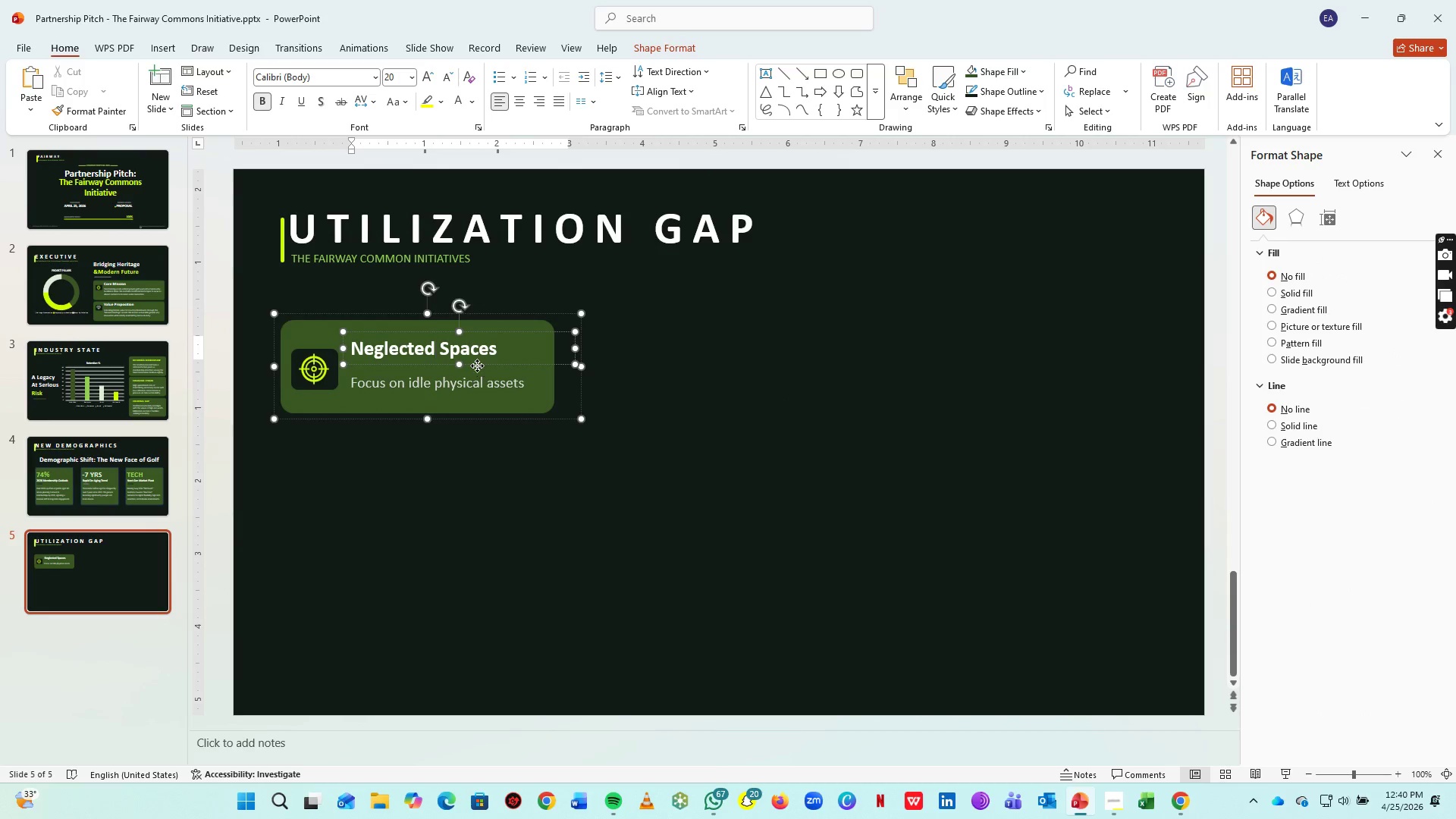 
left_click_drag(start_coordinate=[477, 366], to_coordinate=[477, 374])
 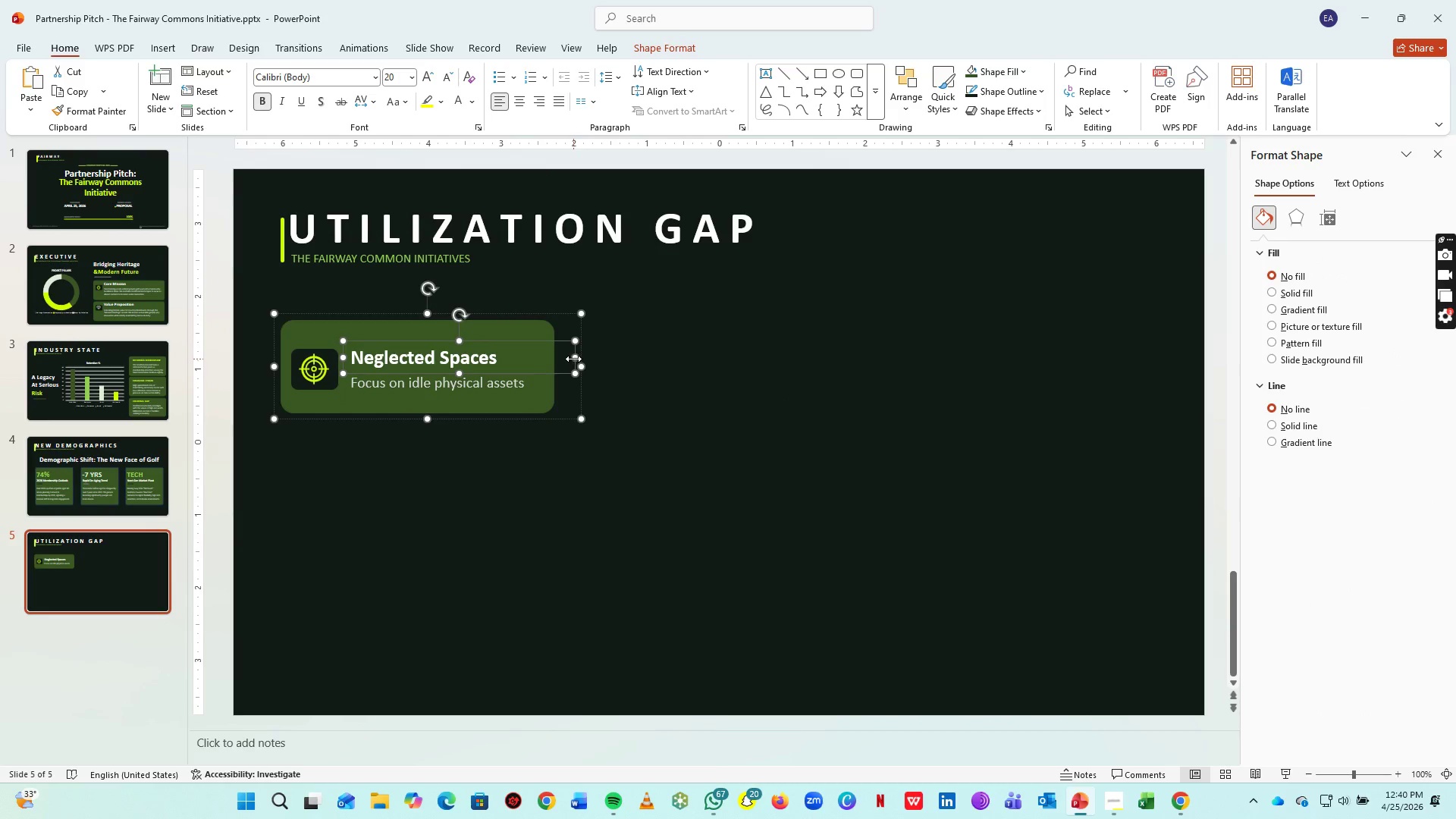 
left_click_drag(start_coordinate=[573, 359], to_coordinate=[532, 362])
 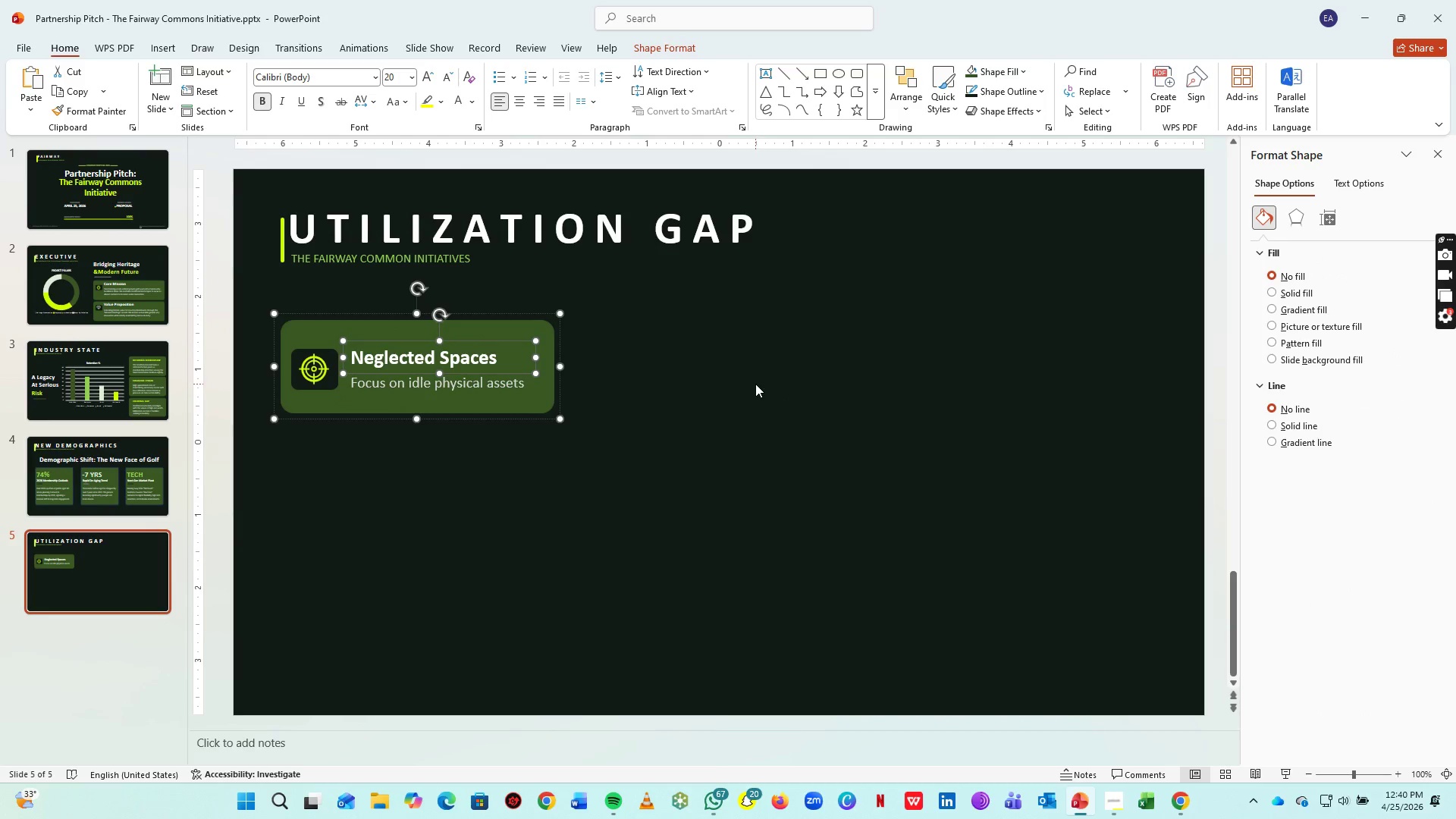 
left_click([715, 384])
 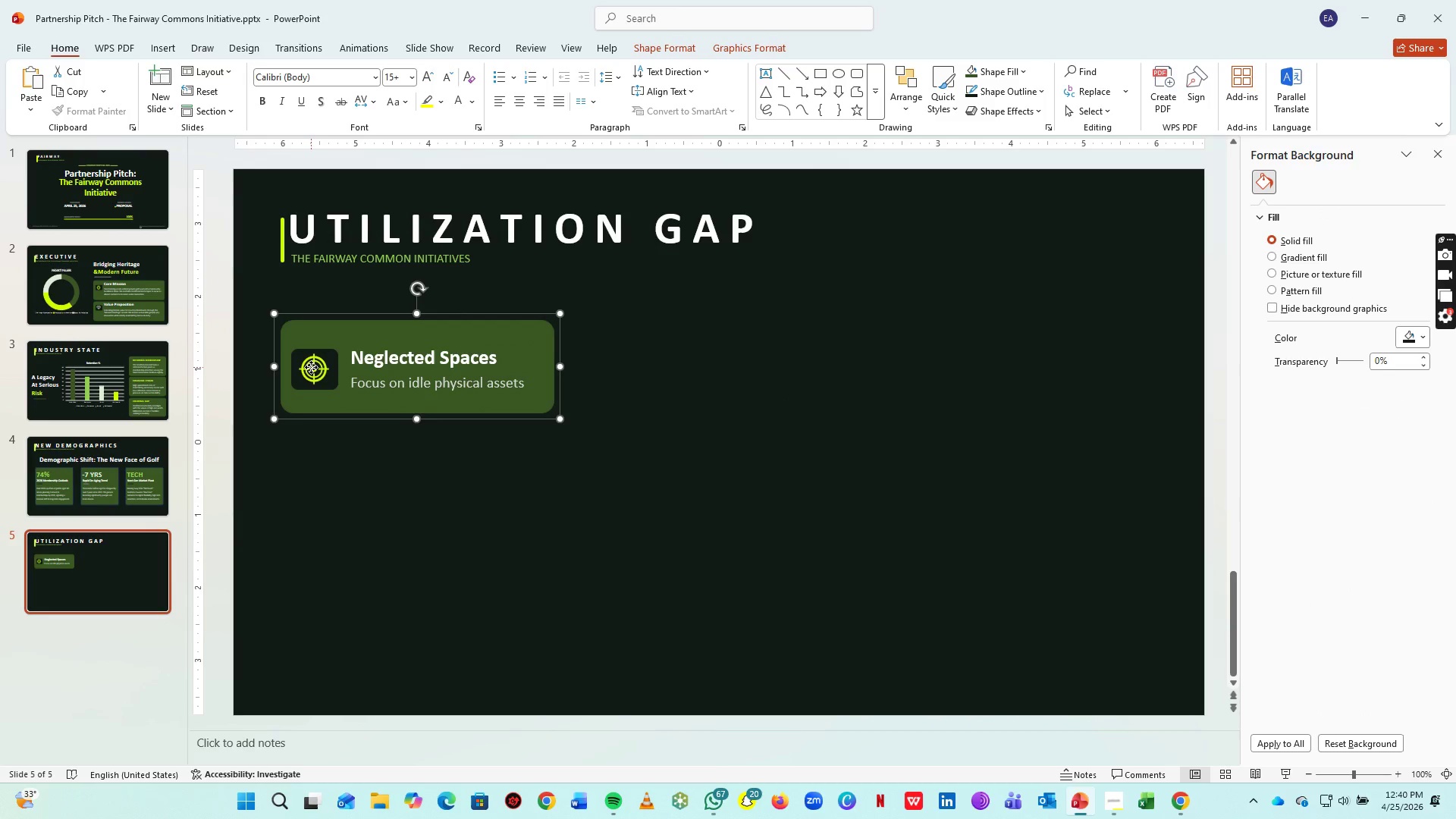 
double_click([317, 366])
 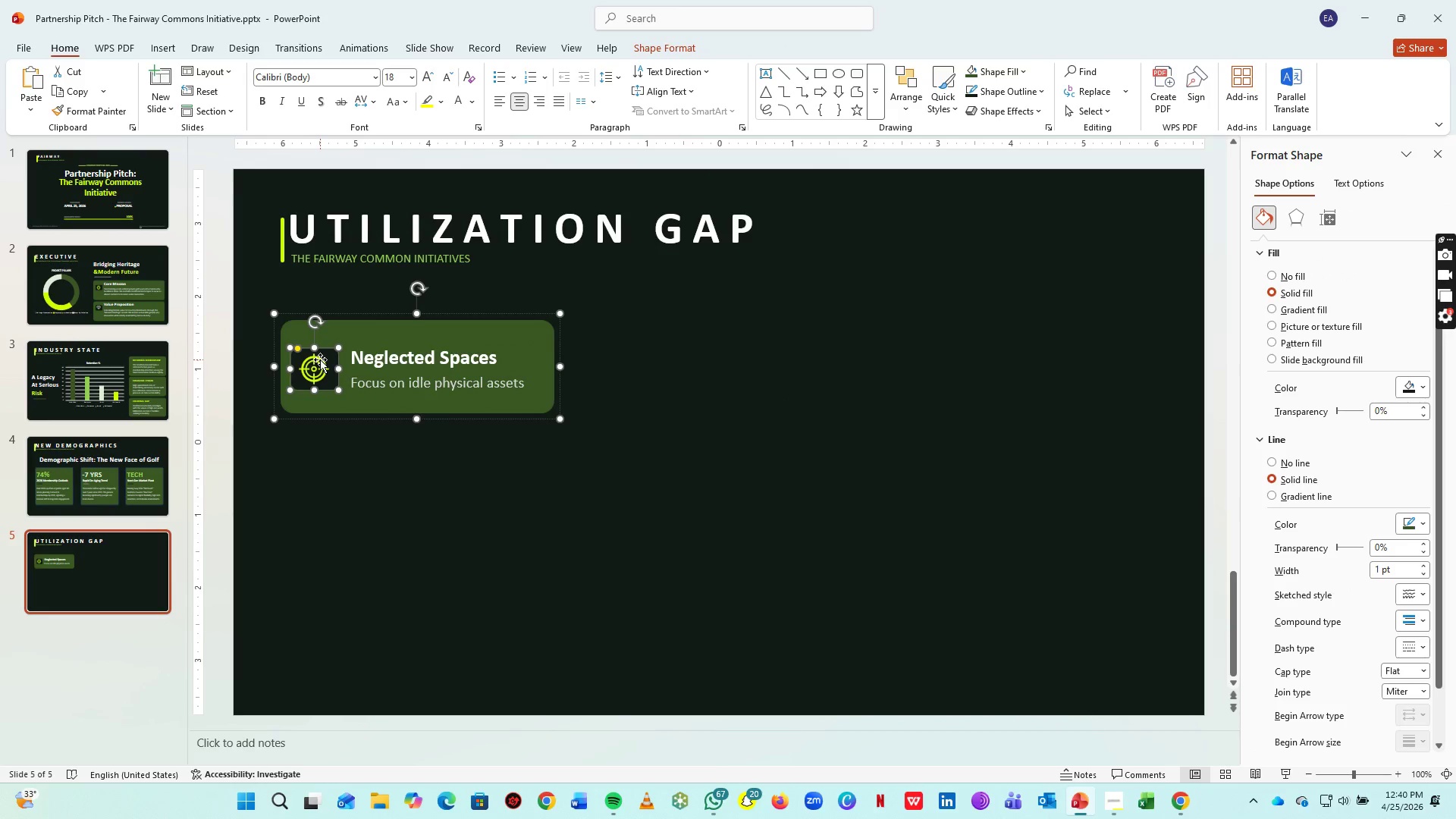 
key(Delete)
 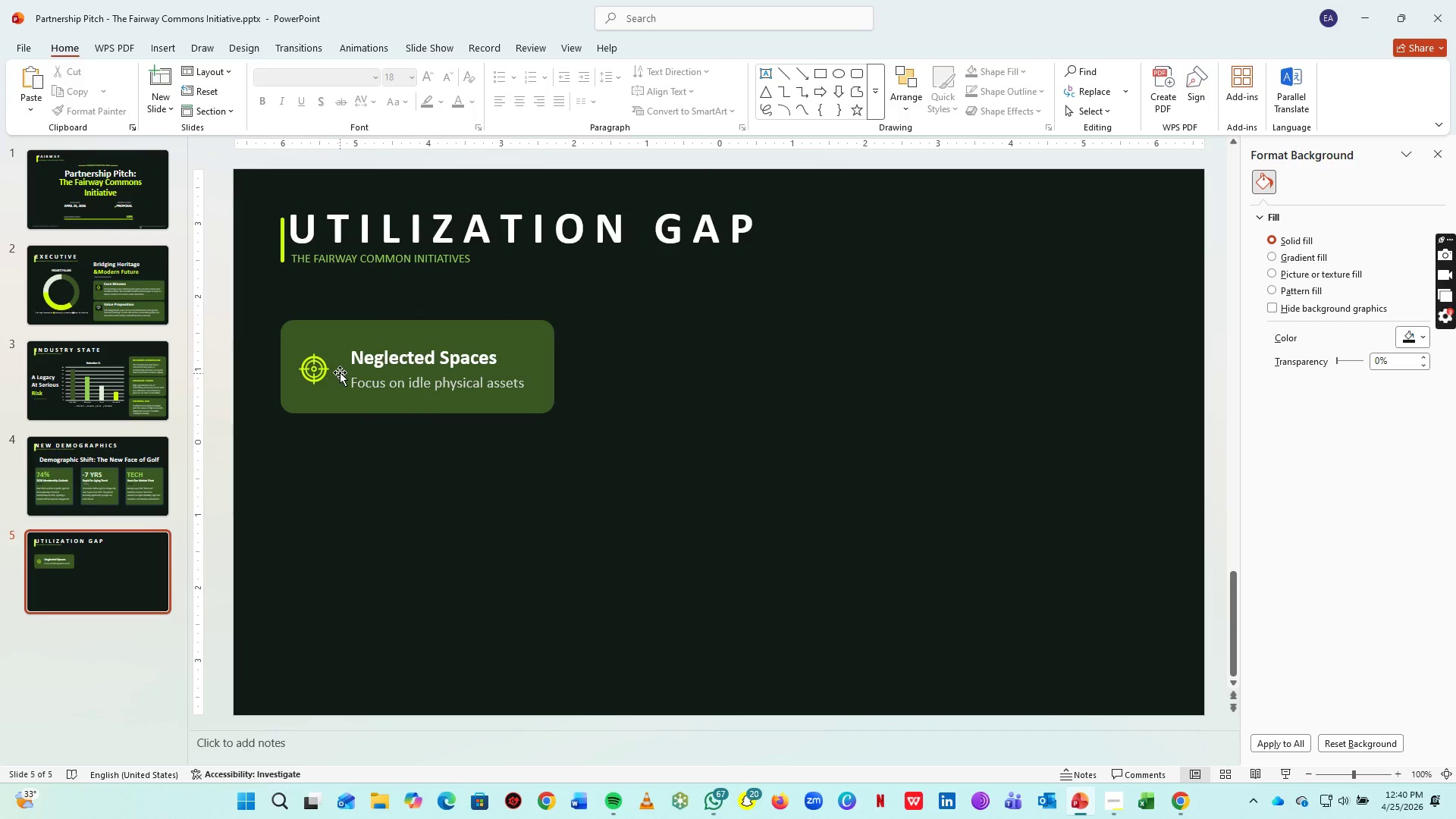 
key(Control+Z)
 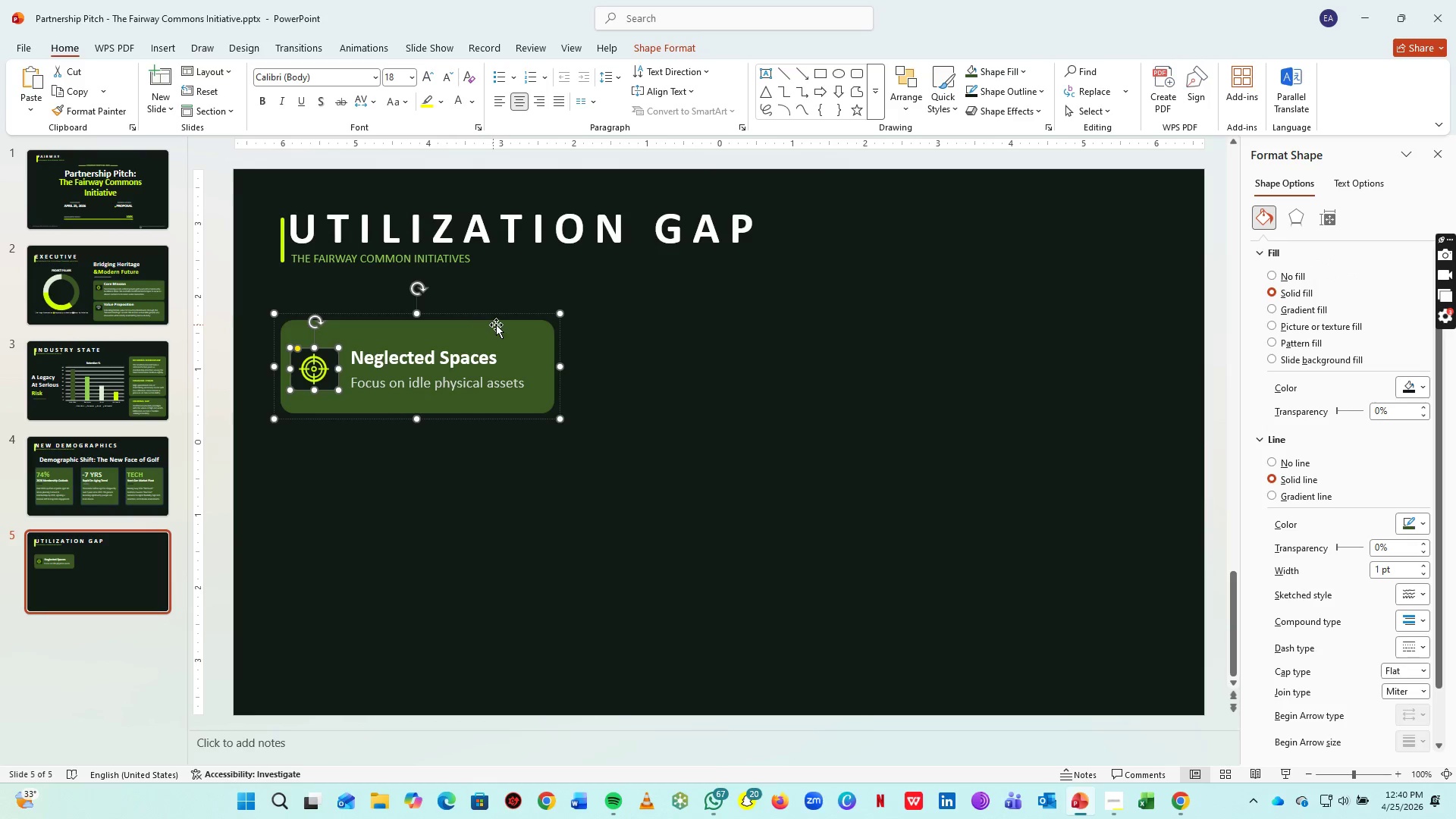 
right_click([497, 325])
 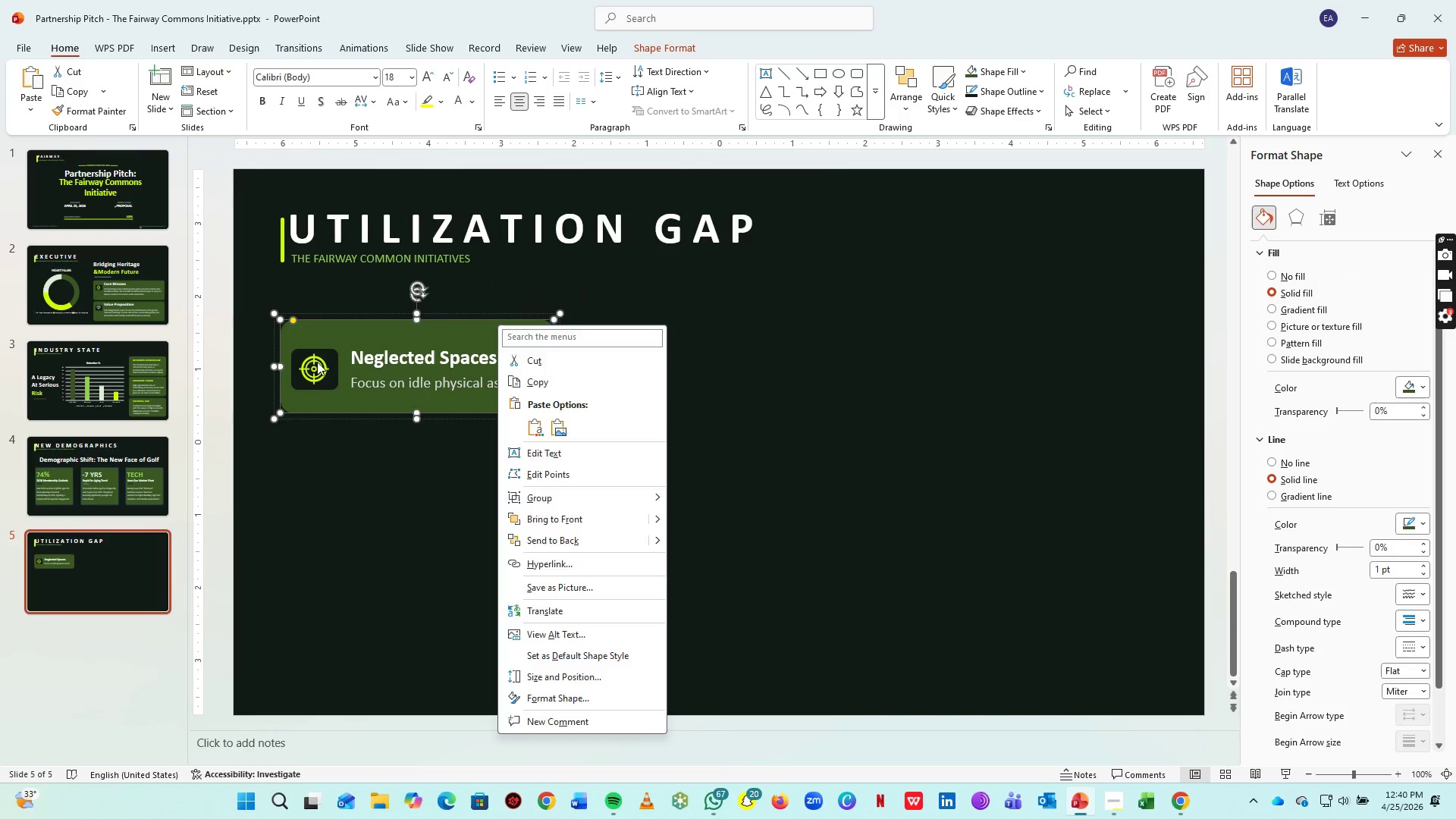 
double_click([318, 364])
 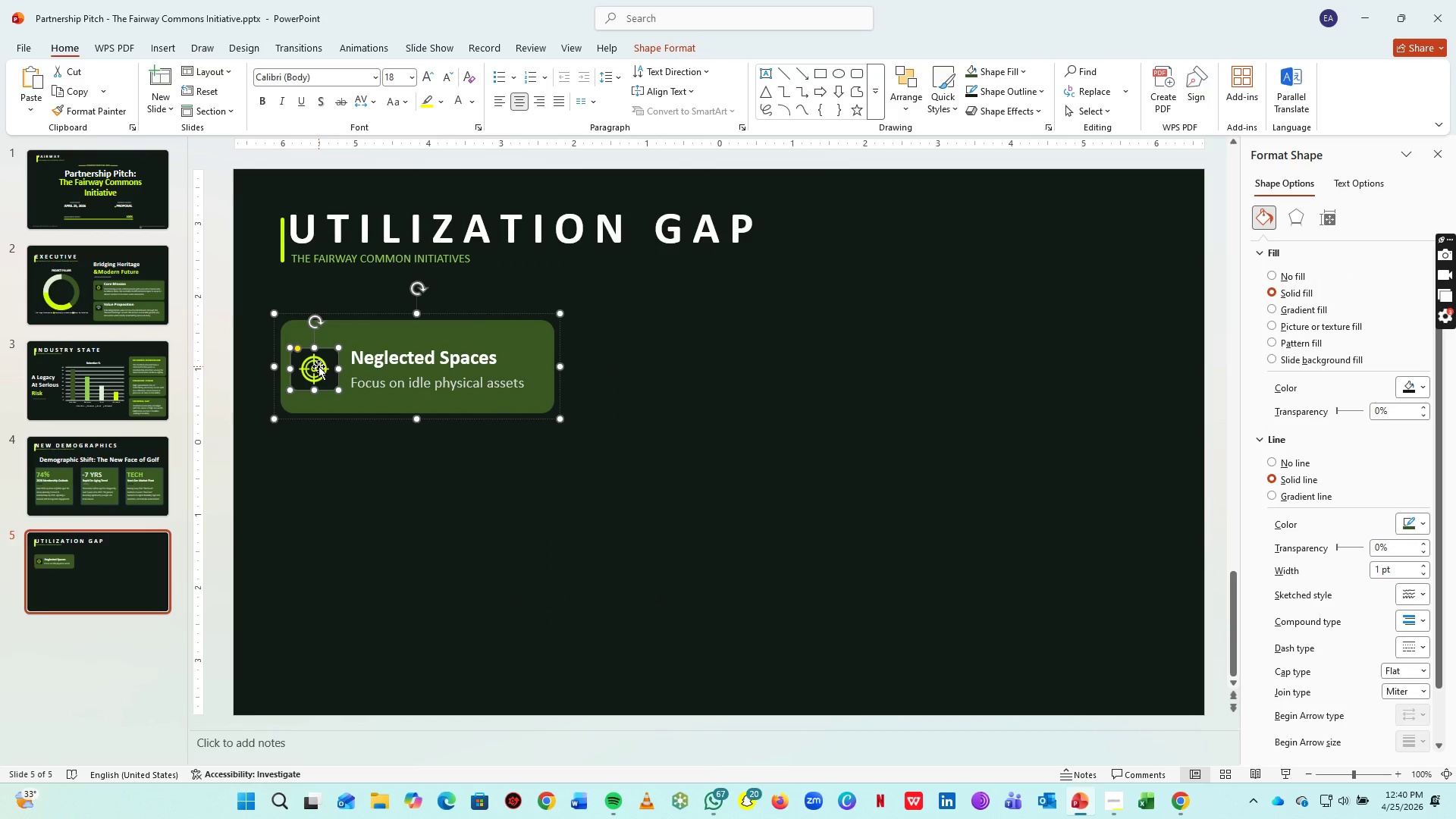 
left_click([318, 366])
 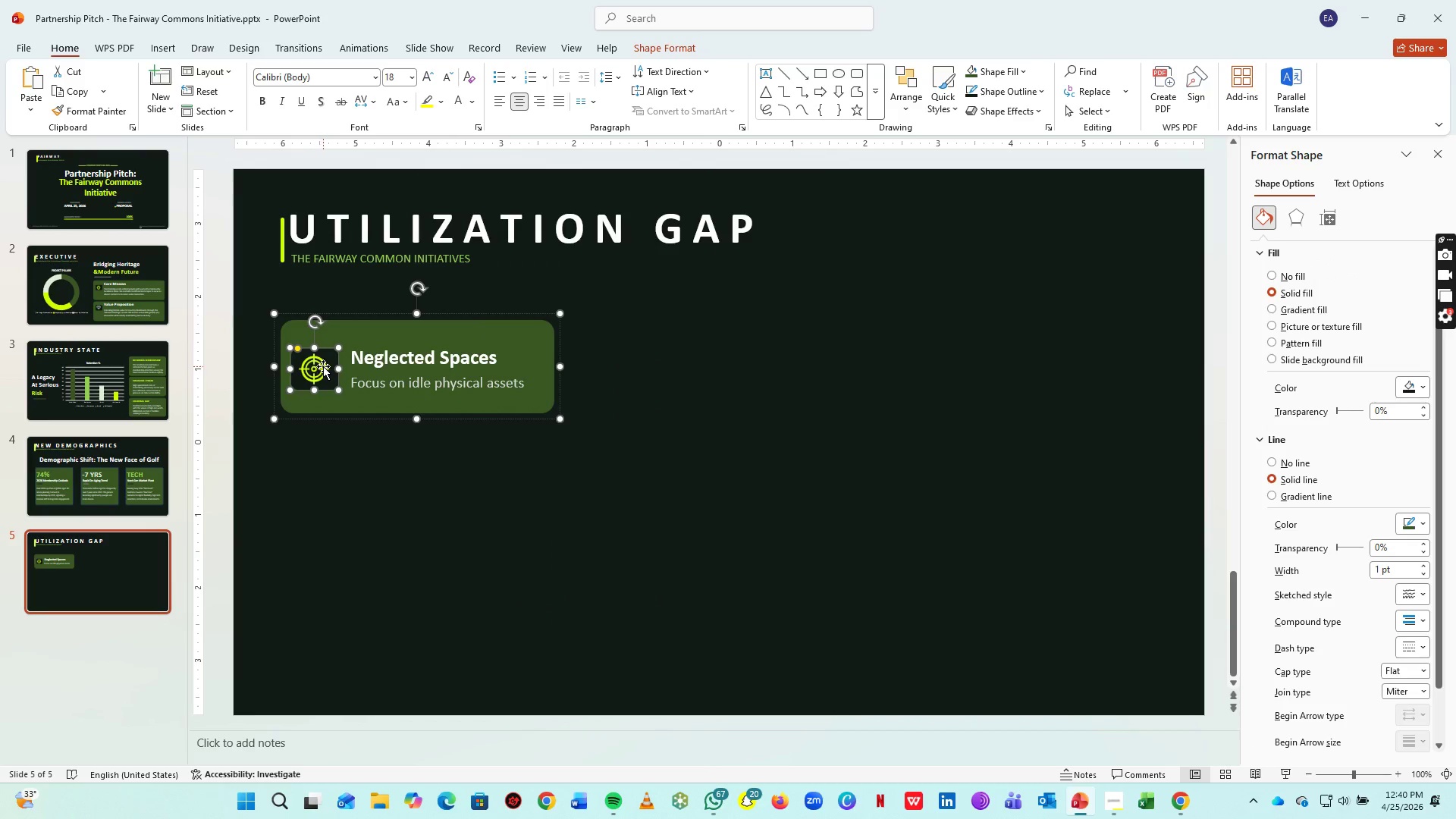 
left_click([323, 366])
 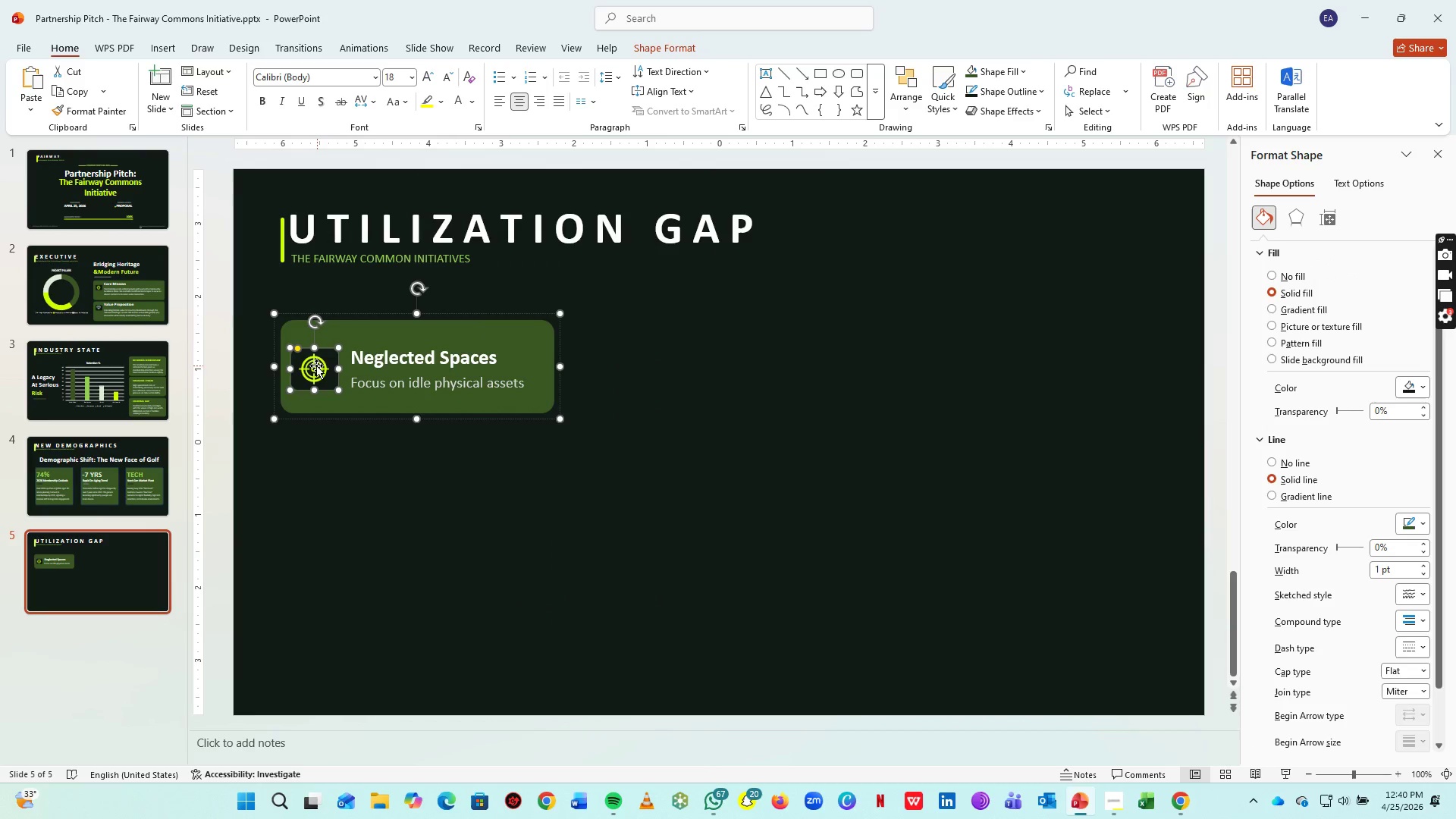 
double_click([316, 366])
 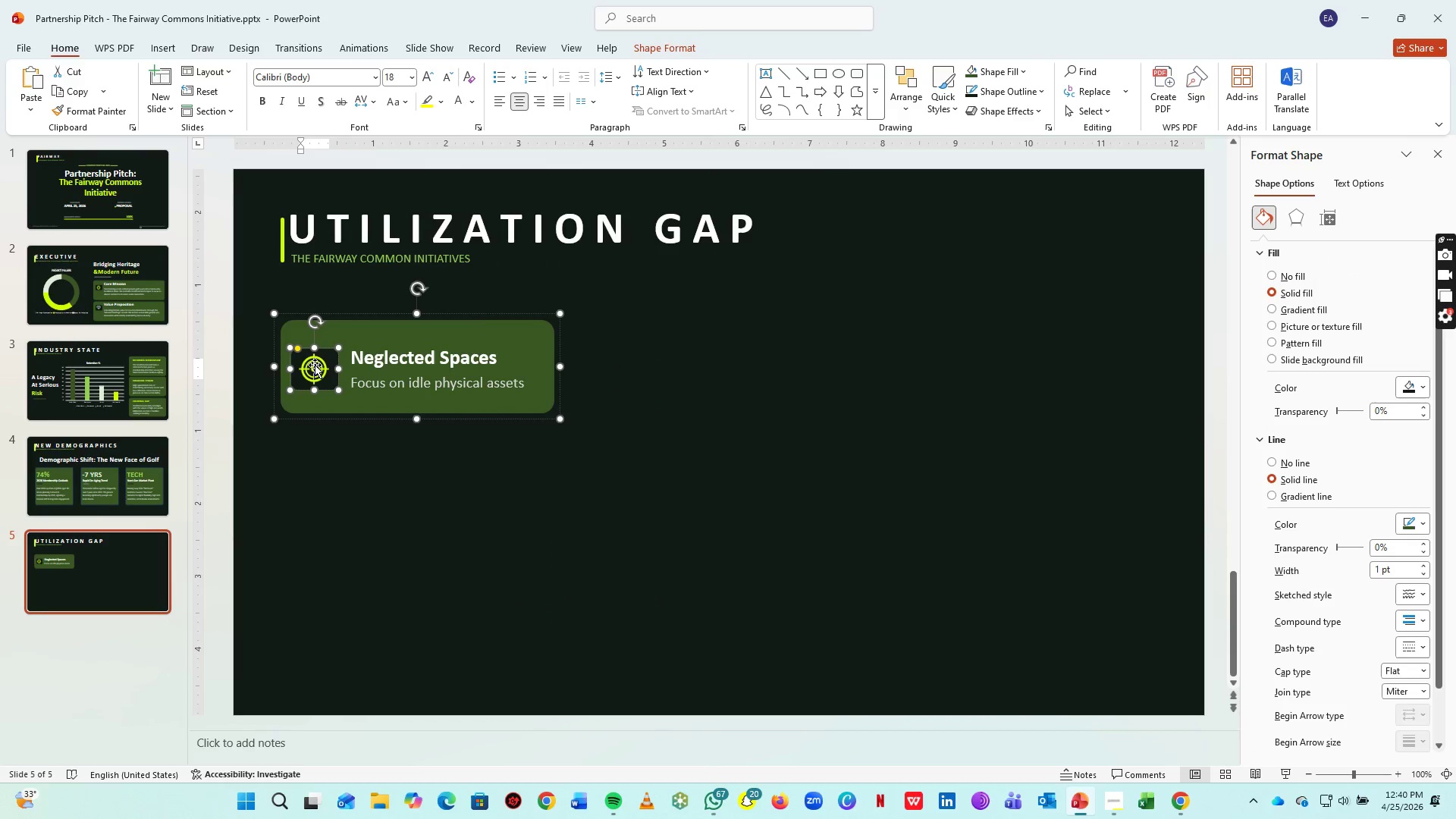 
triple_click([315, 365])
 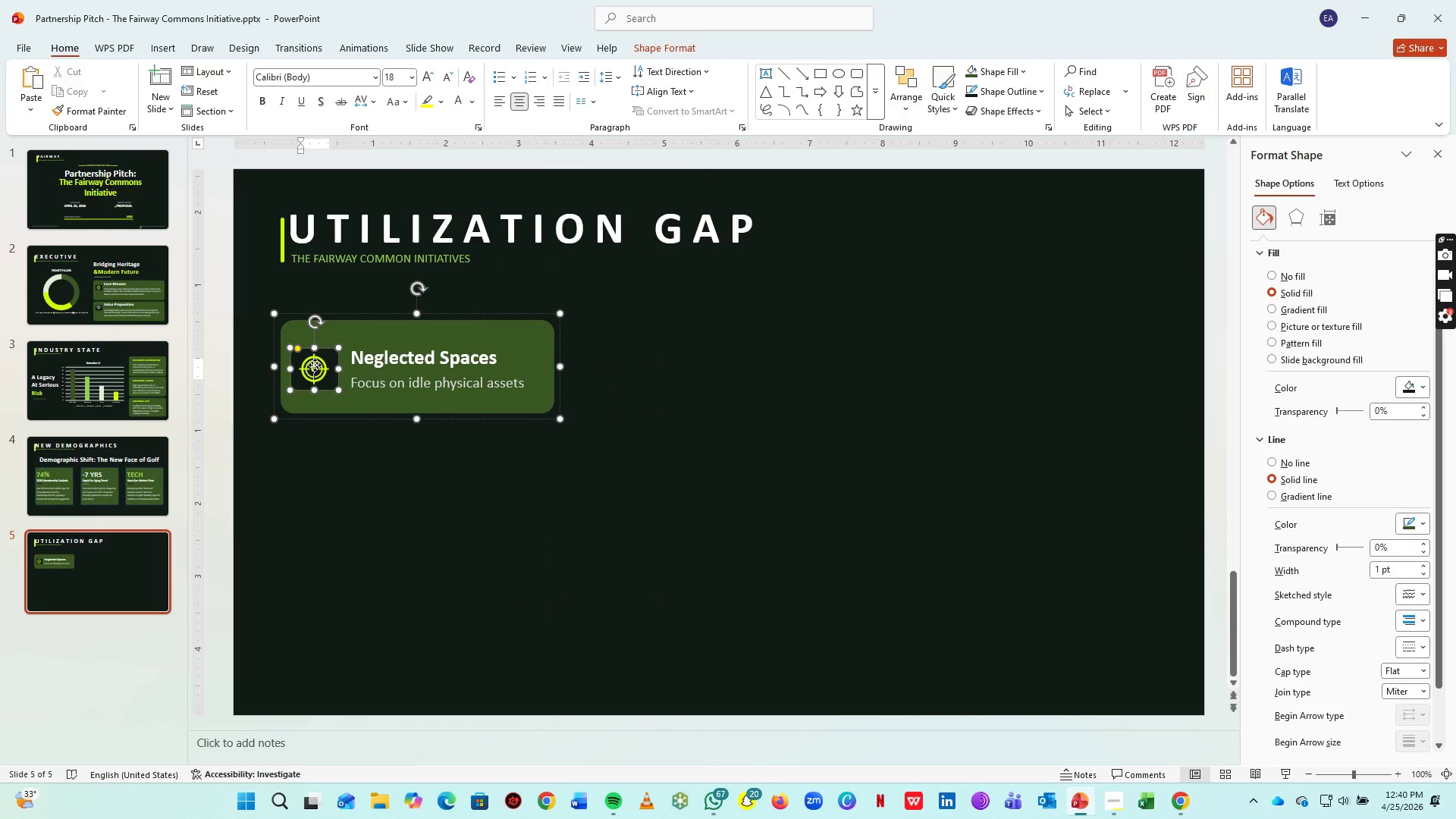 
triple_click([315, 365])
 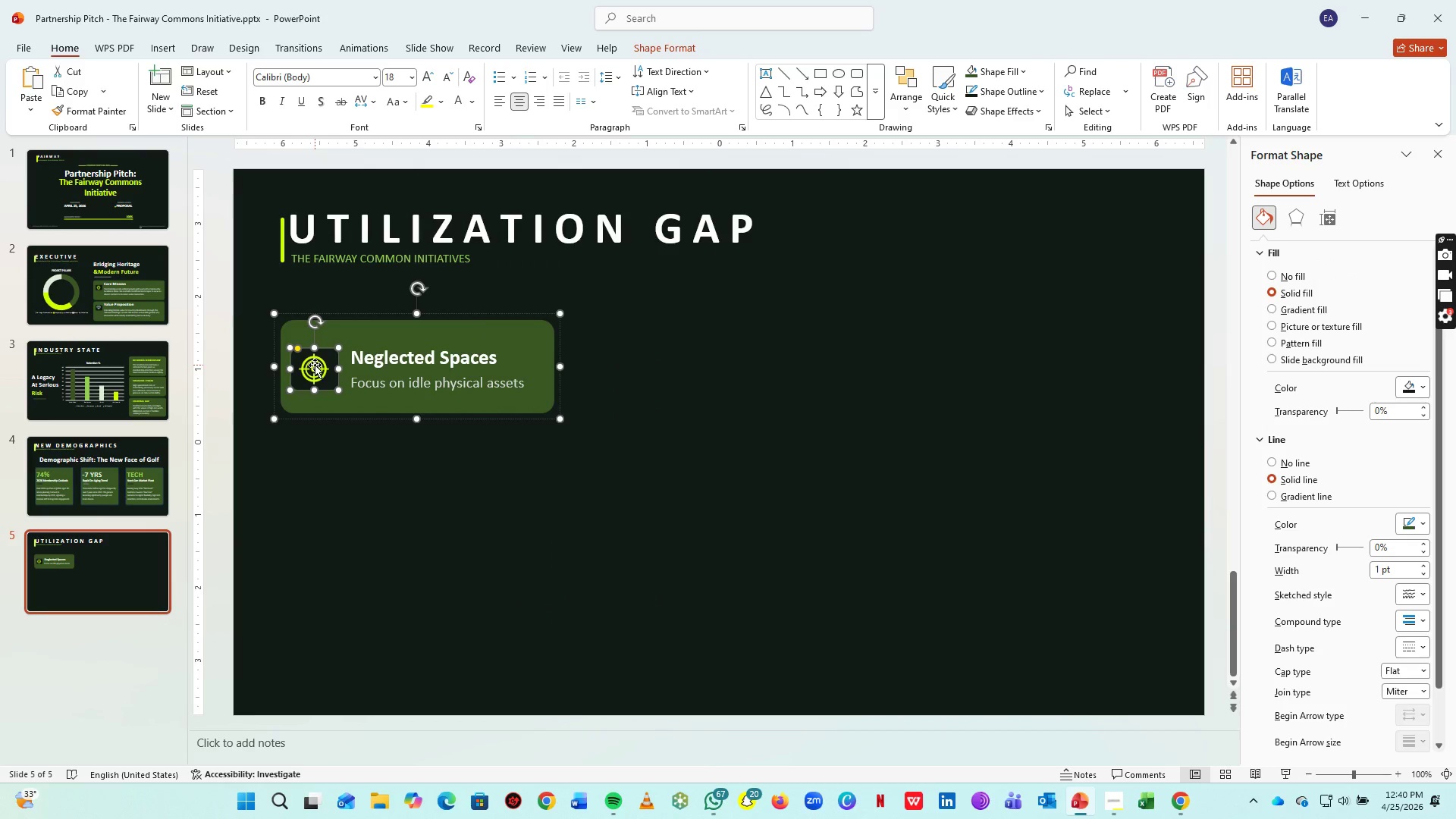 
triple_click([315, 365])
 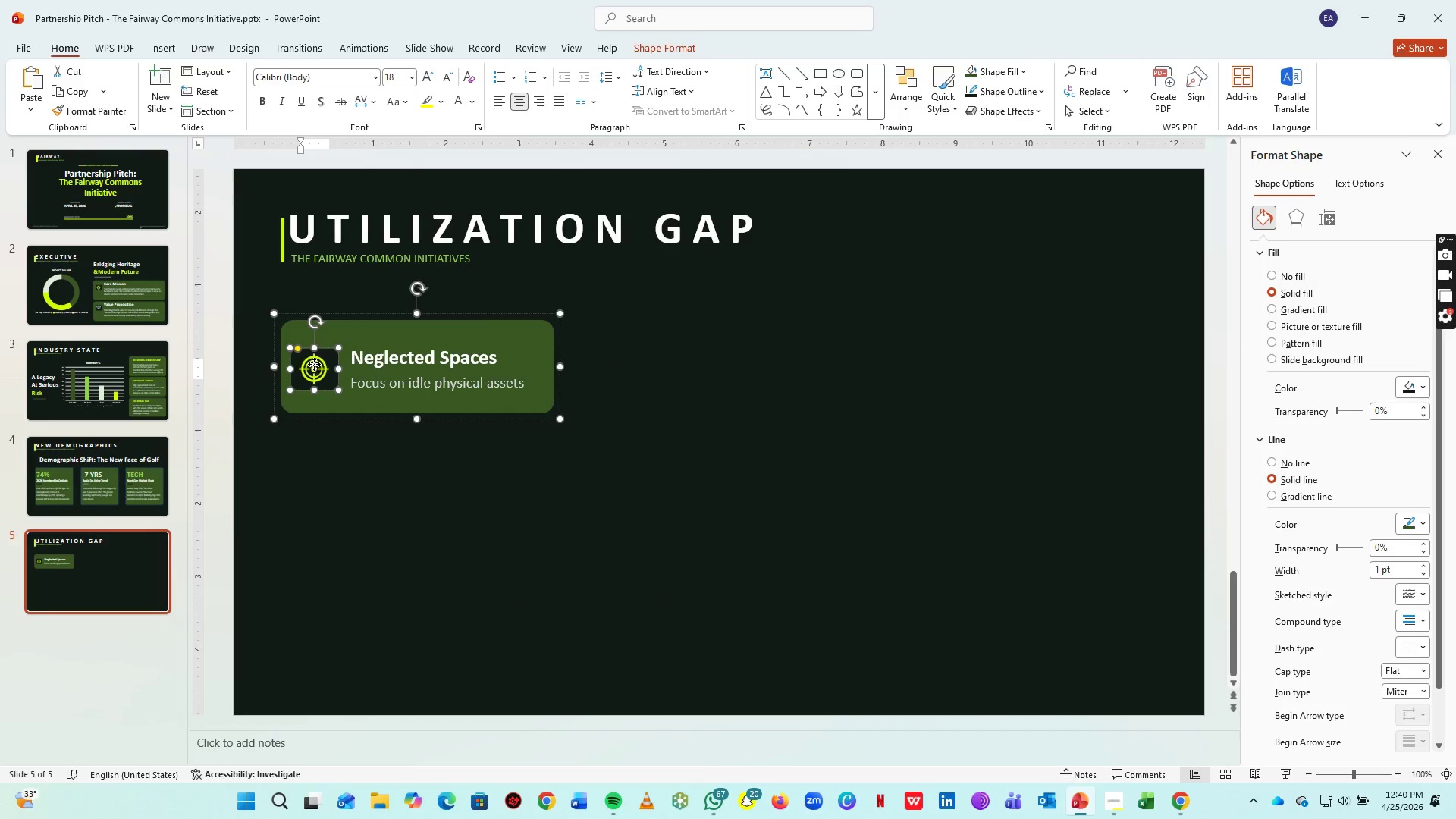 
triple_click([314, 364])
 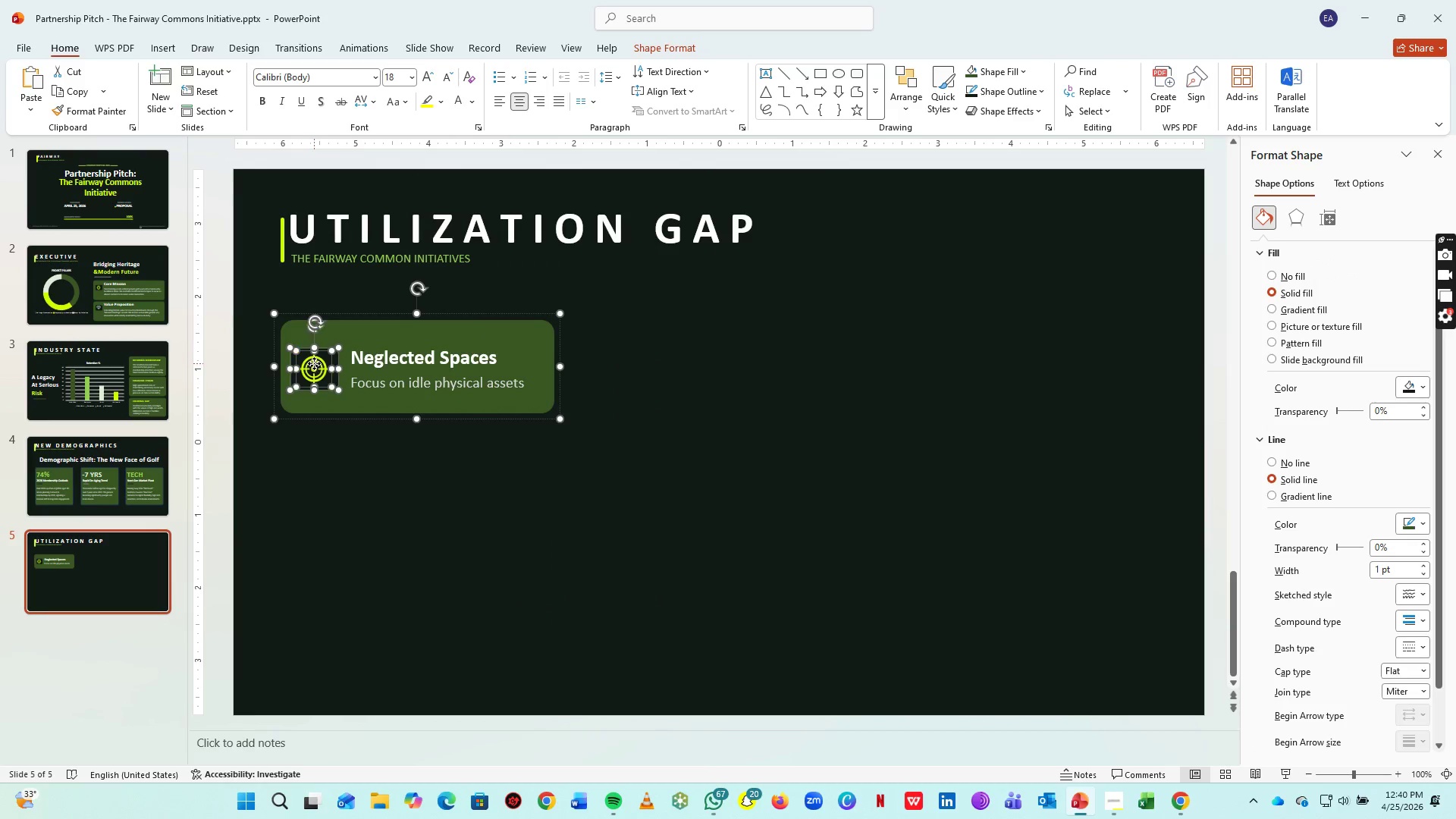 
triple_click([314, 363])
 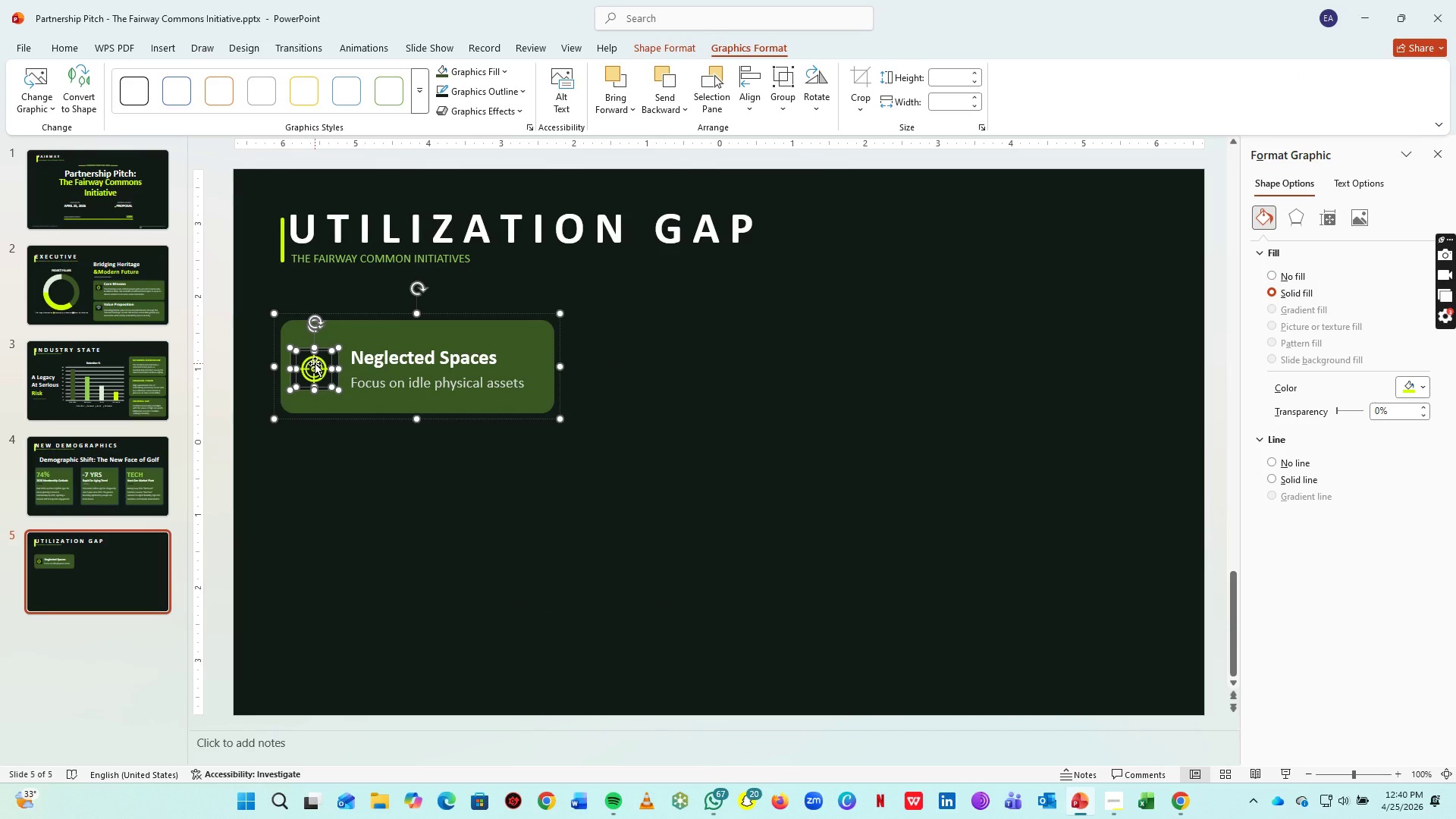 
key(Delete)
 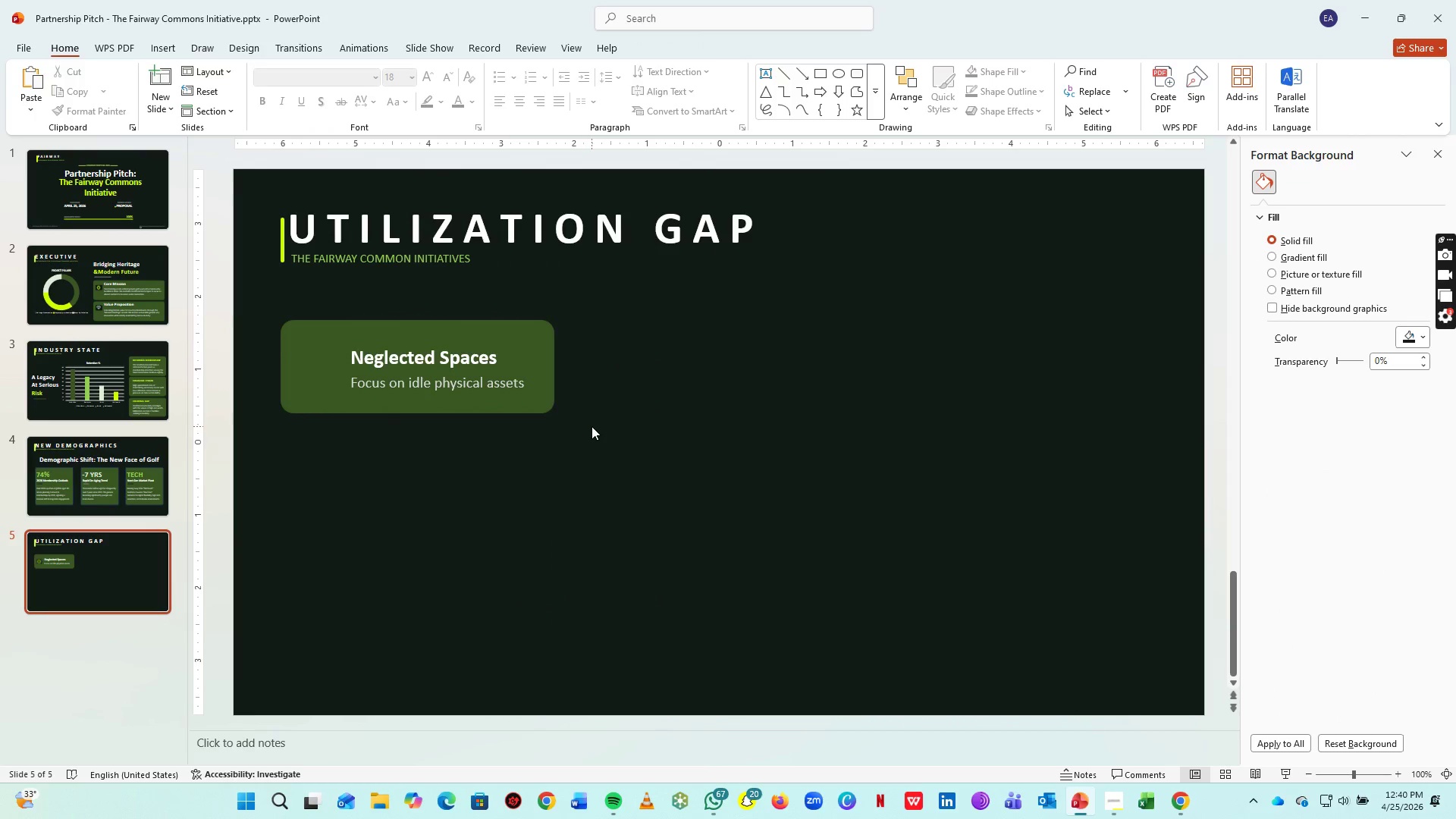 
key(Control+ControlLeft)
 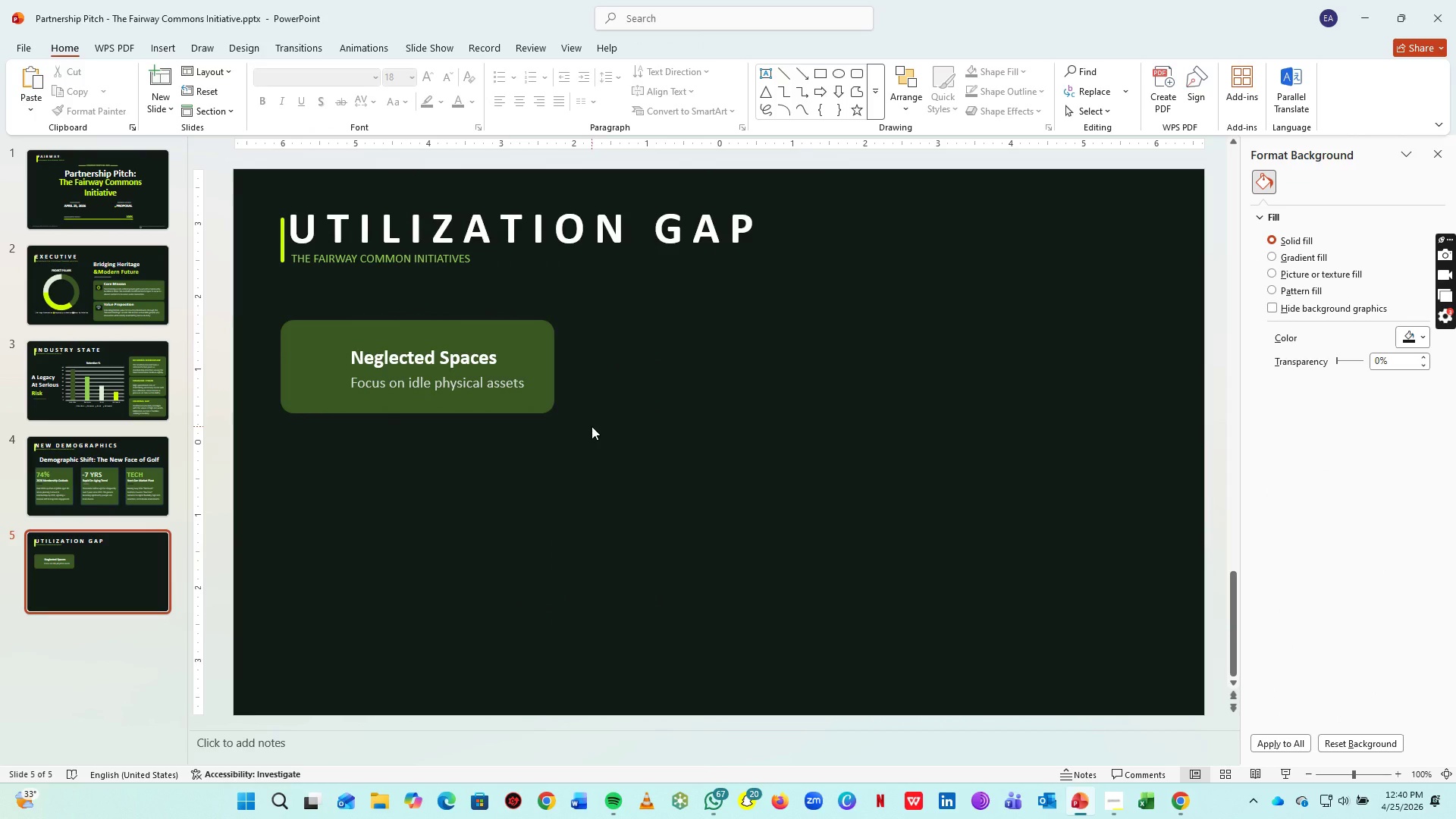 
key(Control+Z)
 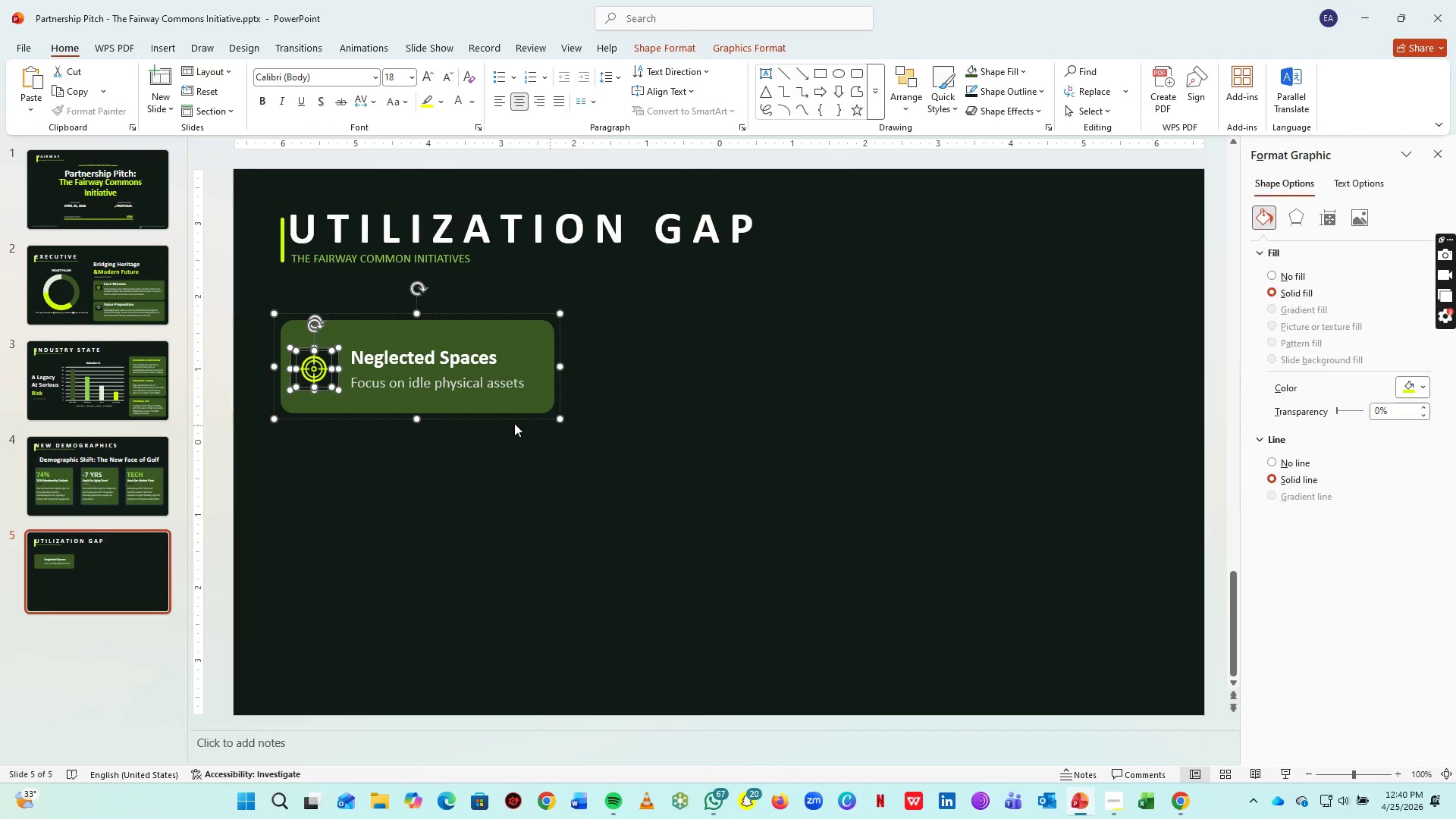 
hold_key(key=ControlLeft, duration=1.5)
 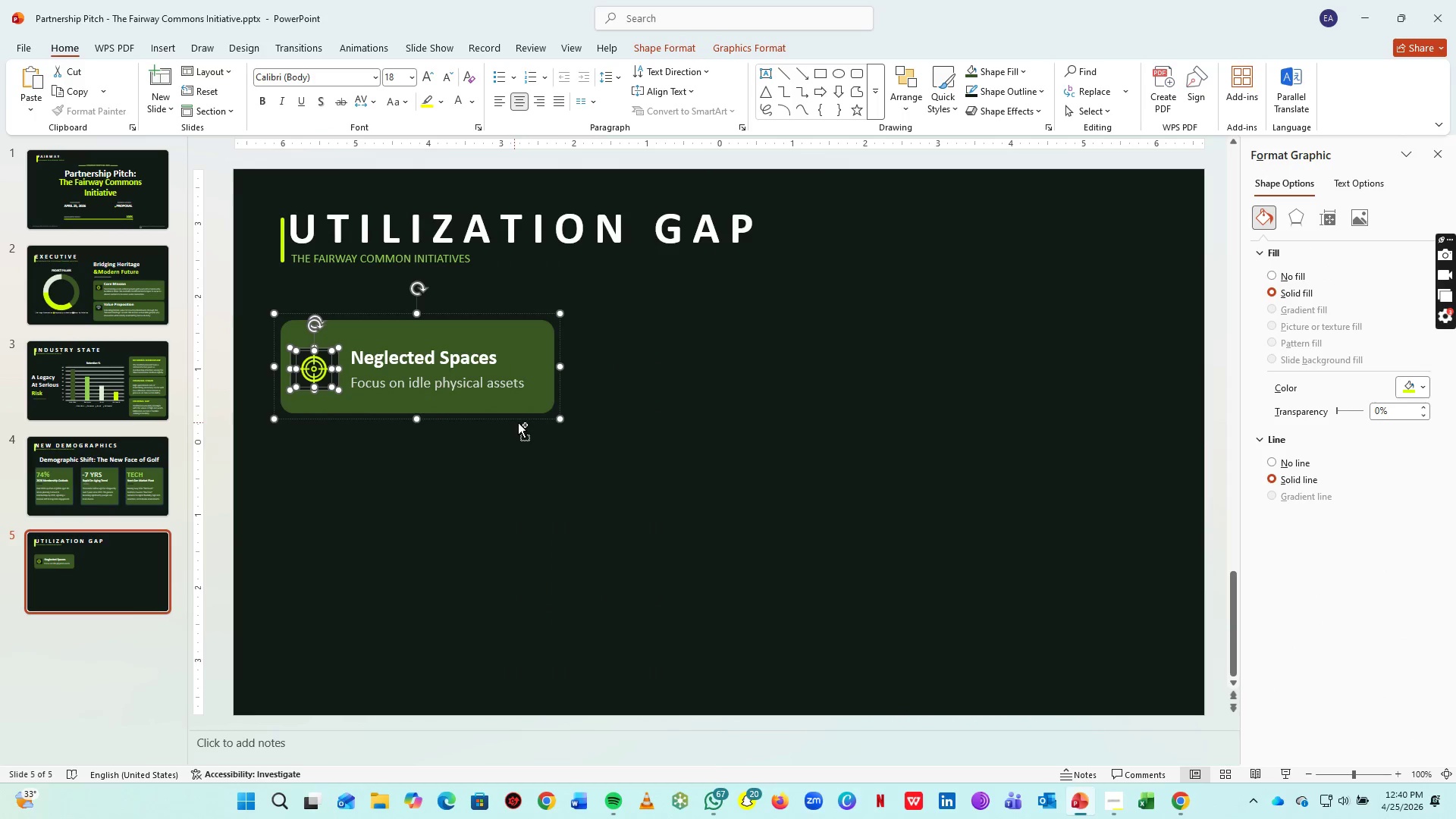 
hold_key(key=ControlLeft, duration=0.7)
 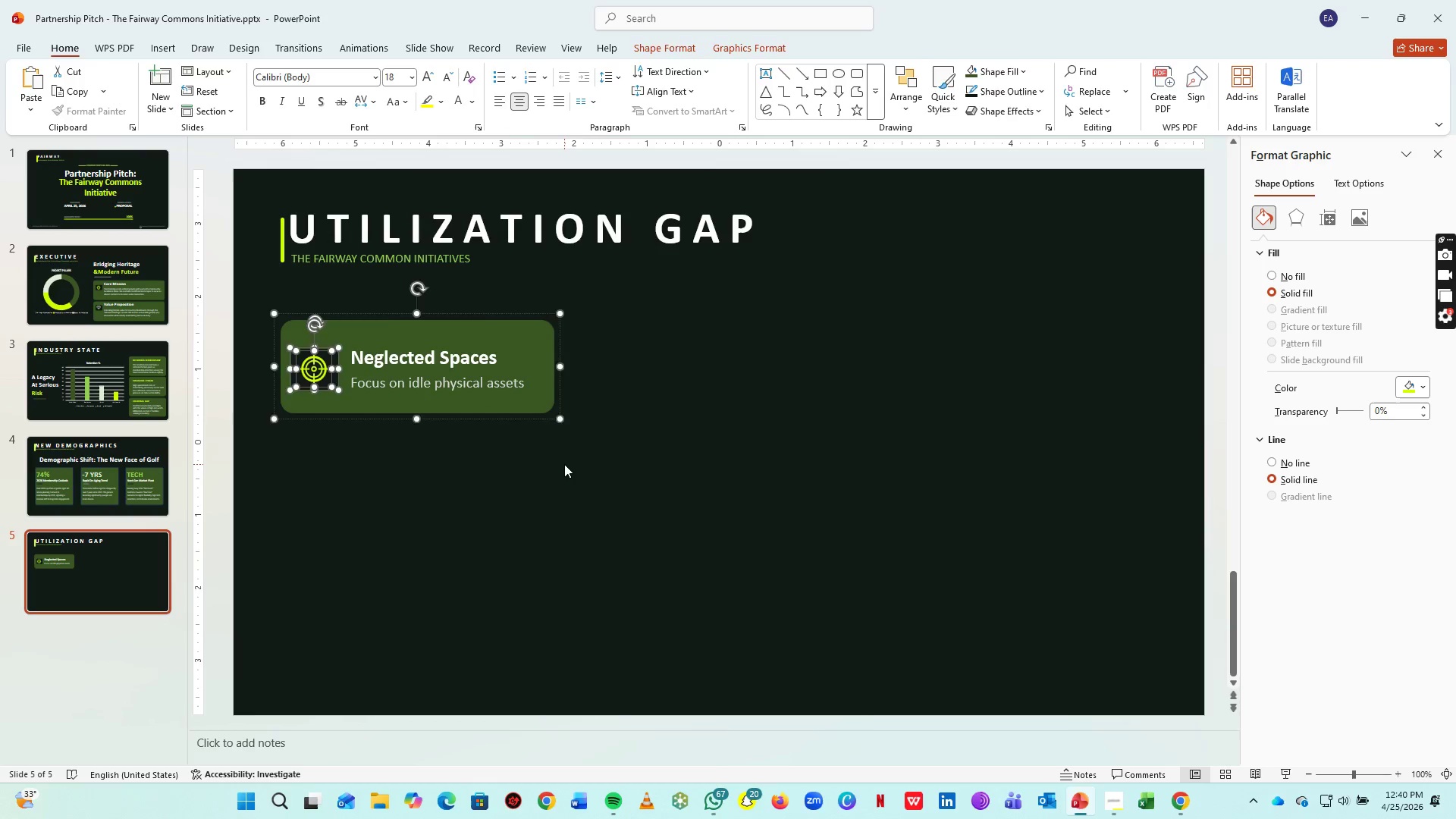 
left_click([564, 464])
 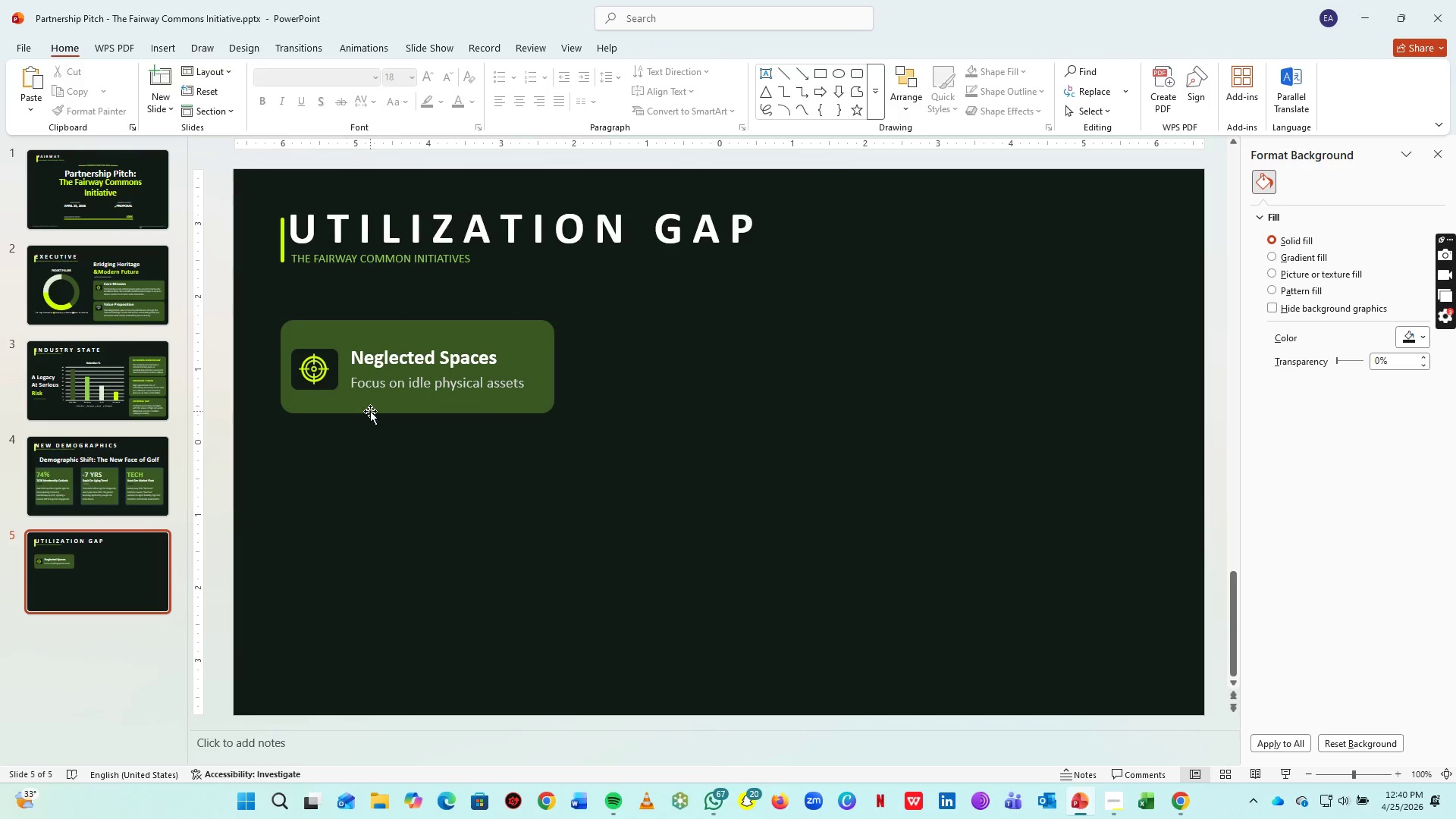 
left_click([373, 409])
 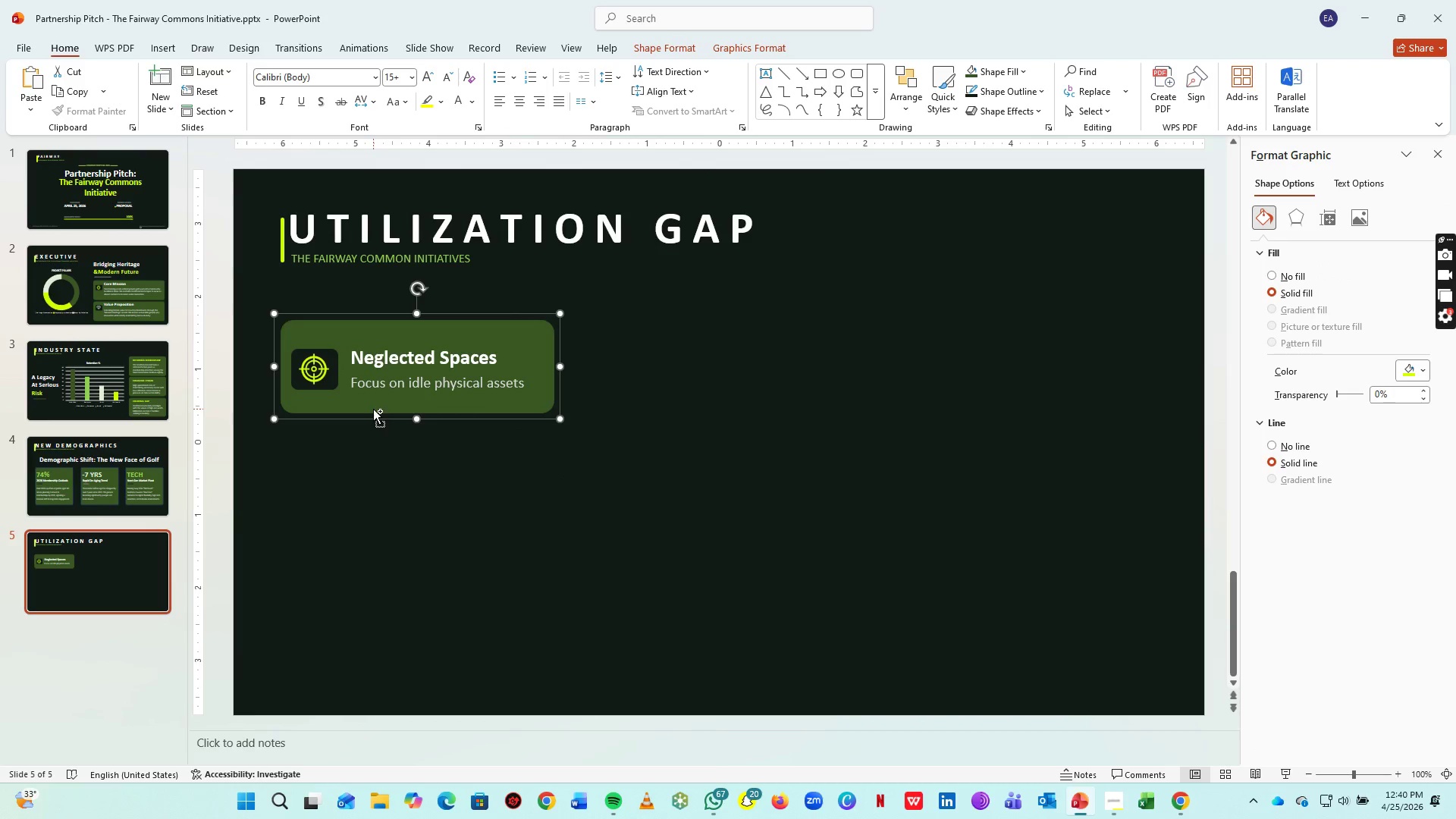 
key(Control+C)
 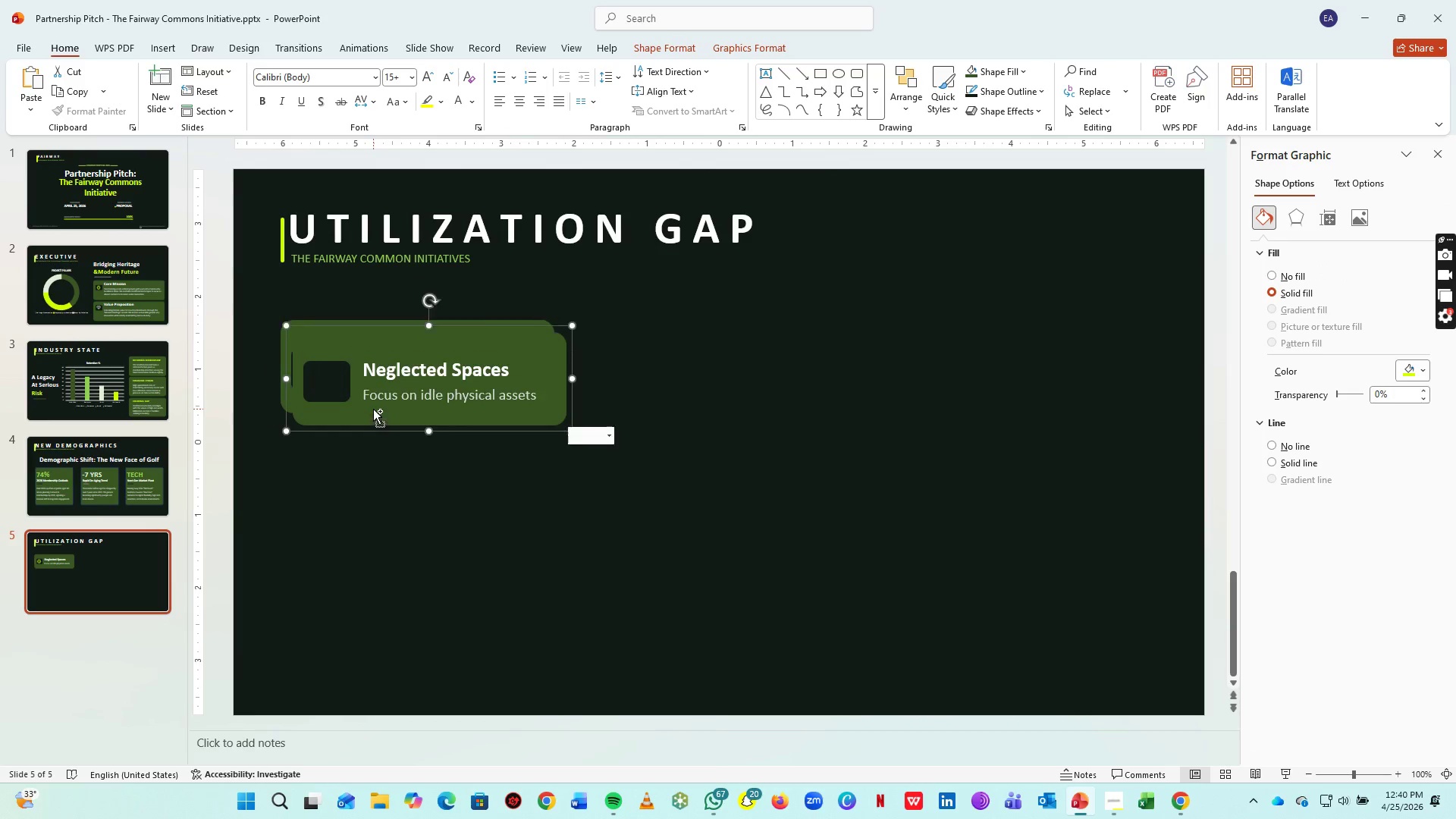 
key(Control+V)
 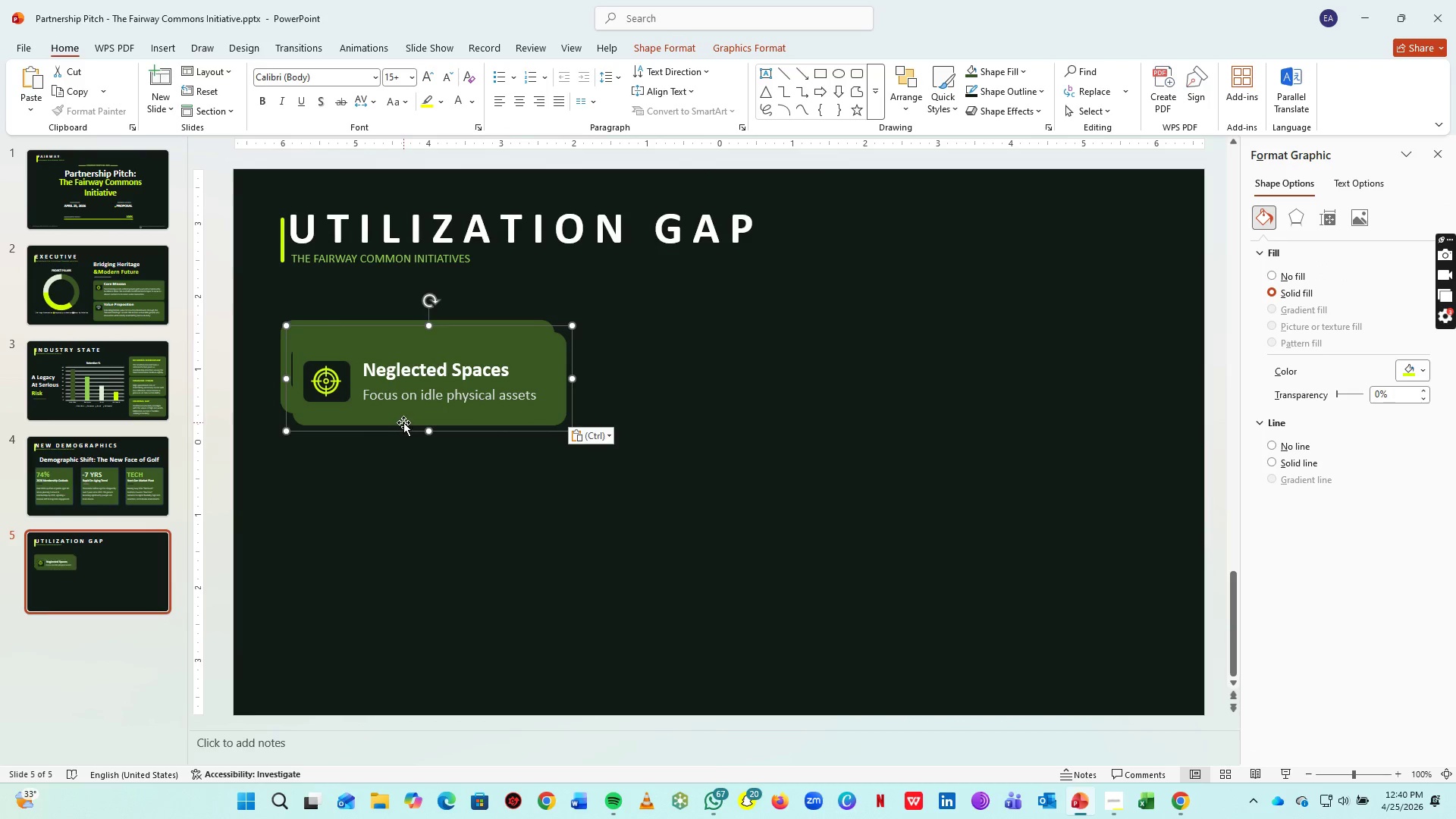 
left_click_drag(start_coordinate=[403, 422], to_coordinate=[392, 514])
 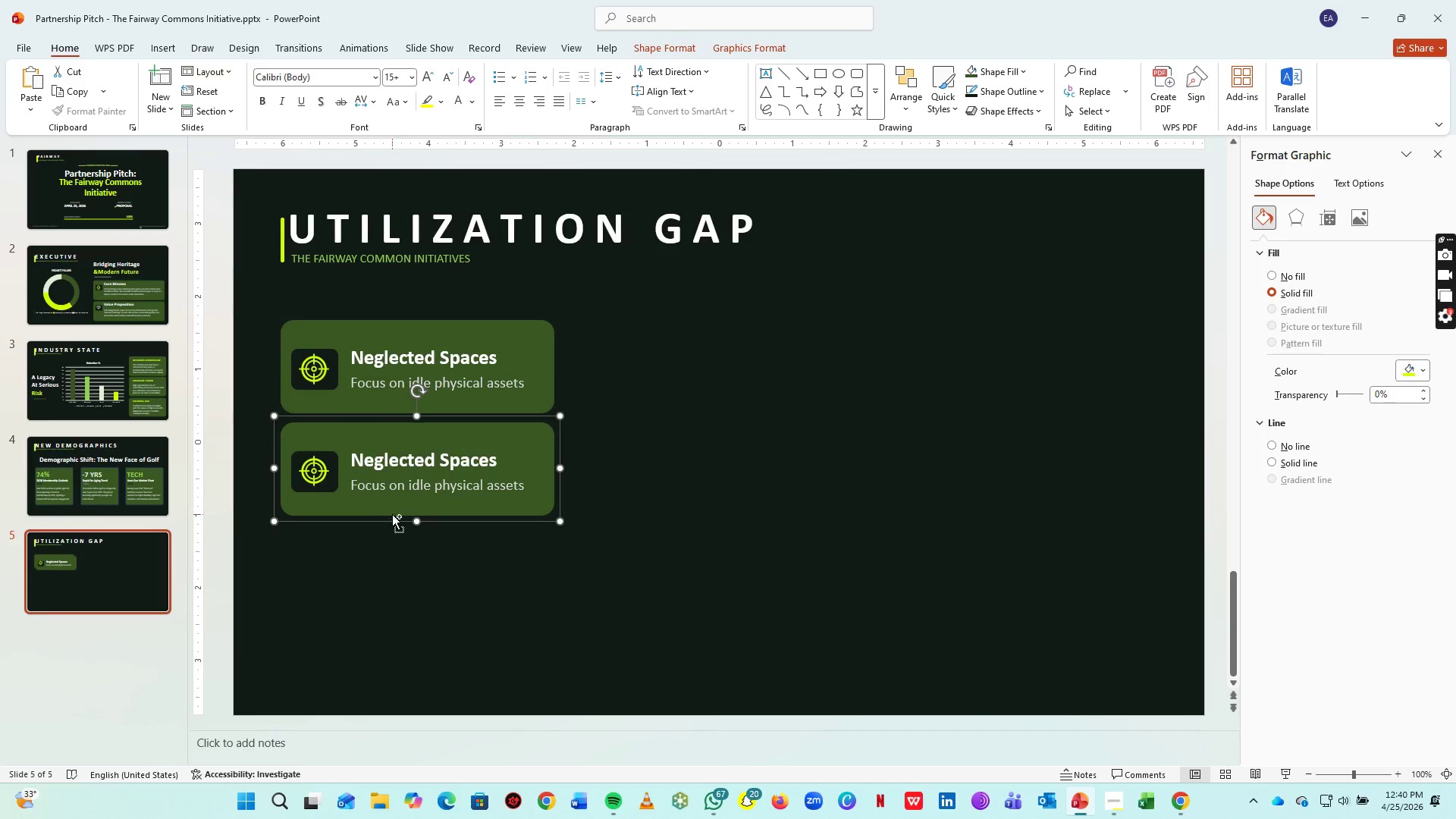 
key(Control+C)
 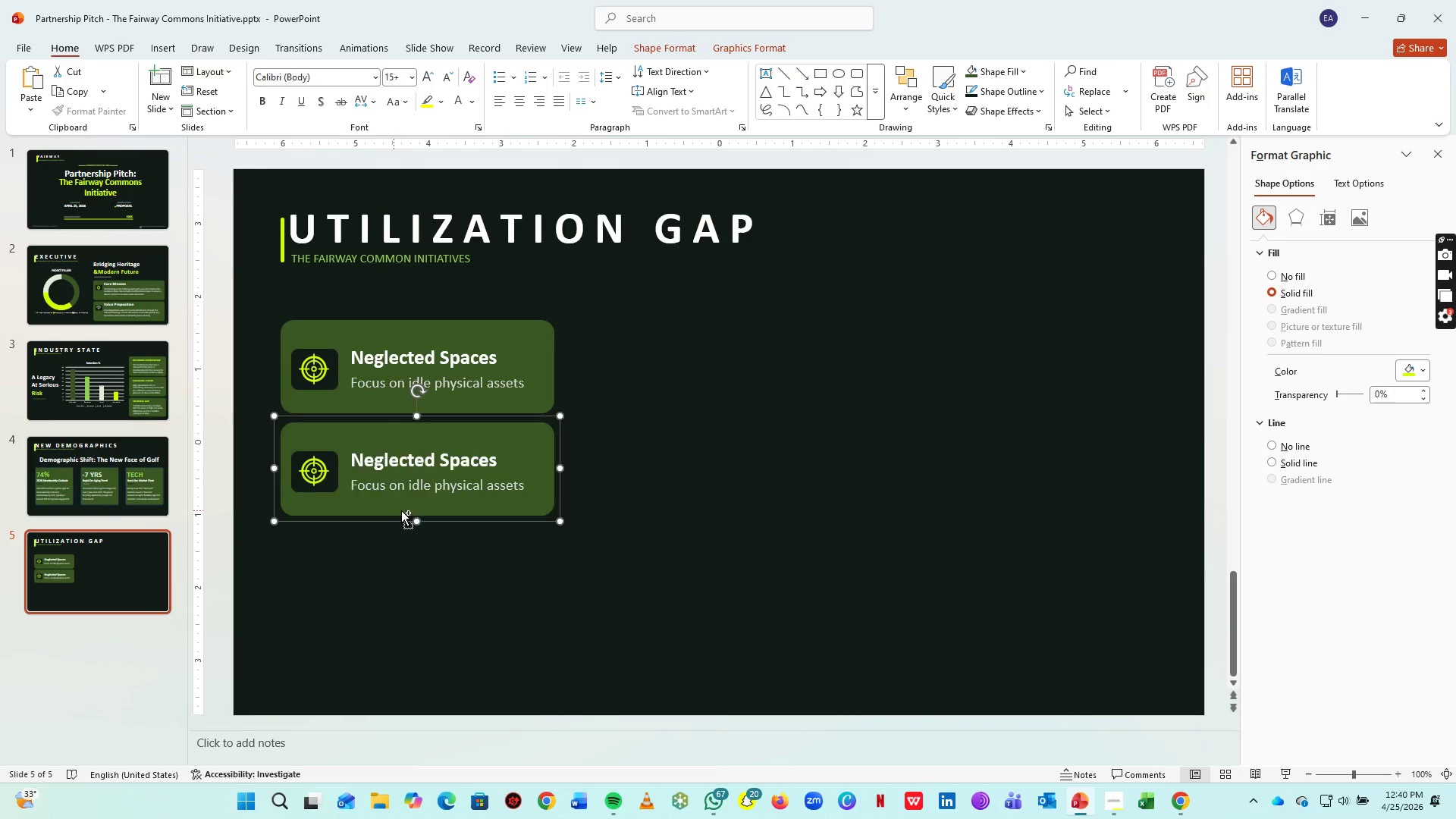 
key(Control+V)
 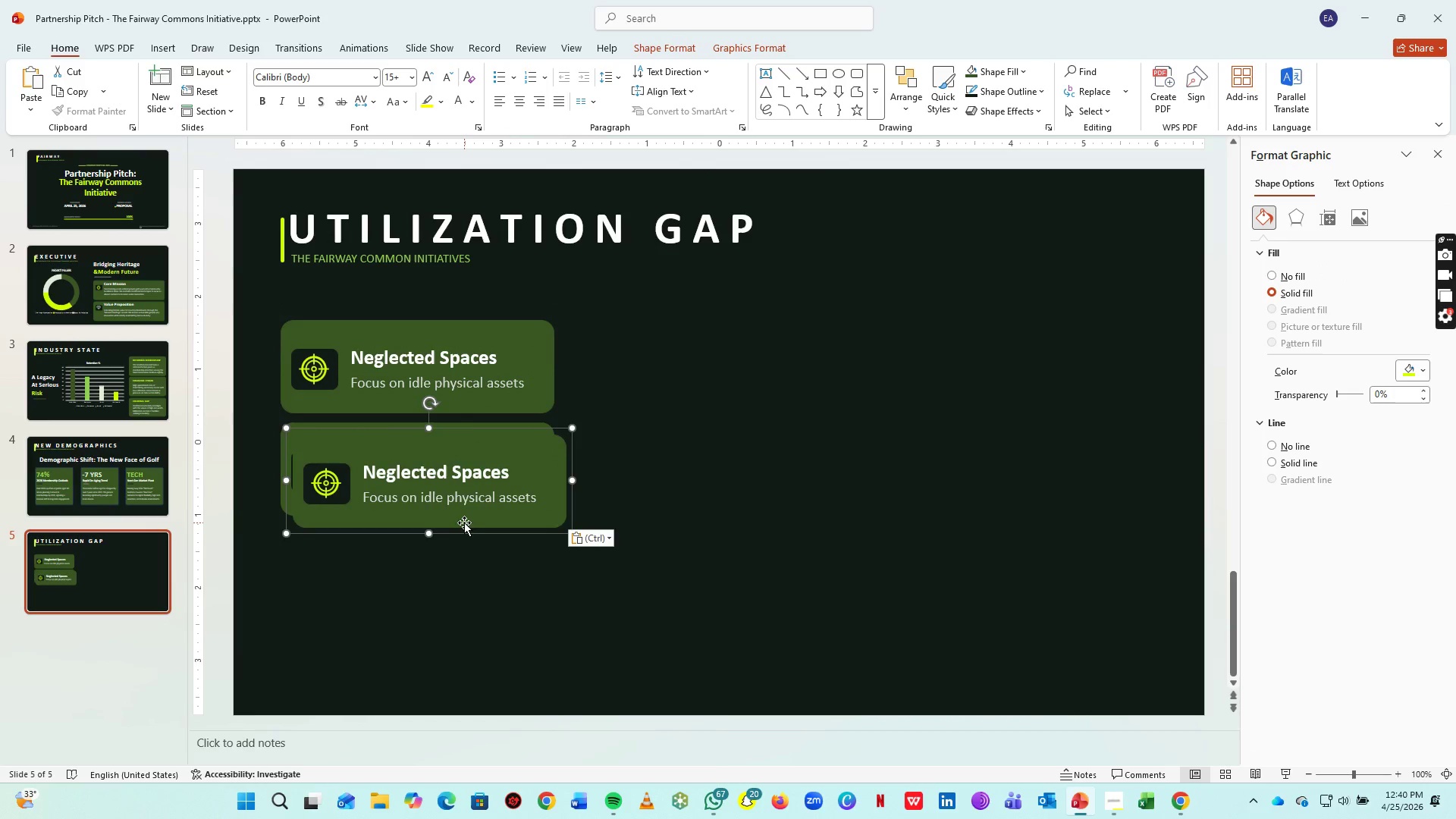 
left_click_drag(start_coordinate=[464, 522], to_coordinate=[455, 620])
 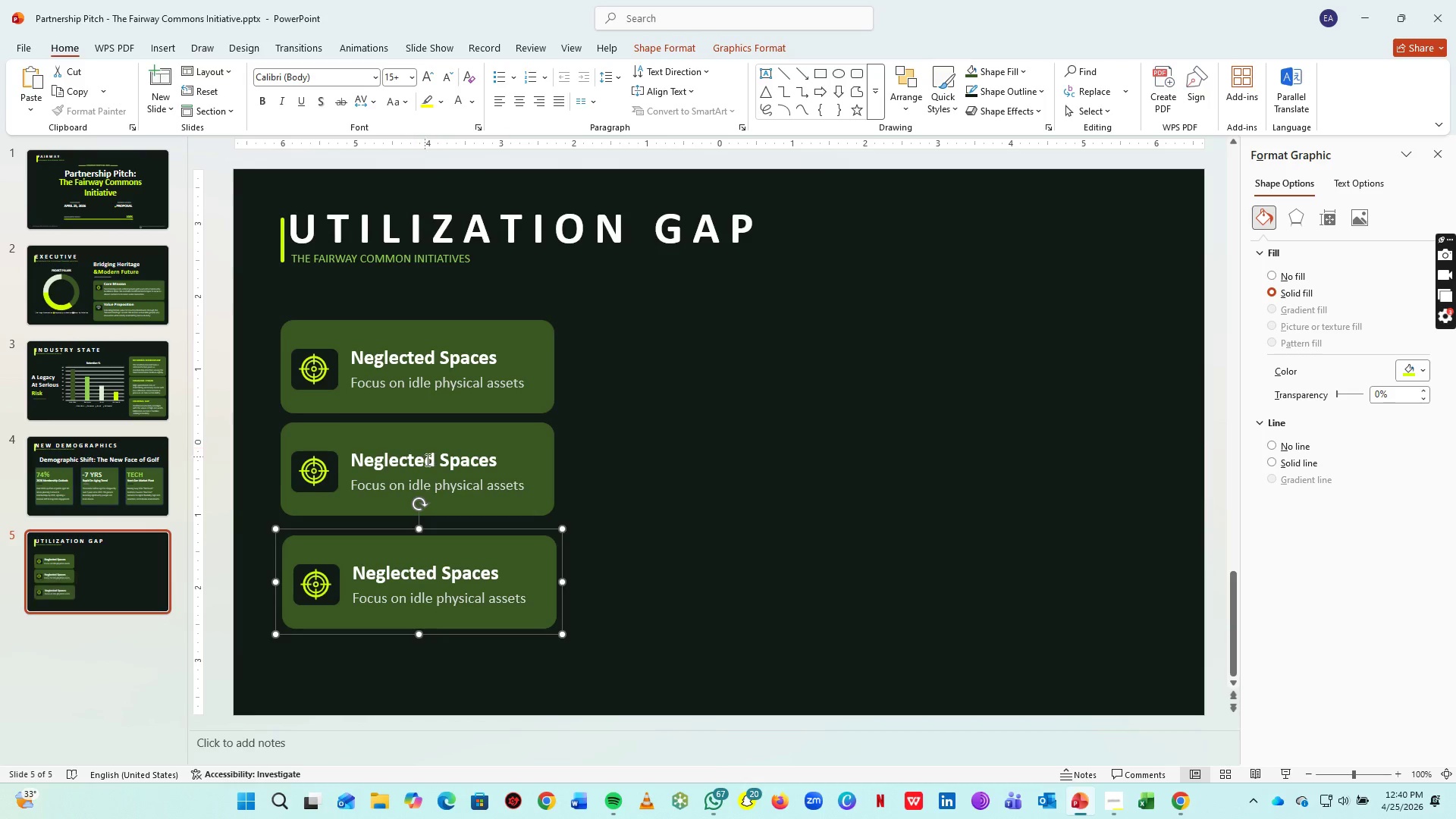 
left_click([428, 463])
 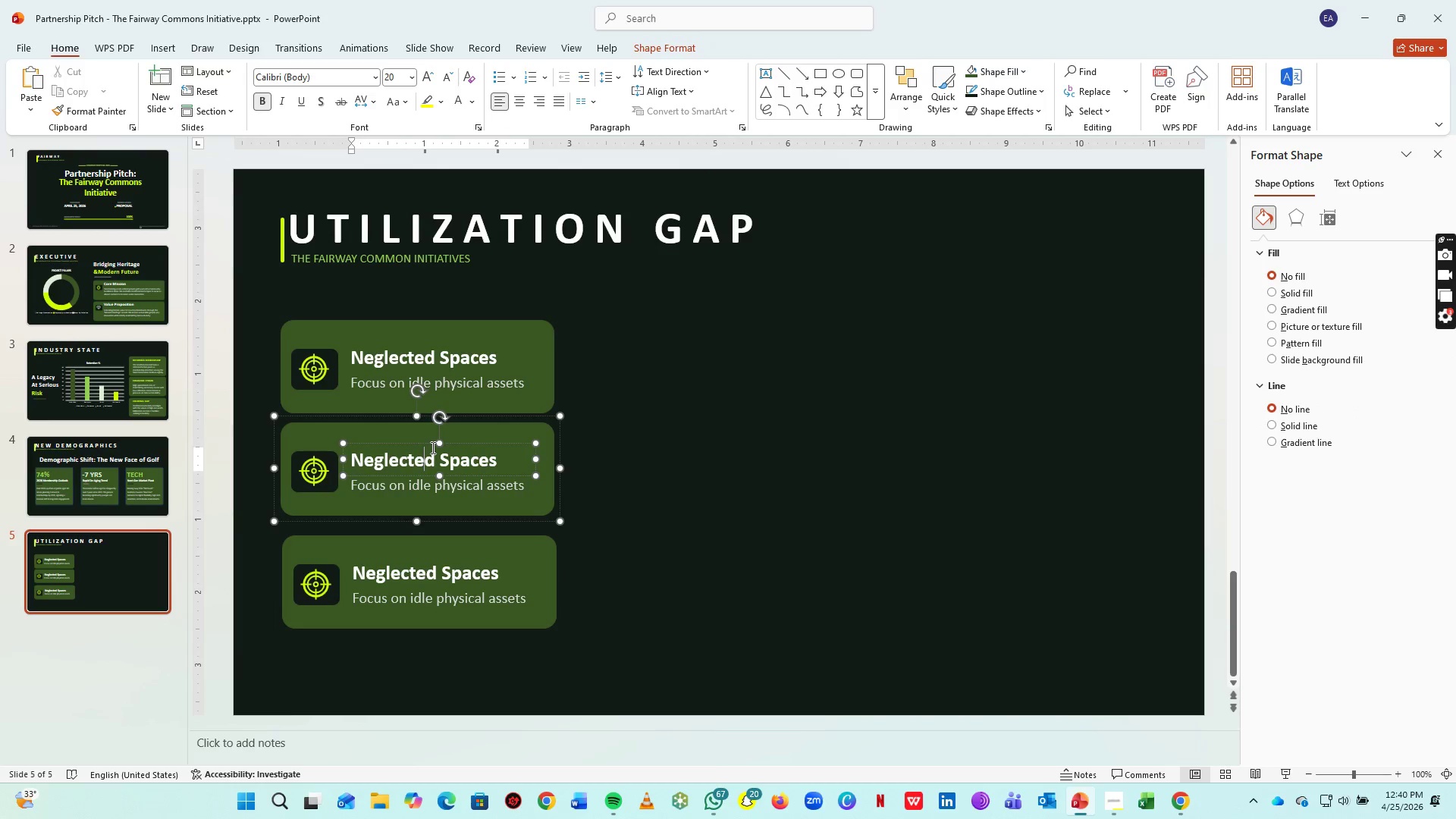 
key(Control+A)
 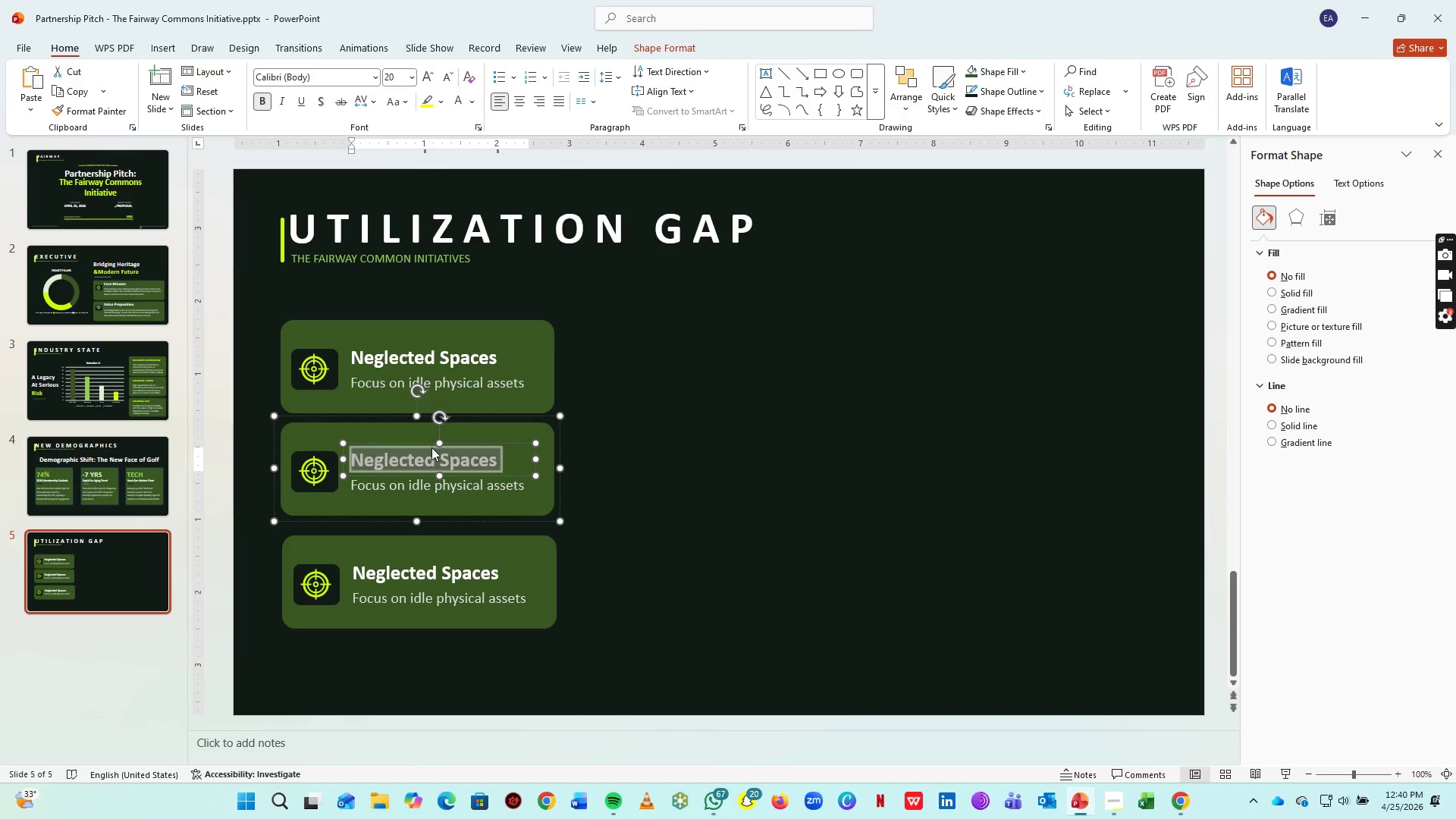 
type(Draining Res)
 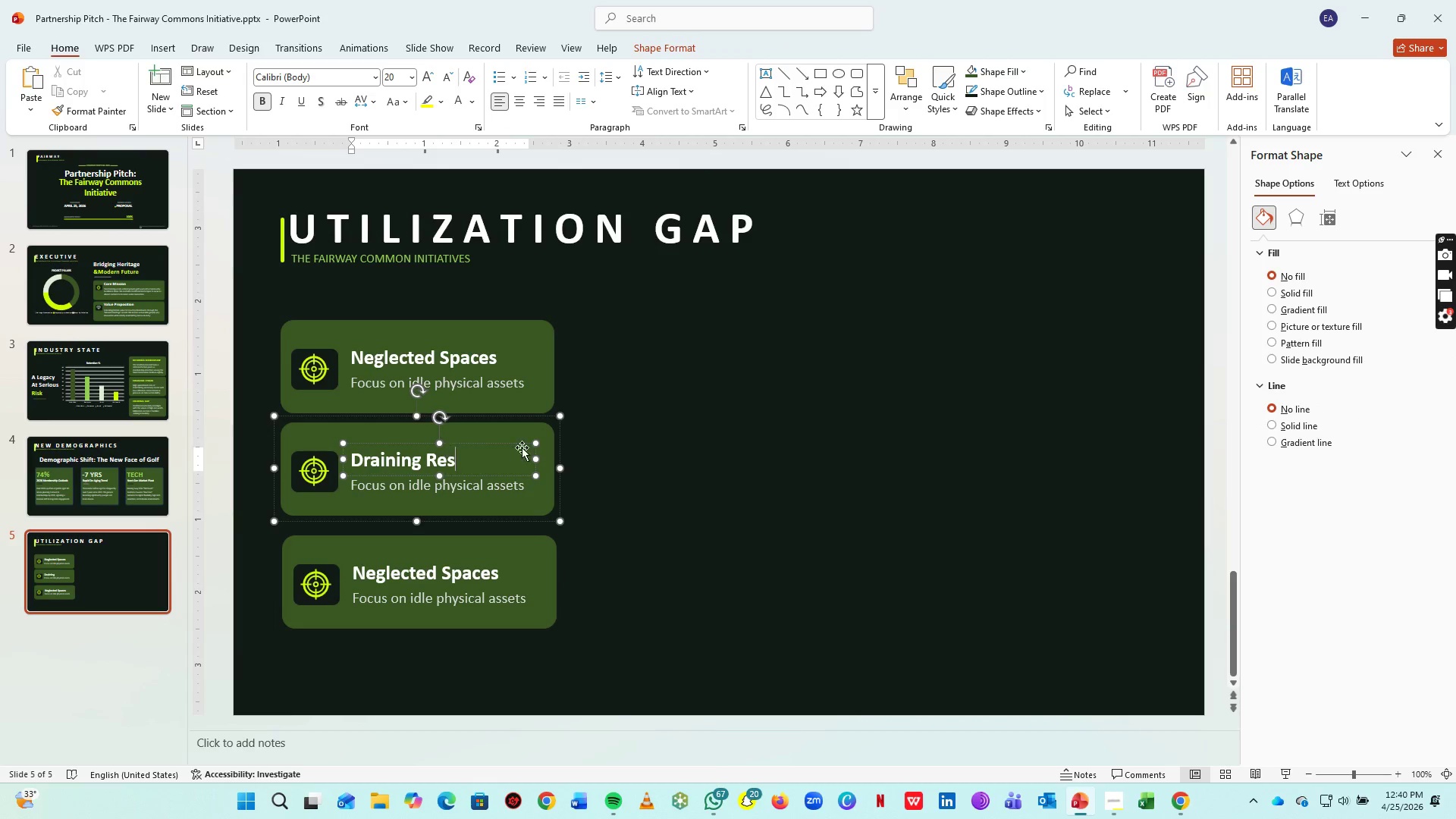 
type(ources)
 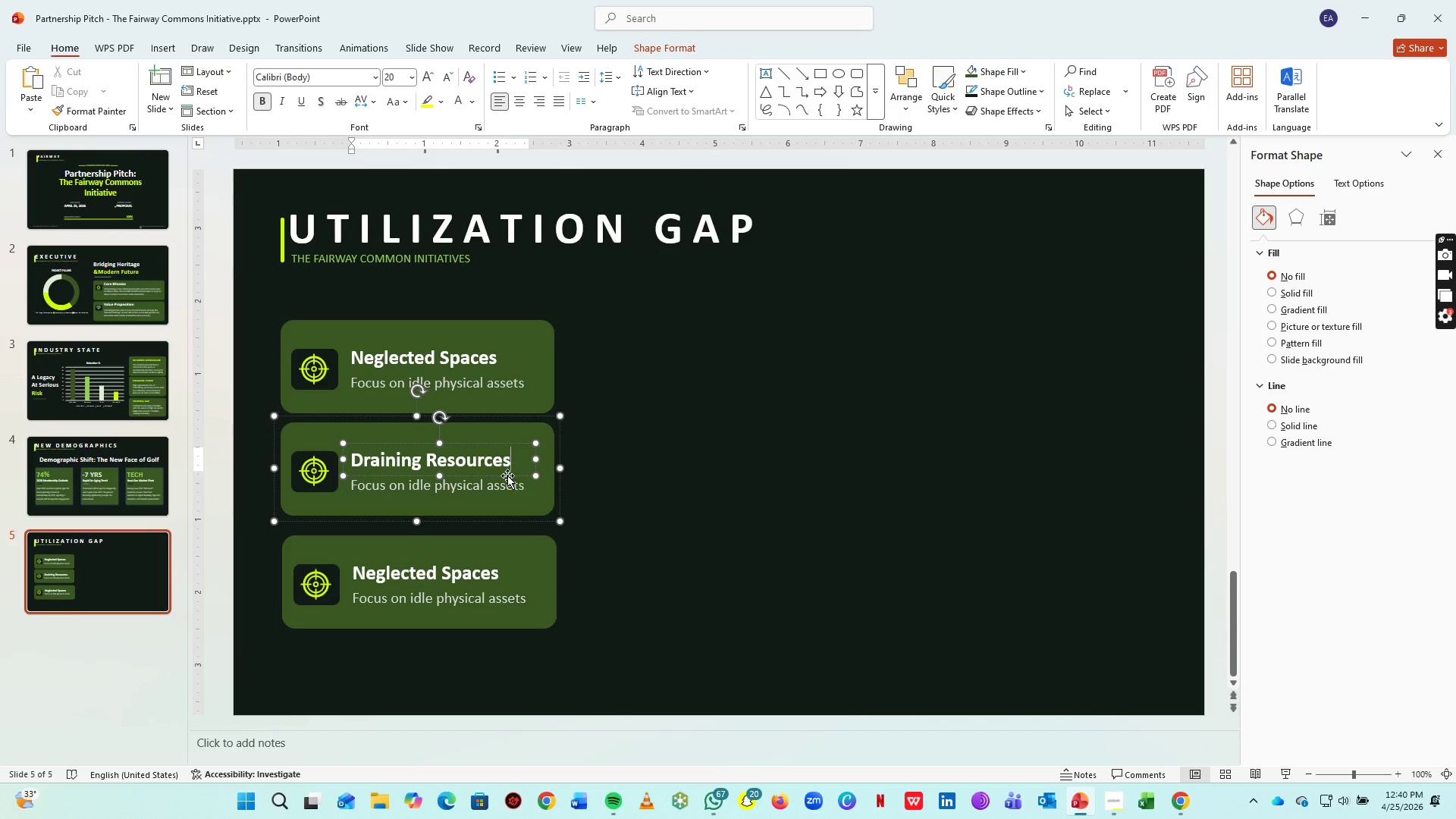 
left_click([495, 488])
 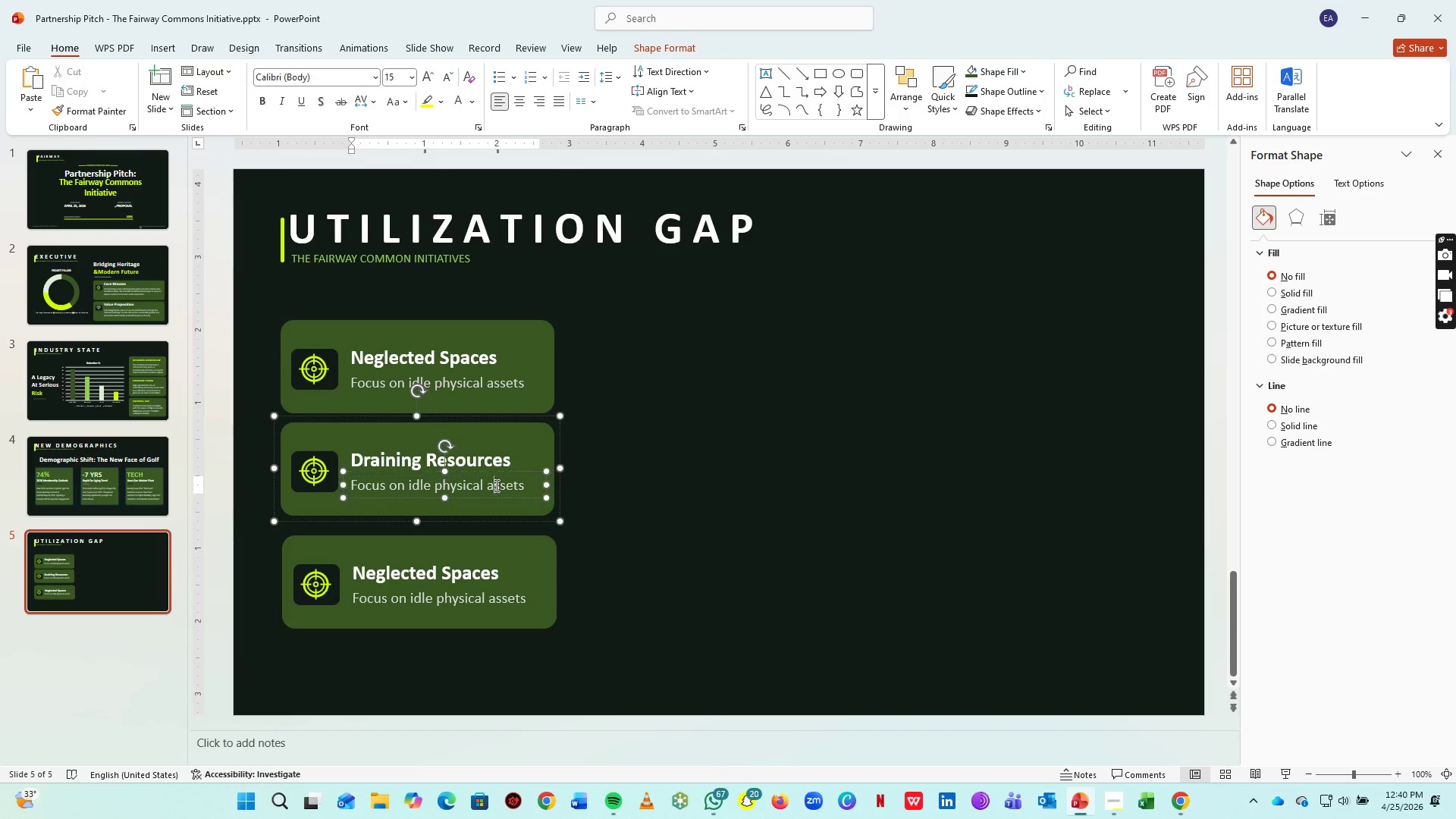 
key(Control+A)
 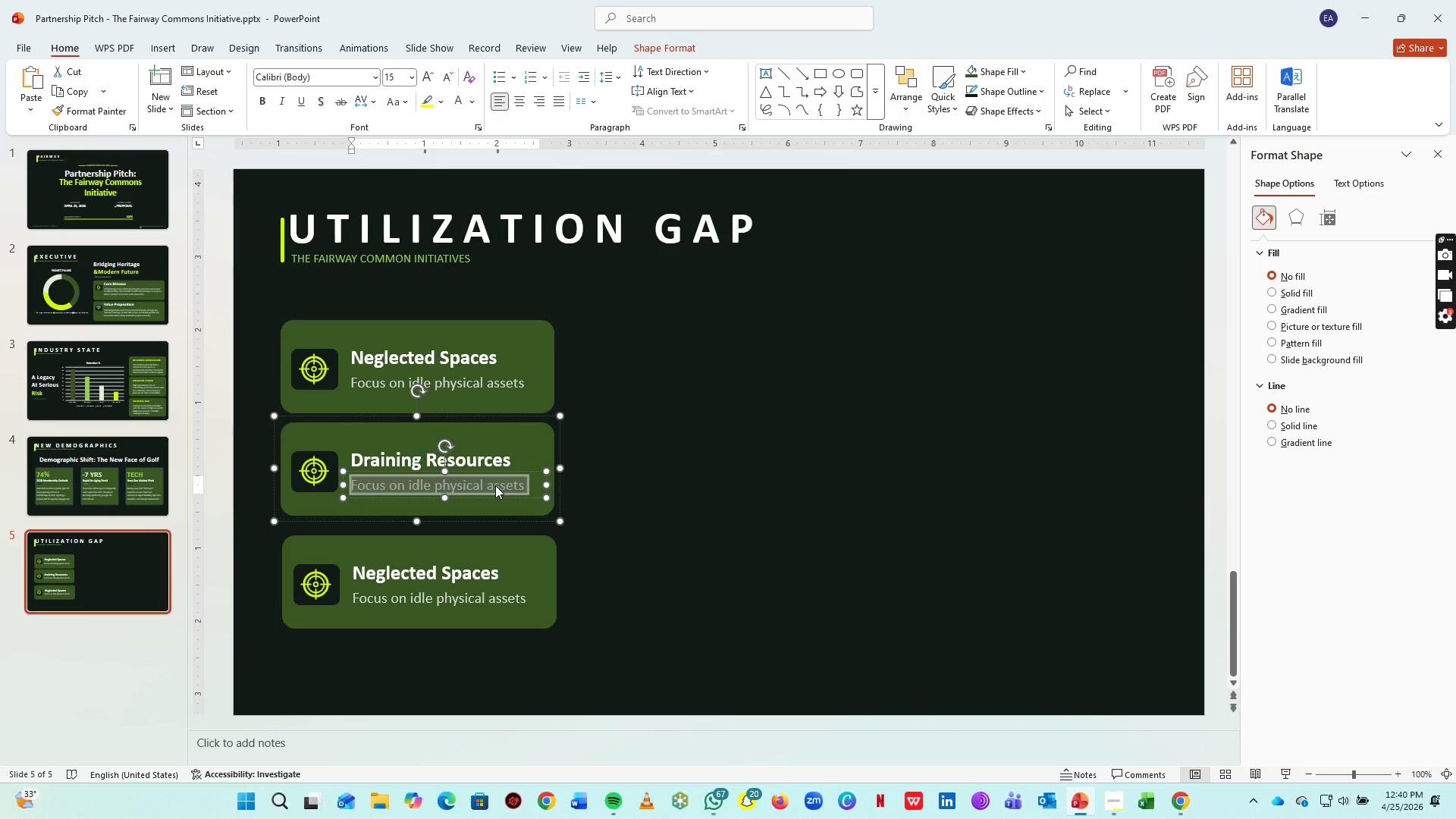 
type(Secondary & Deep Range zones)
 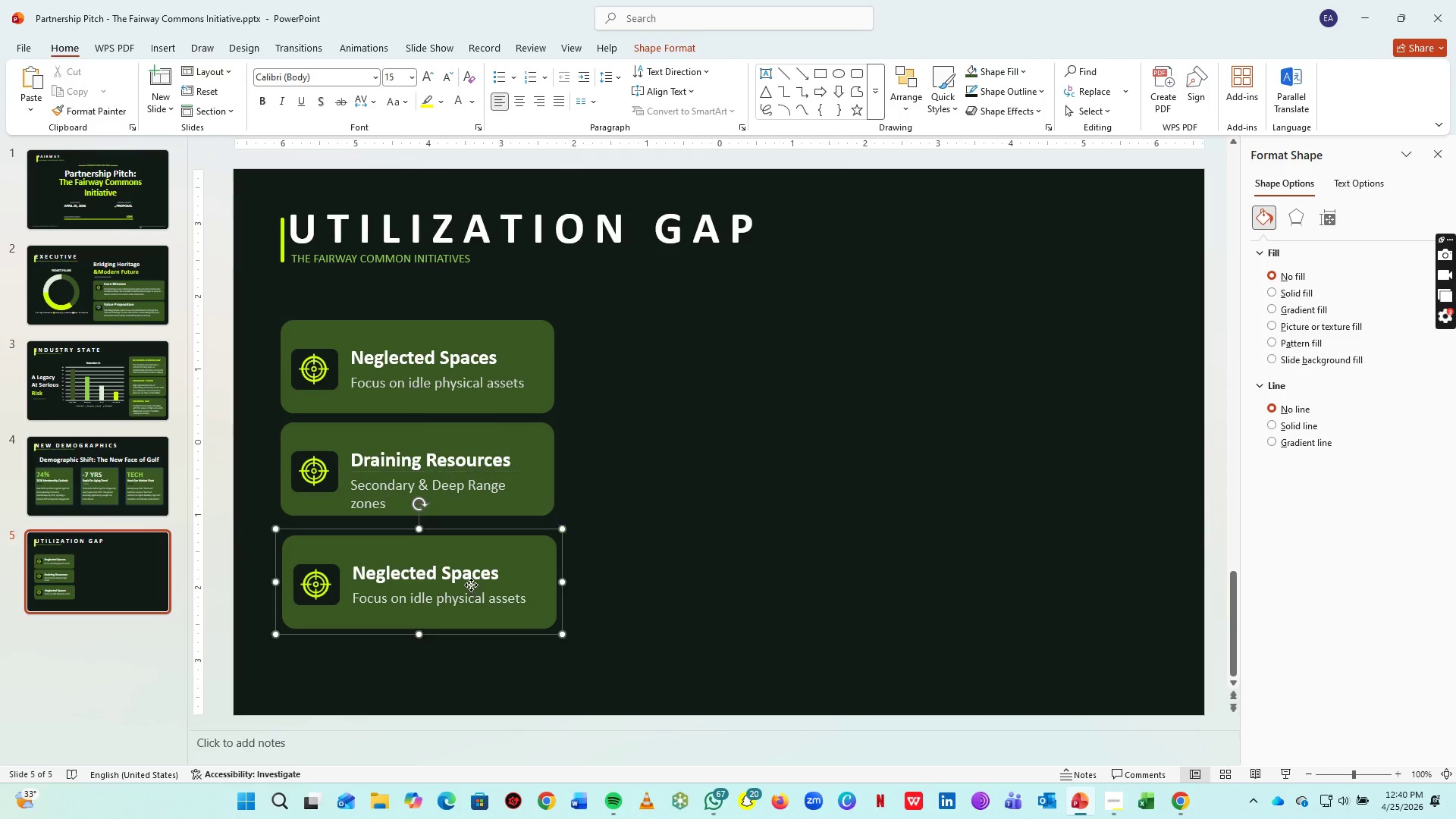 
double_click([483, 576])
 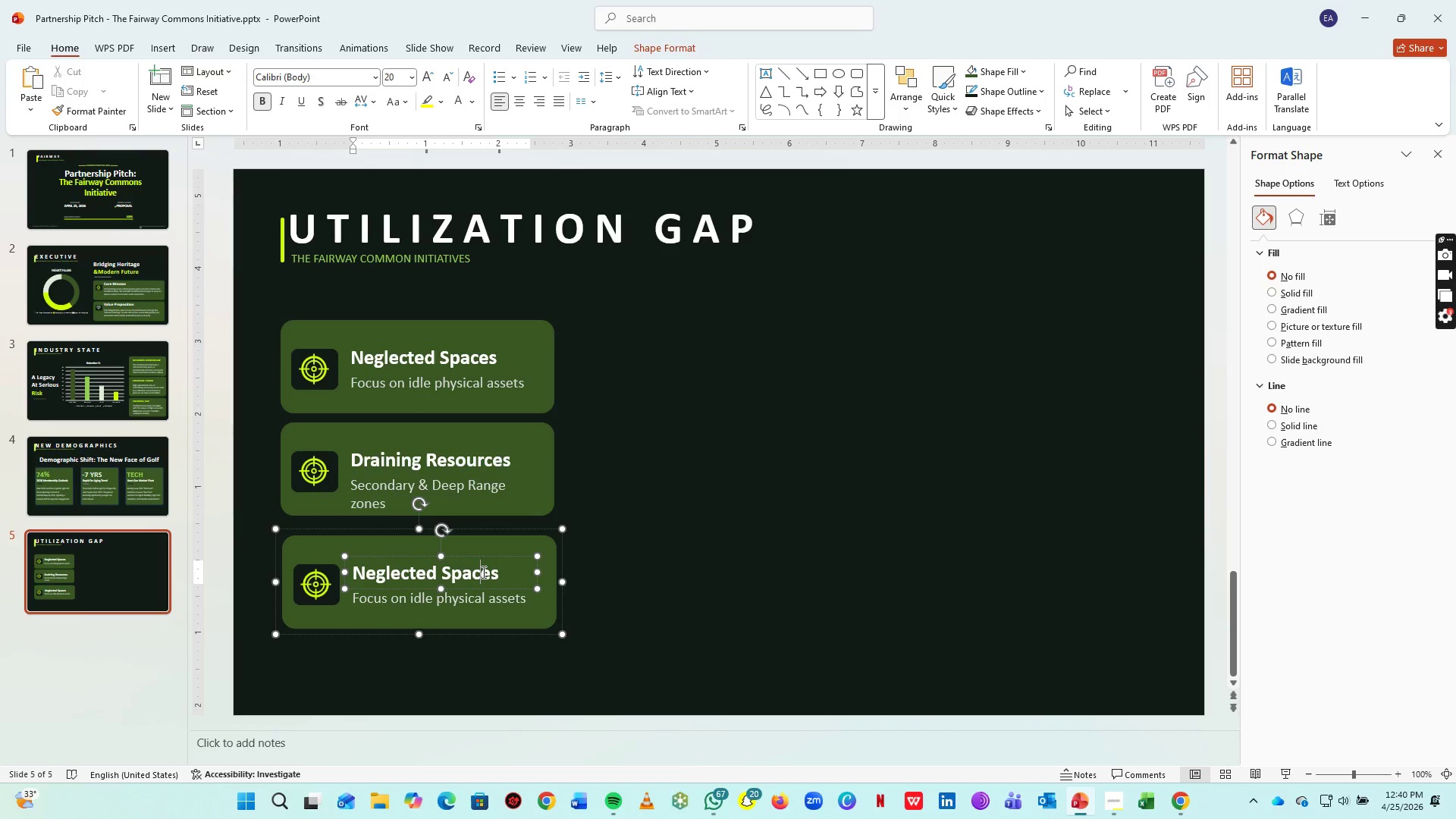 
key(Control+A)
 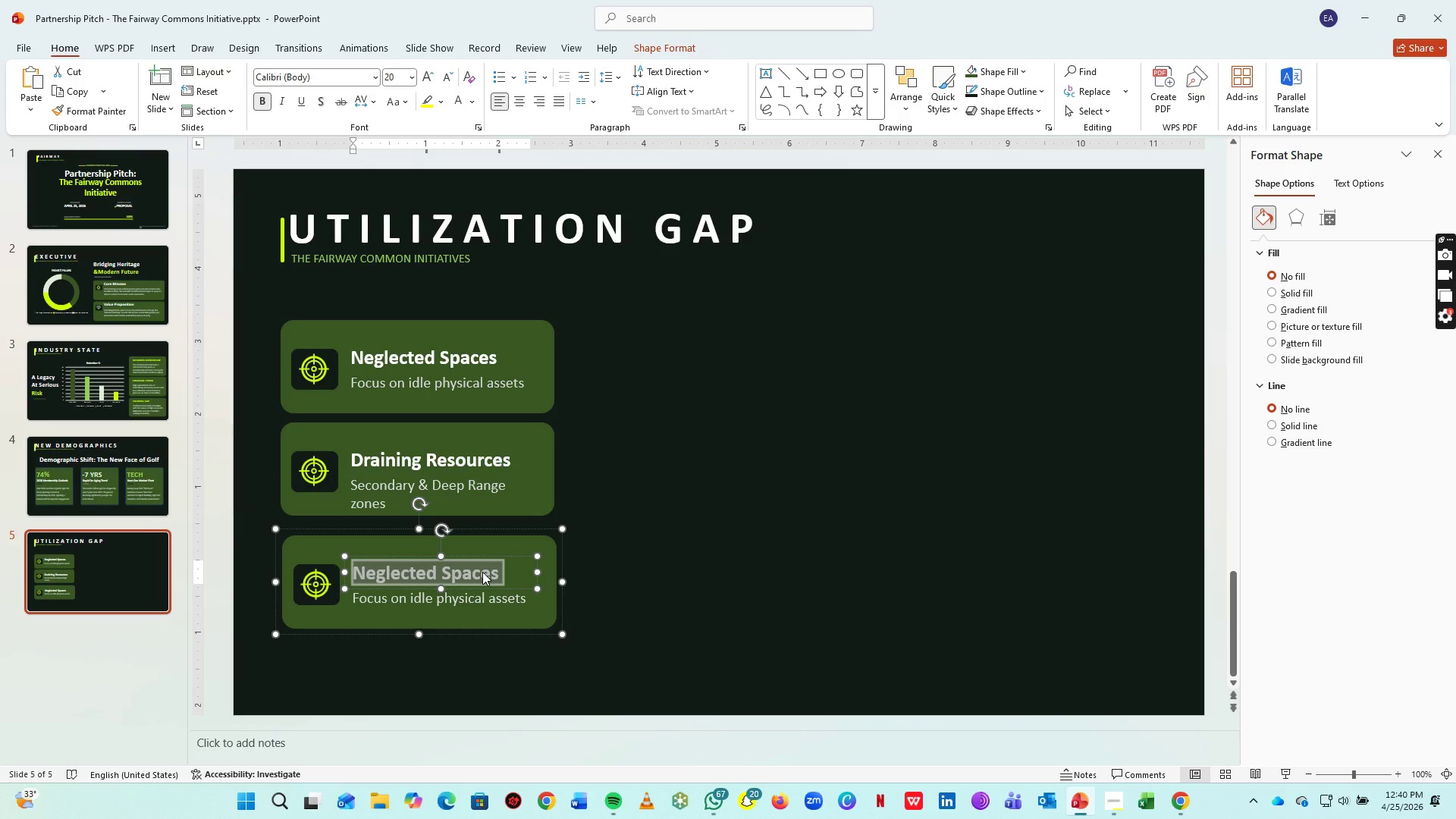 
key(CapsLock)
 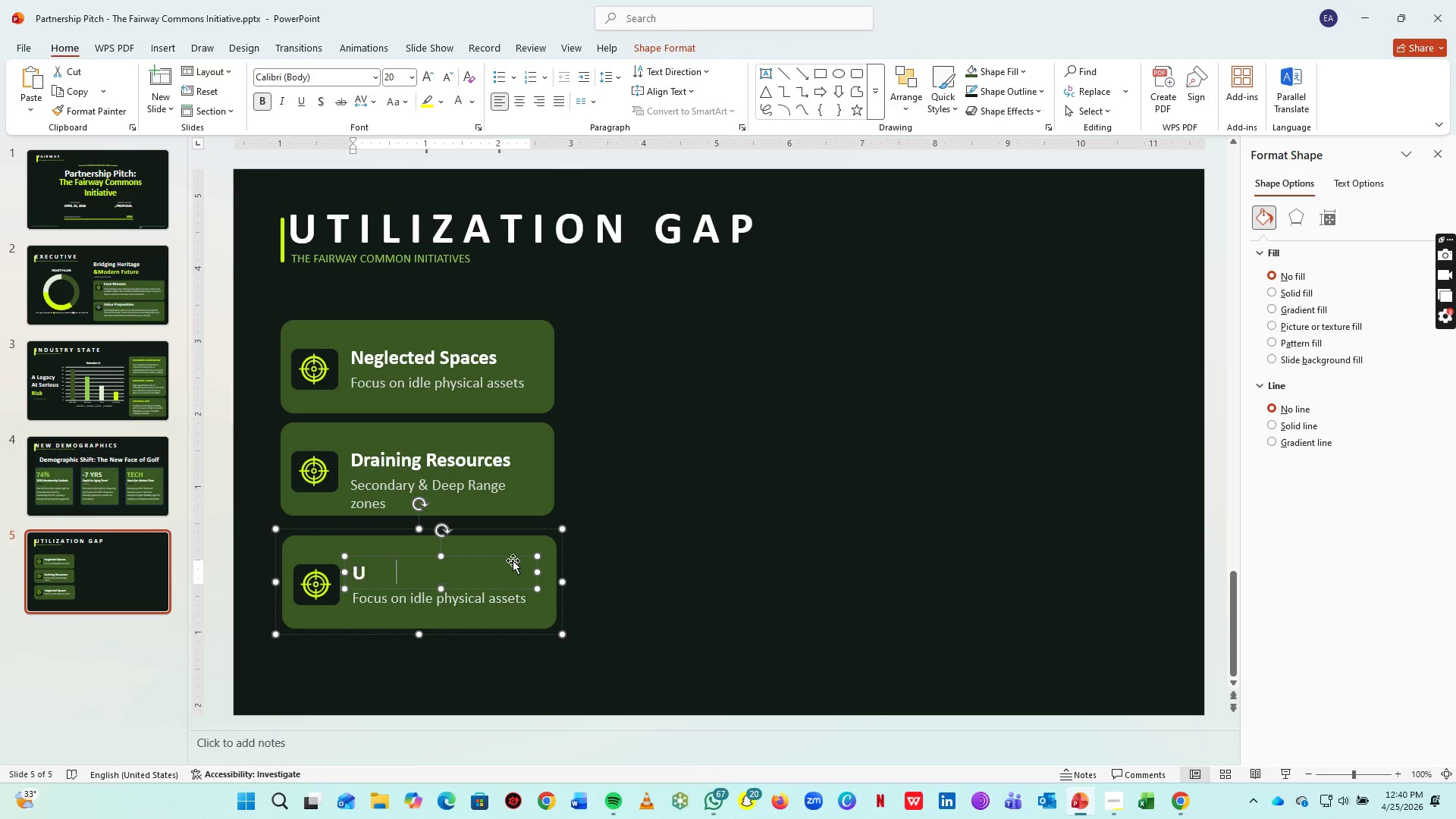 
type(Untapped Goldtime)
 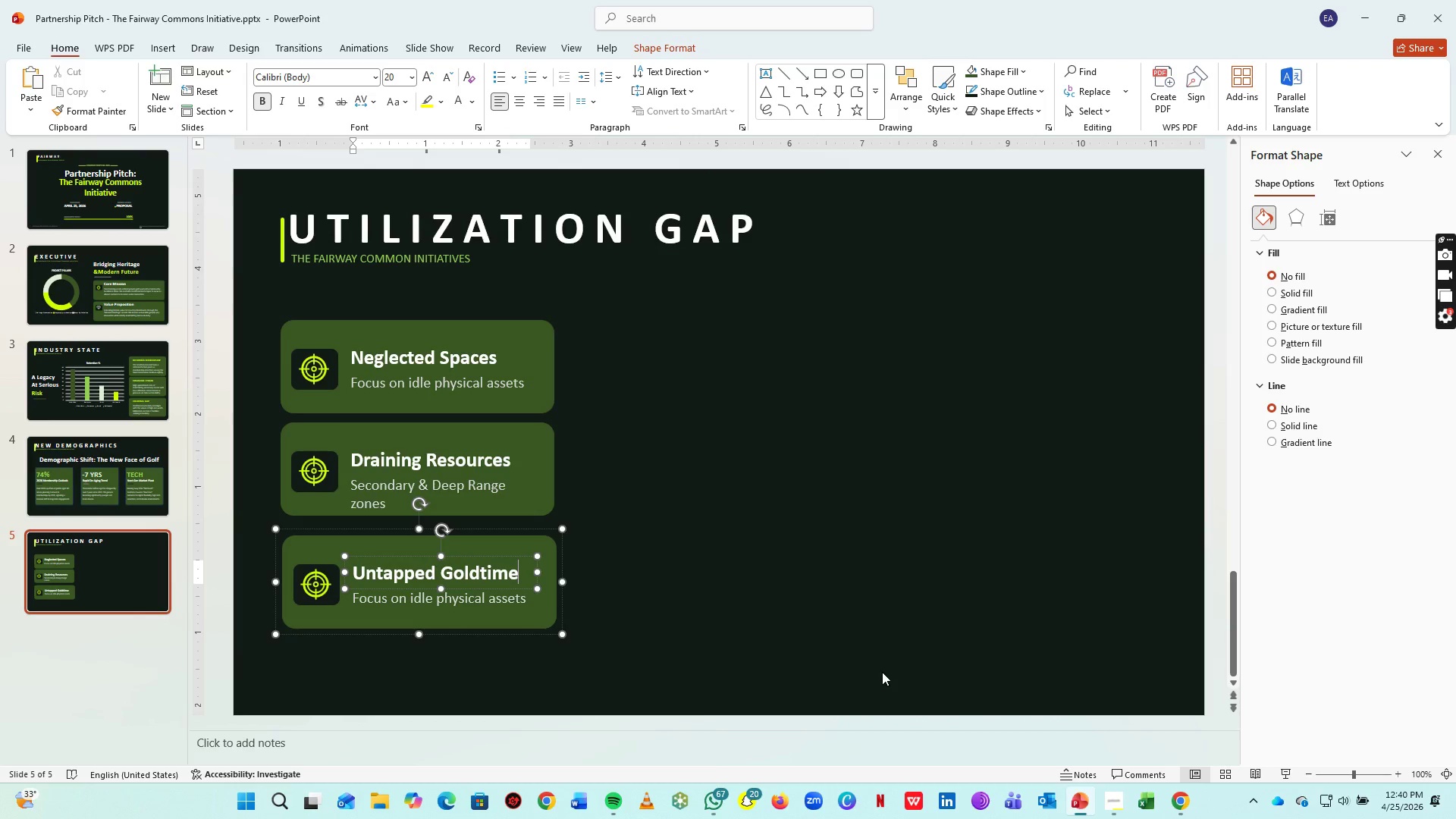 
key(Backspace)
key(Backspace)
key(Backspace)
key(Backspace)
type(mine)
 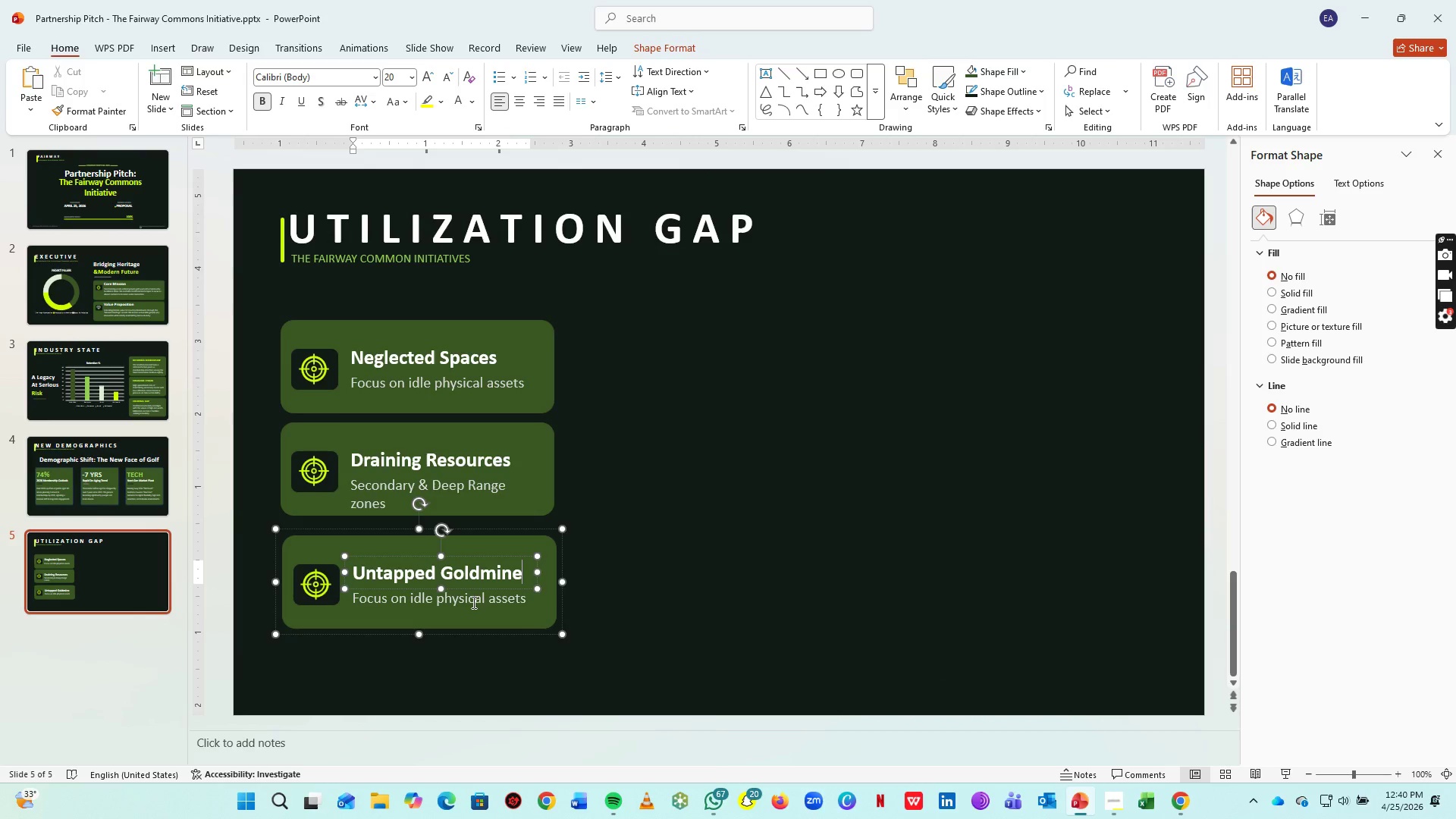 
left_click([473, 602])
 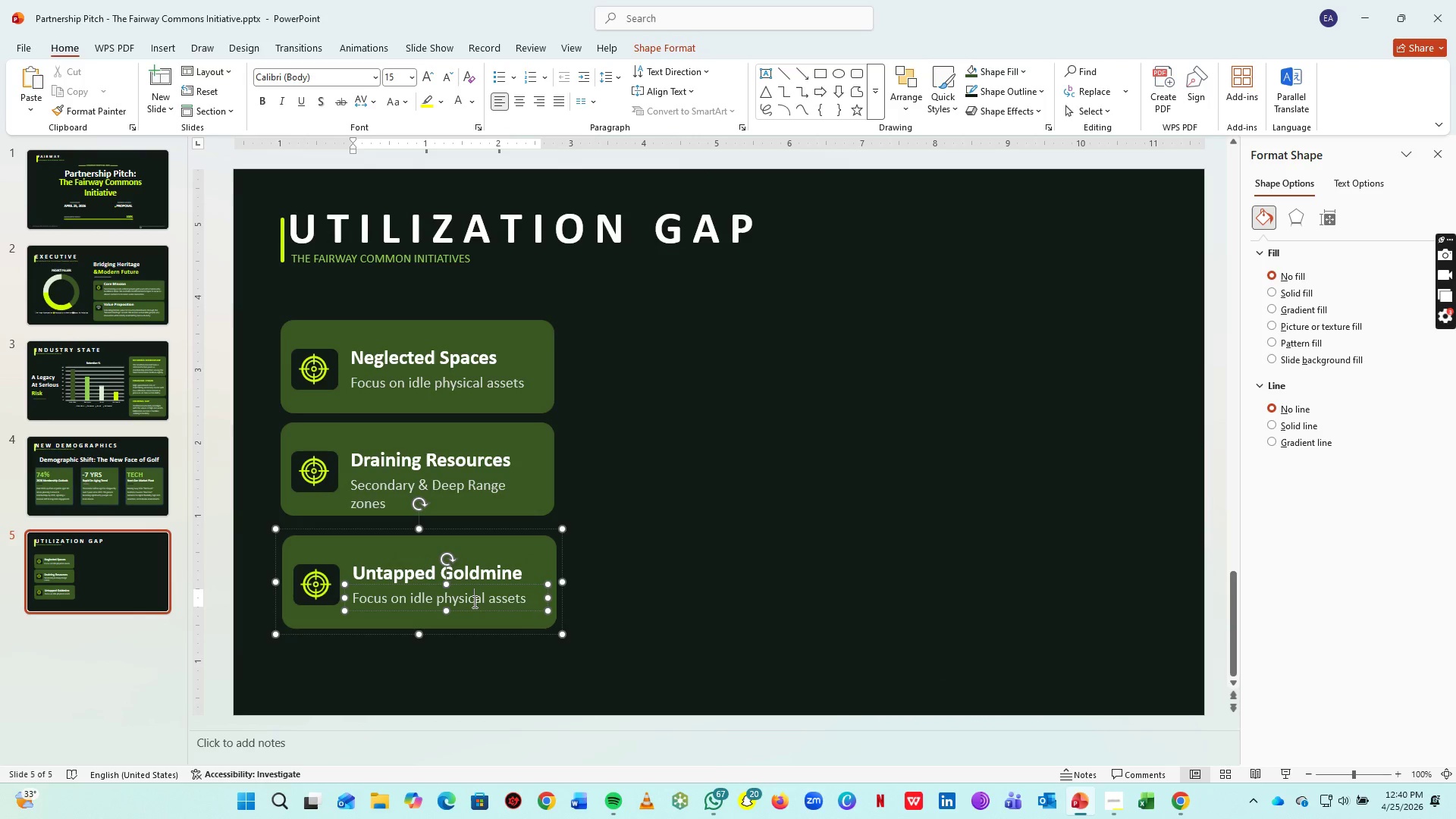 
key(Control+A)
 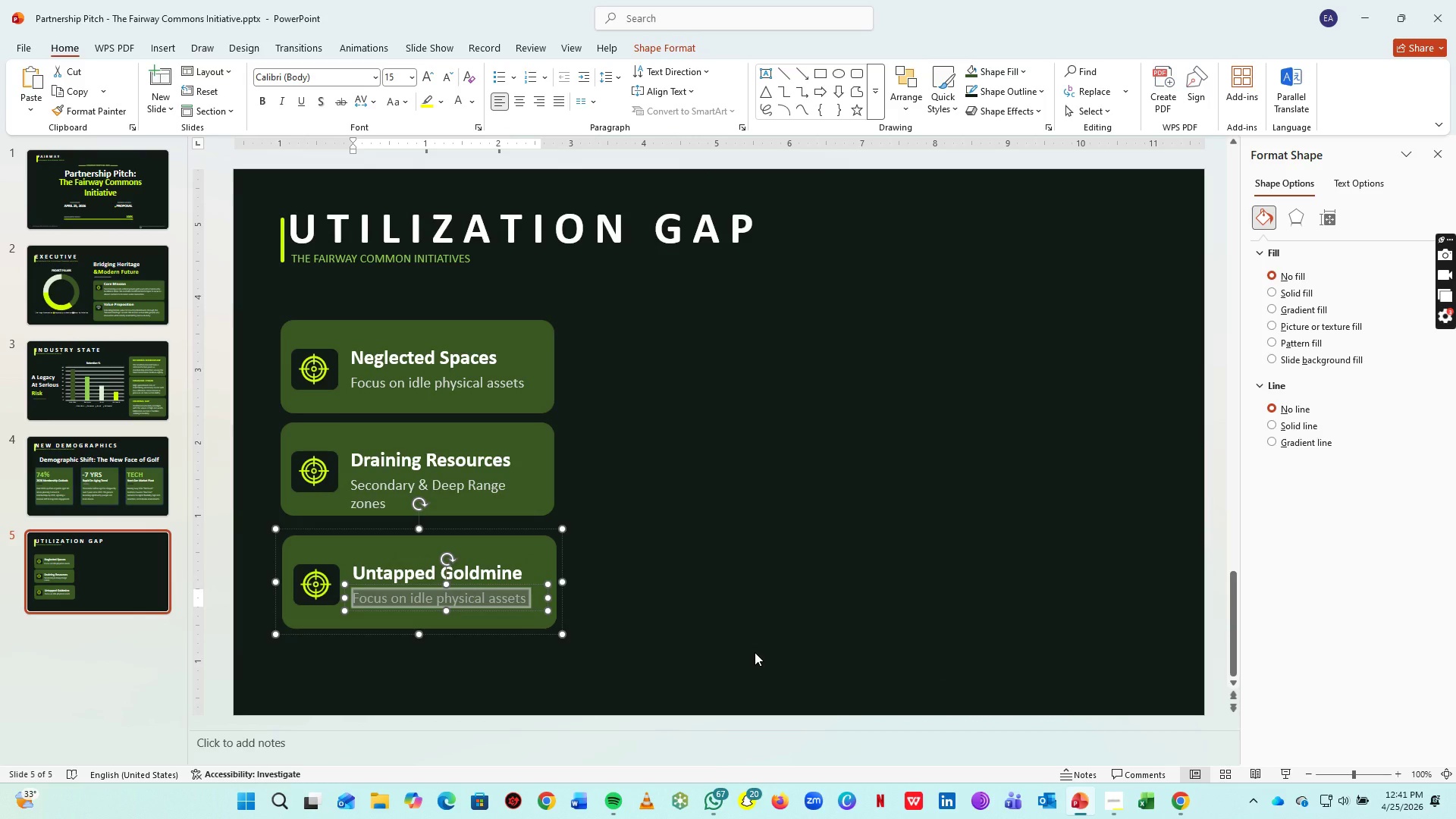 
type(High)
 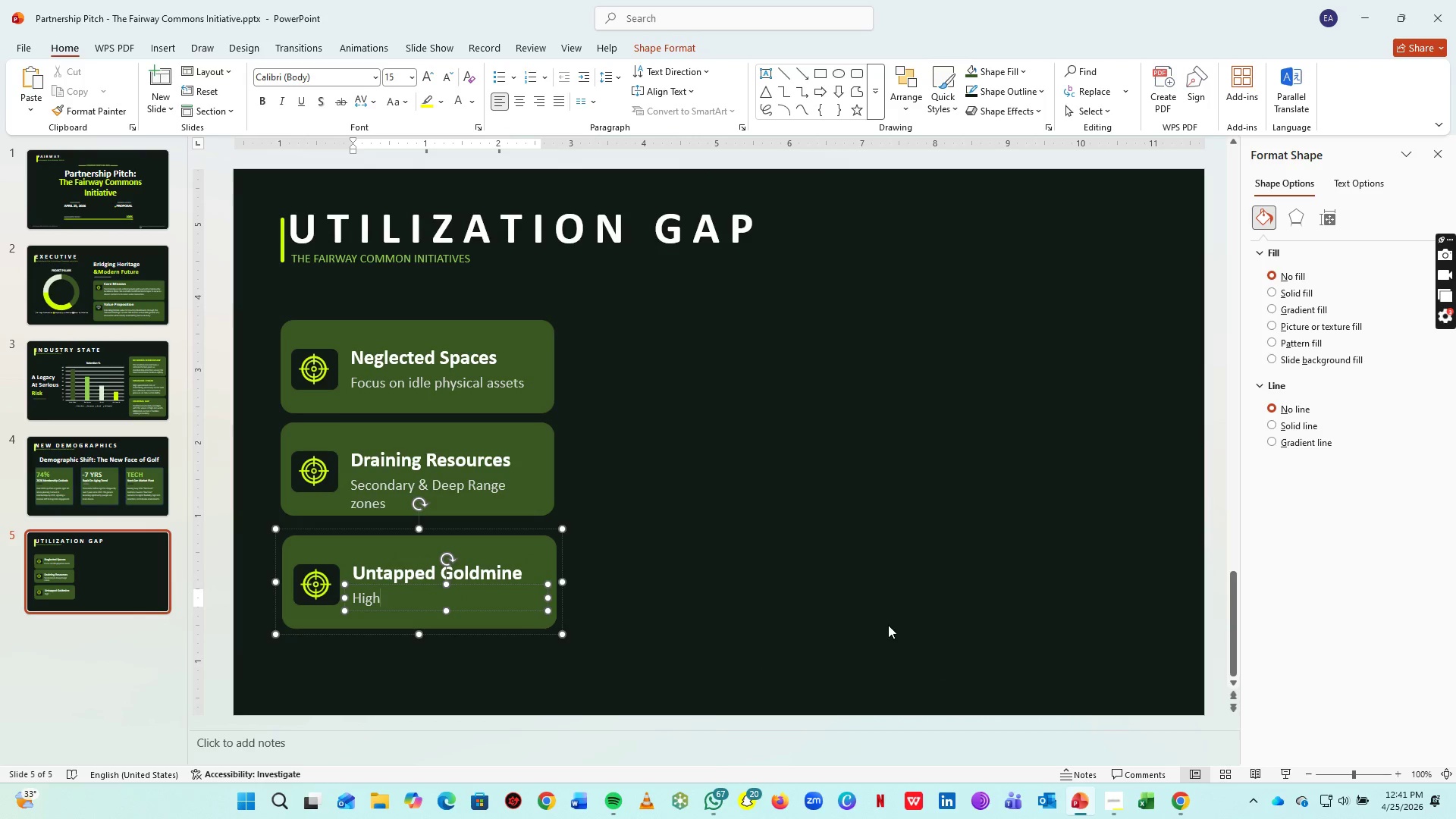 
type(-traffic community hubs)
 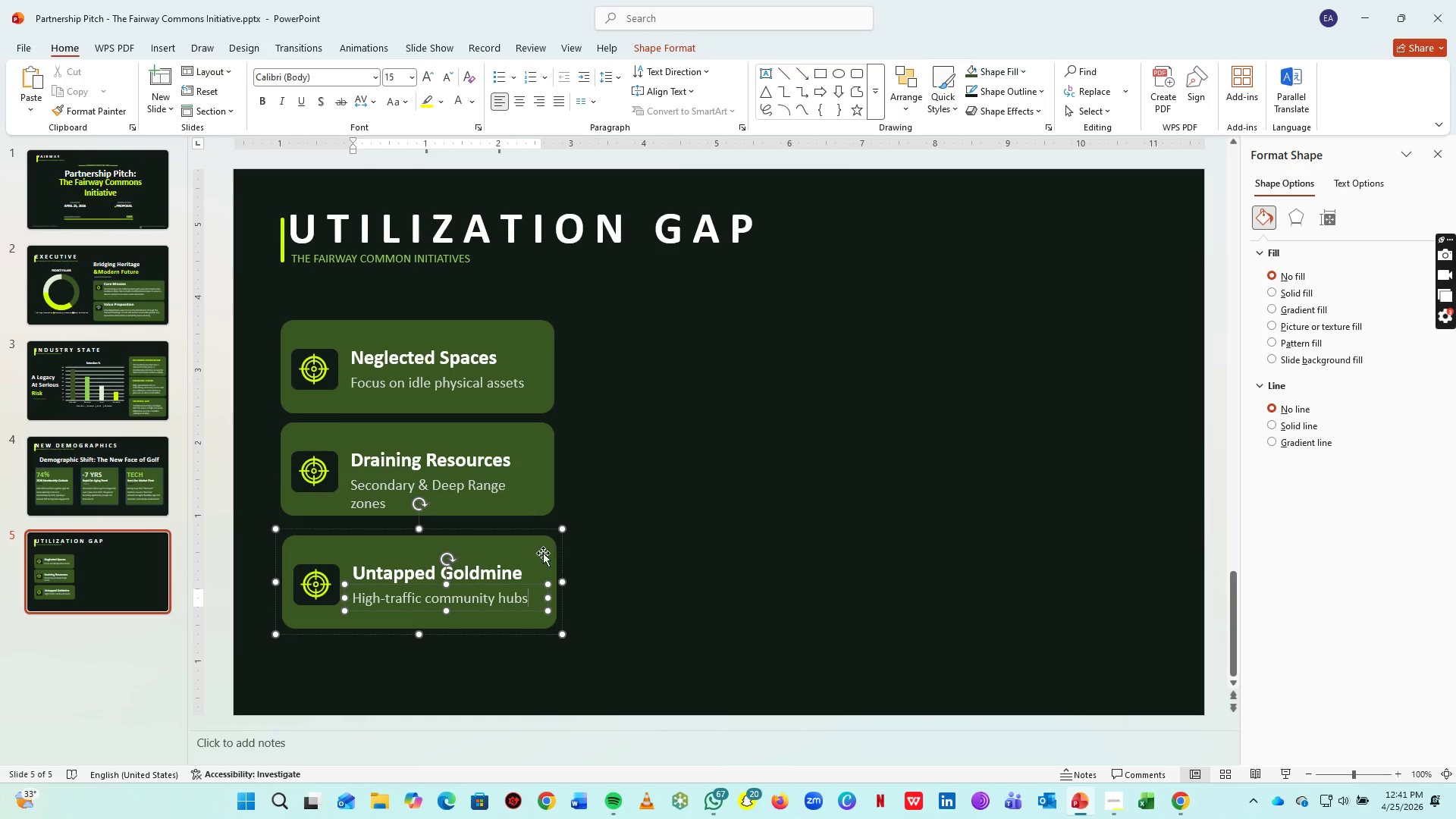 
left_click([655, 521])
 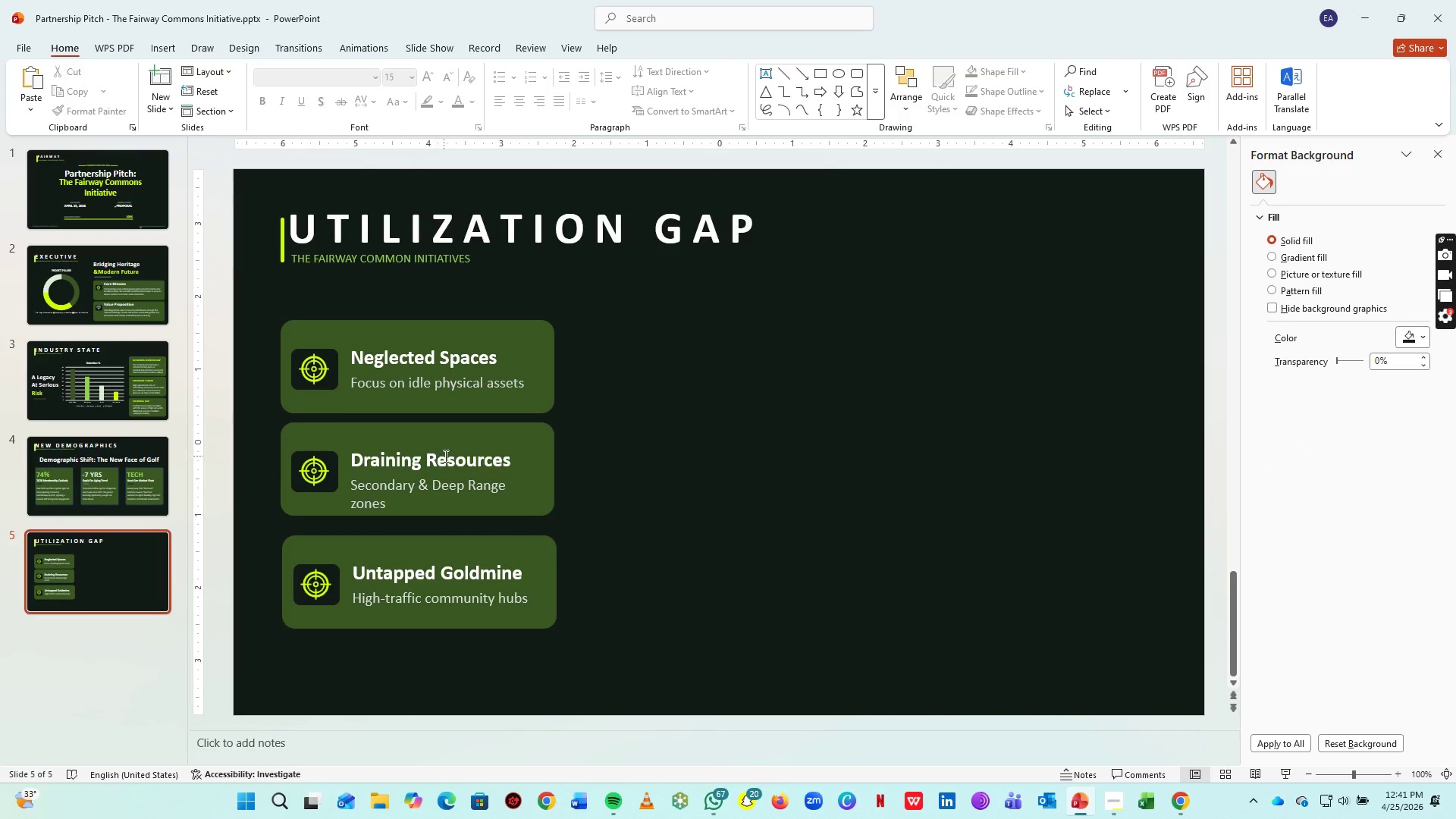 
left_click([470, 488])
 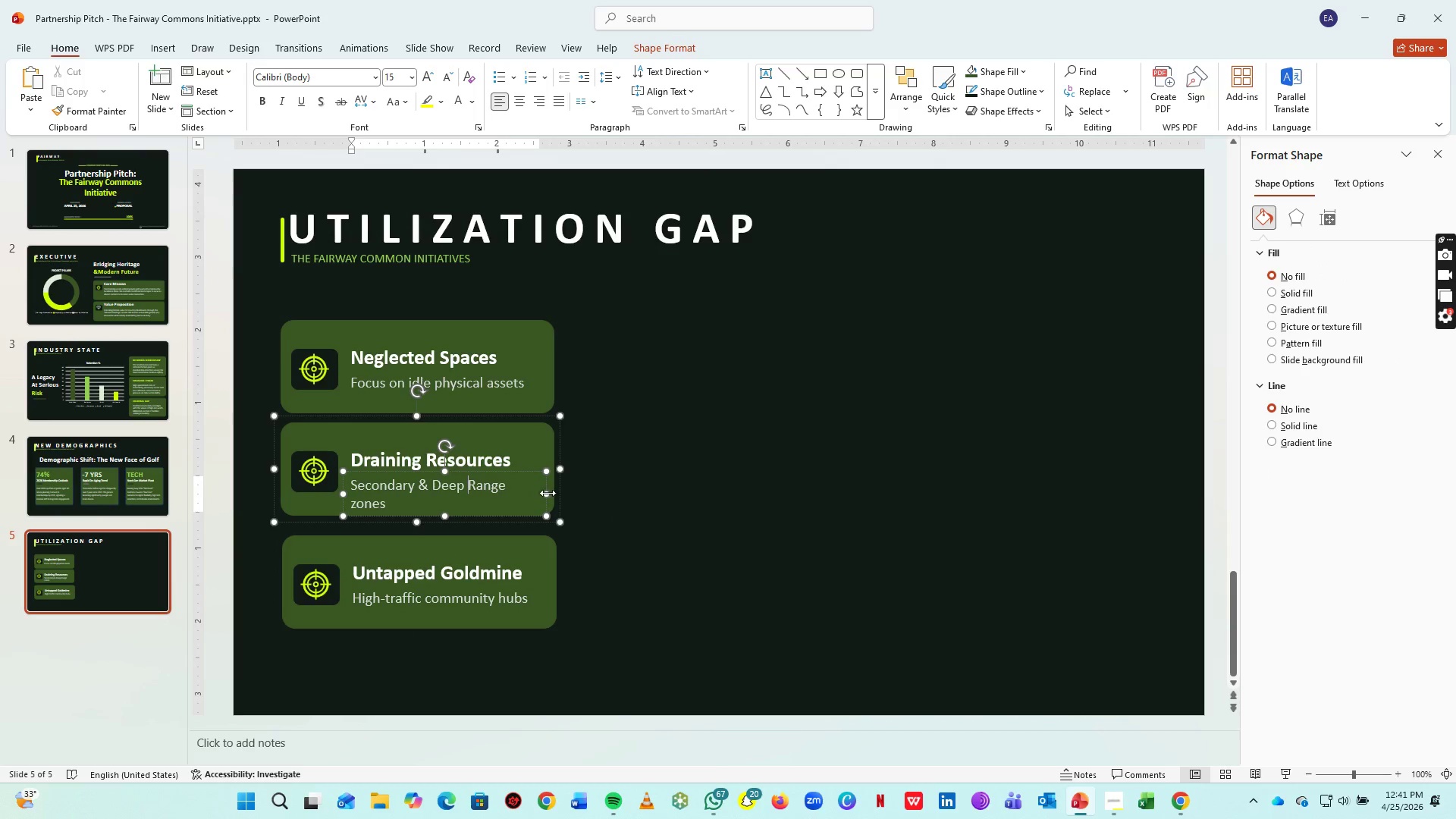 
left_click_drag(start_coordinate=[549, 493], to_coordinate=[560, 492])
 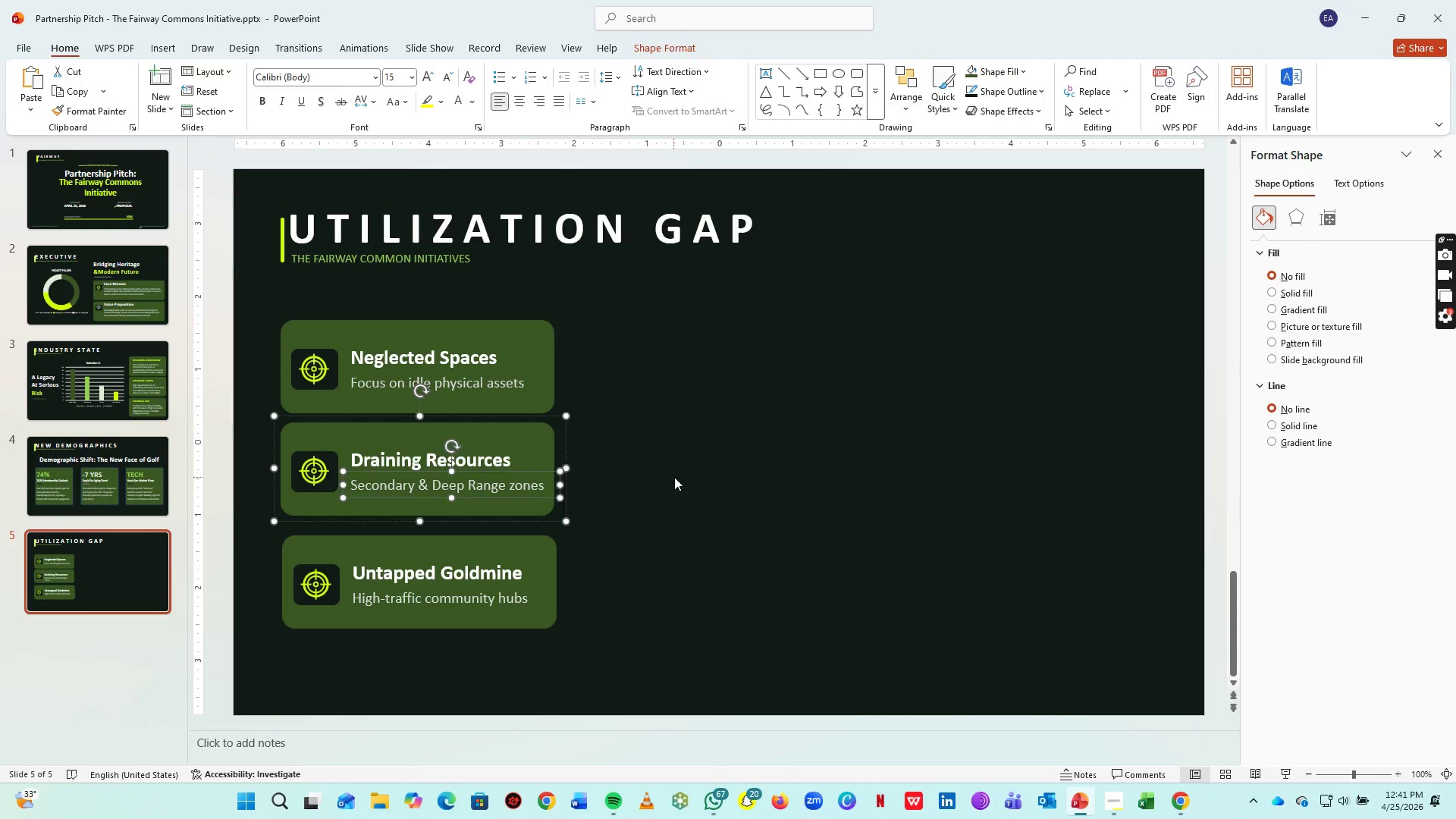 
left_click([674, 477])
 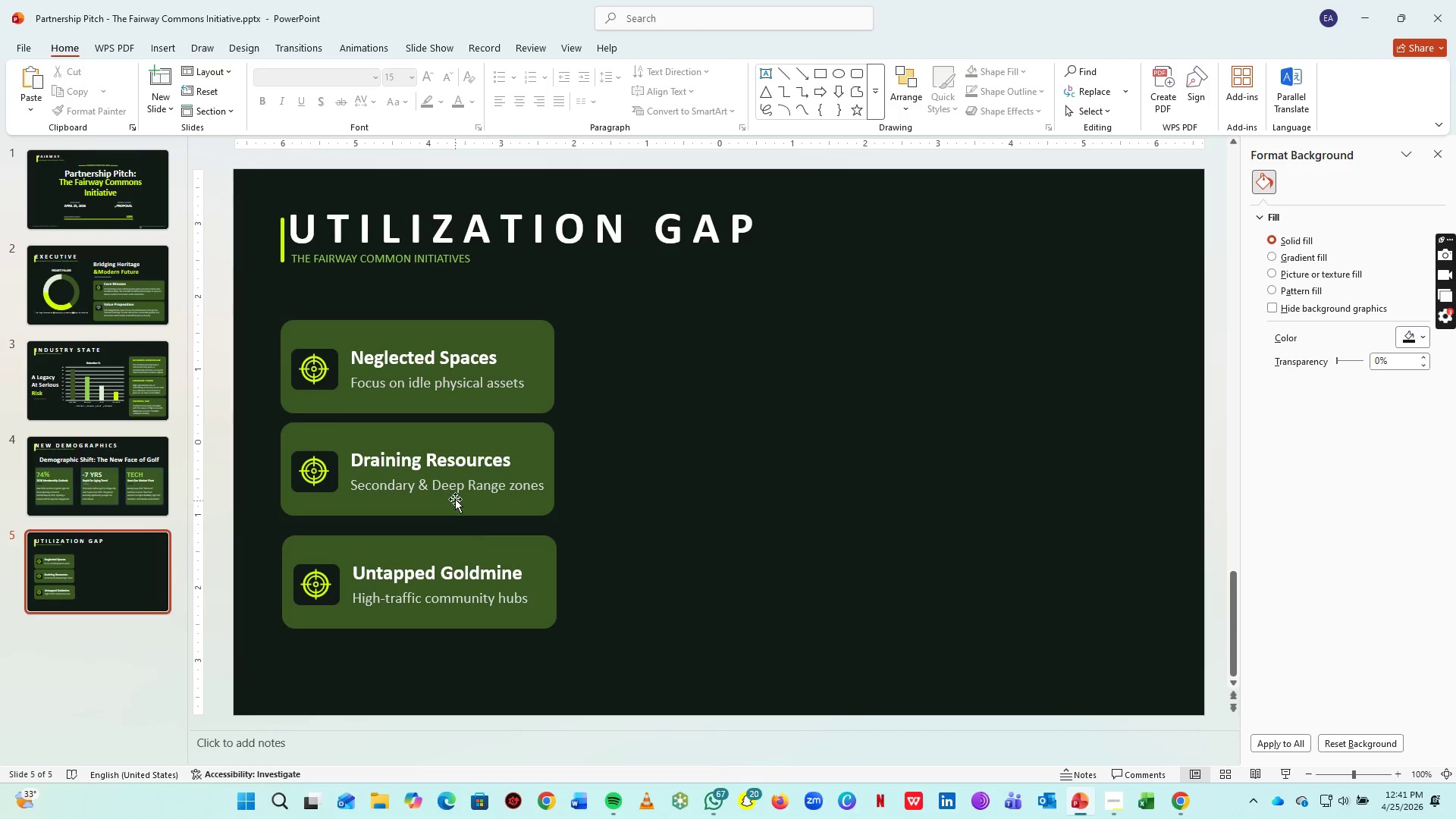 
left_click_drag(start_coordinate=[500, 510], to_coordinate=[500, 516])
 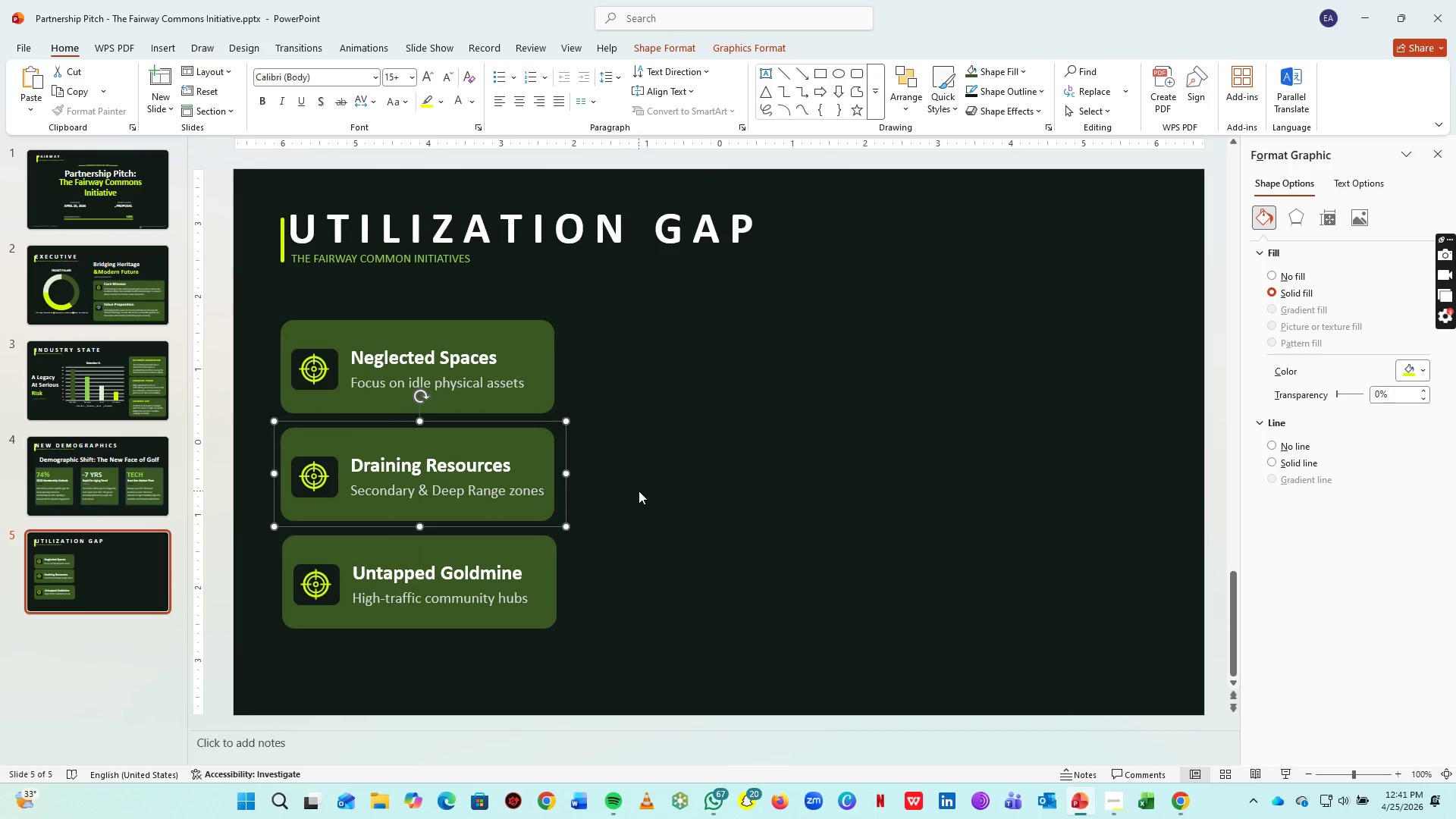 
left_click([639, 491])
 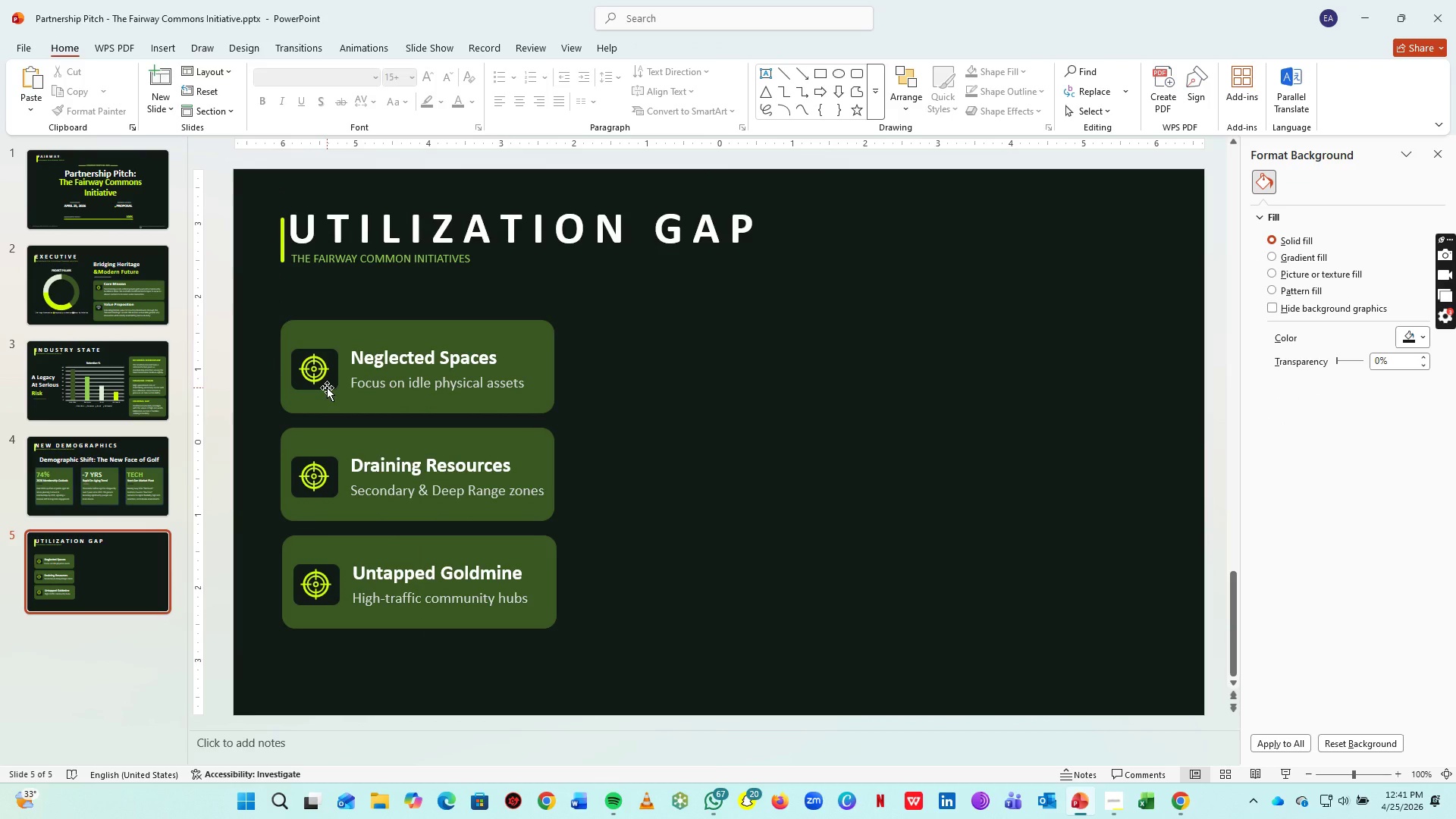 
wait(5.08)
 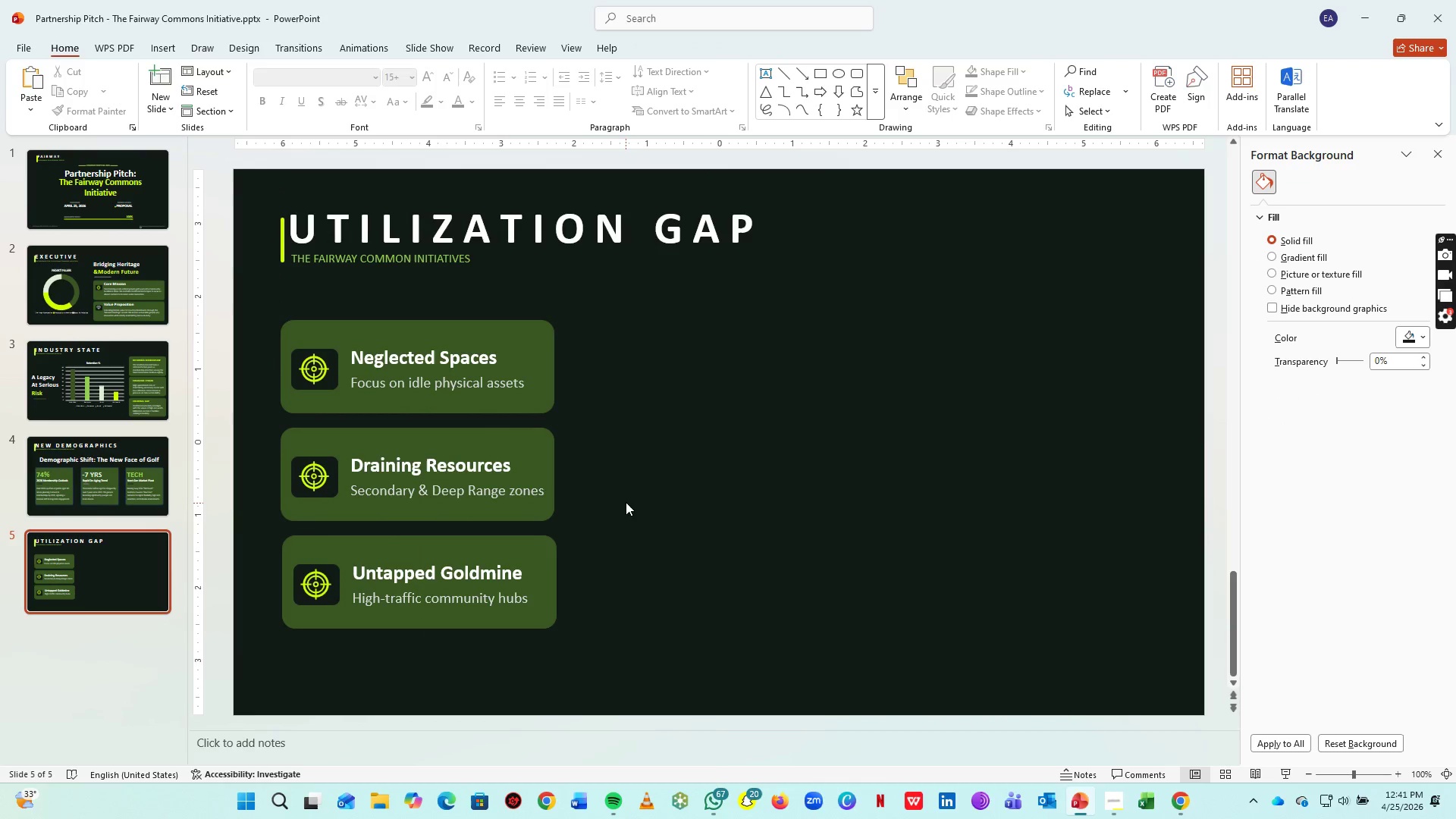 
left_click([162, 44])
 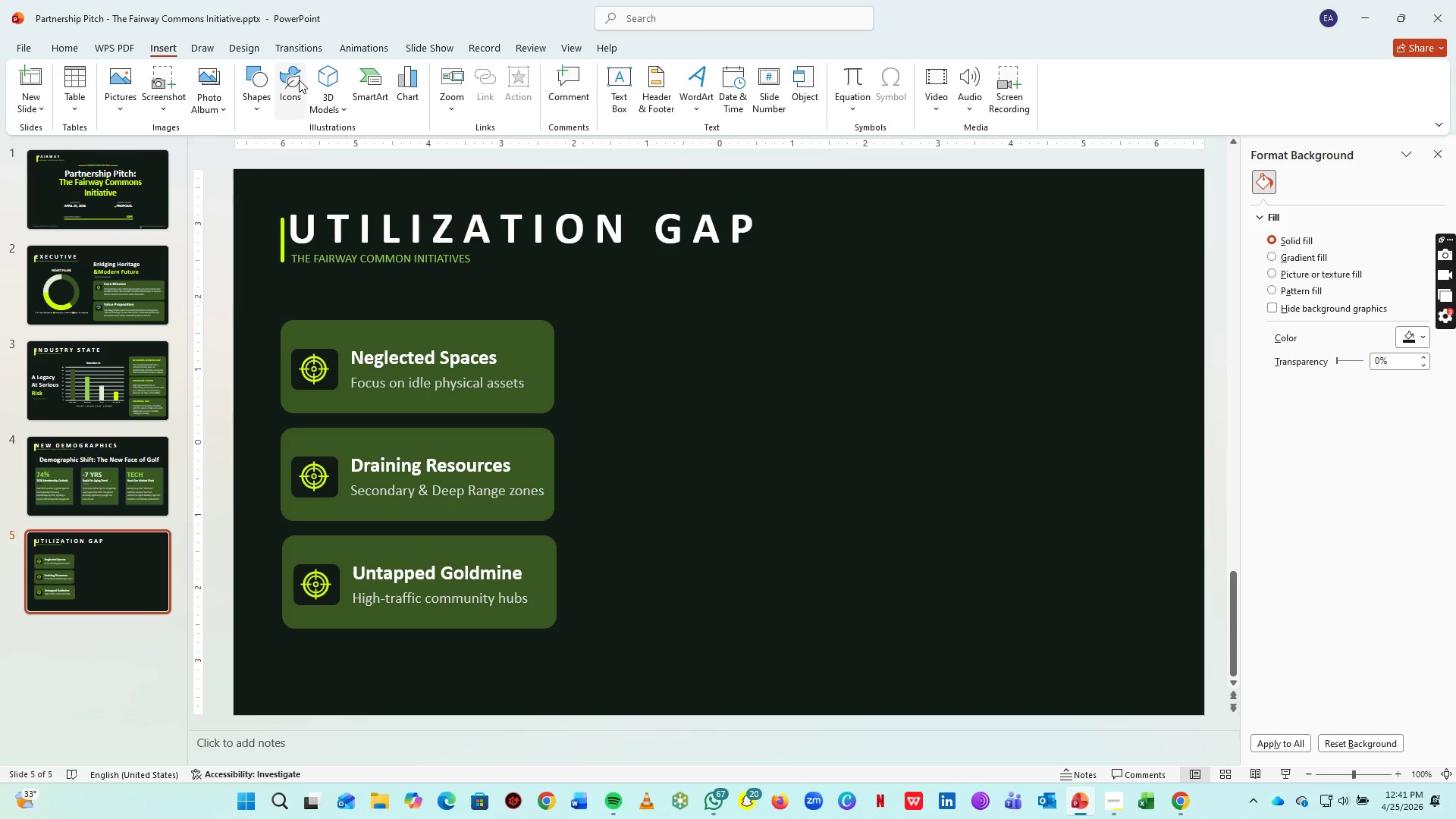 
left_click([297, 80])
 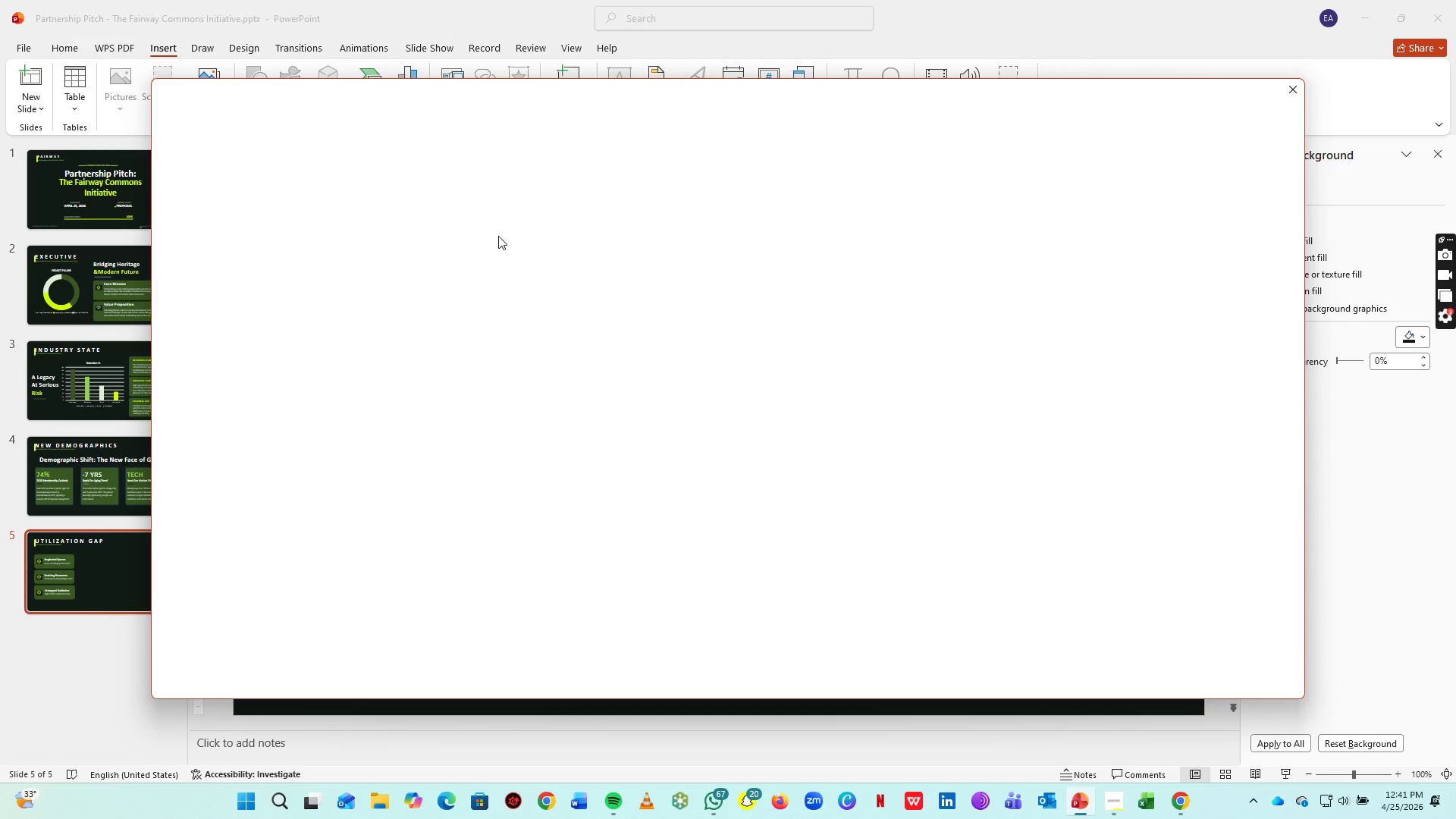 
wait(7.75)
 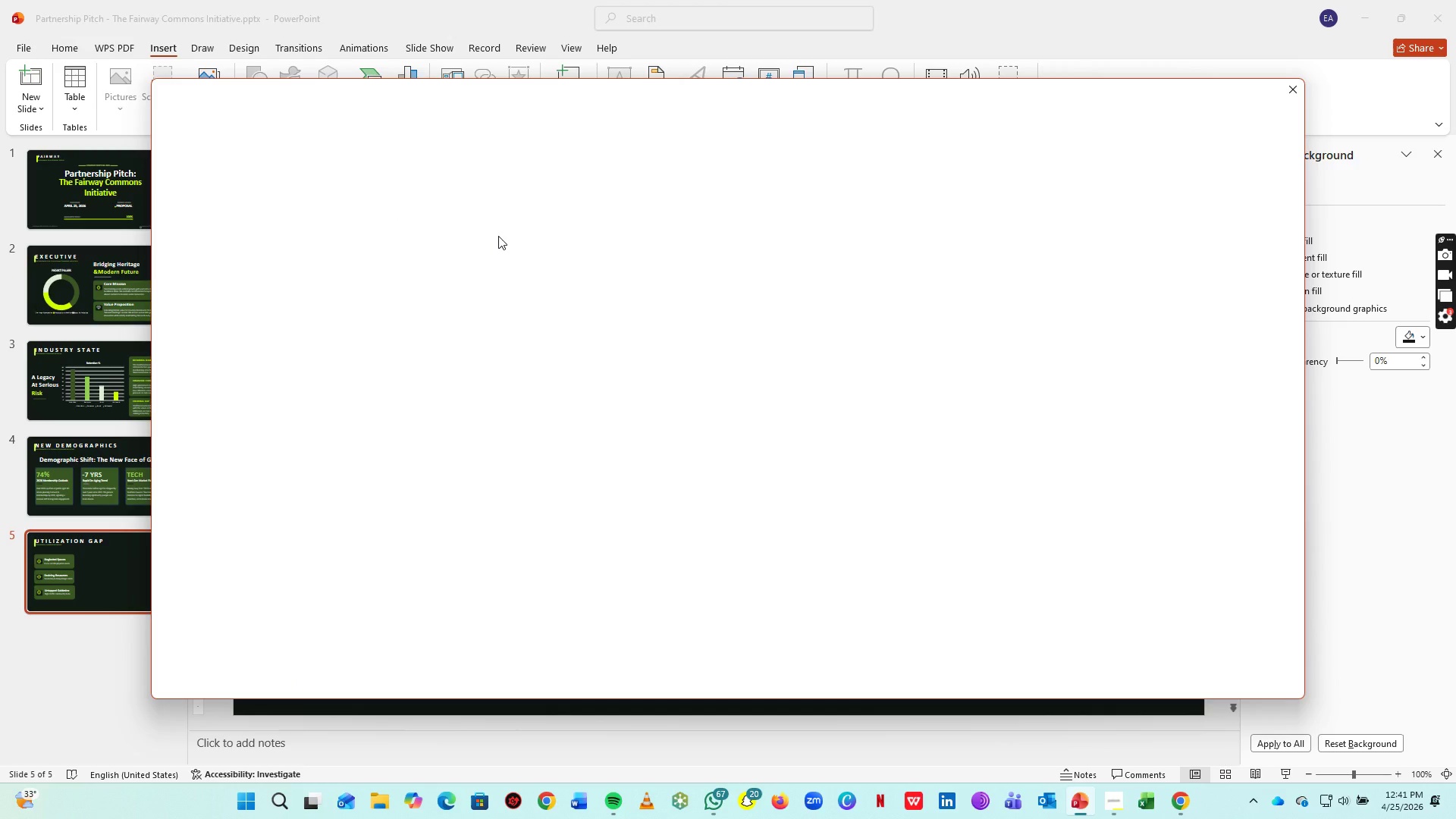 
type(arrow)
 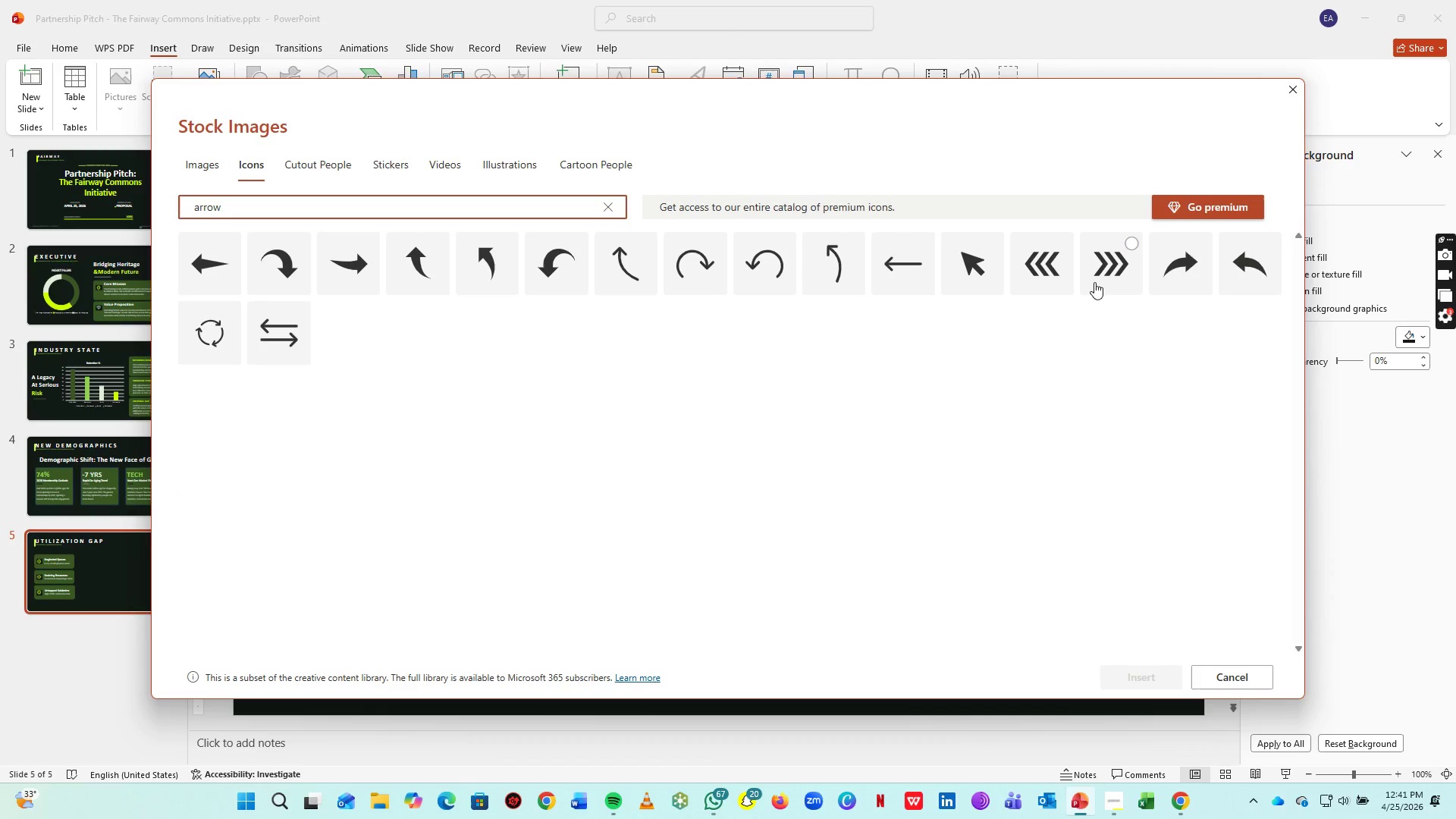 
left_click([768, 273])
 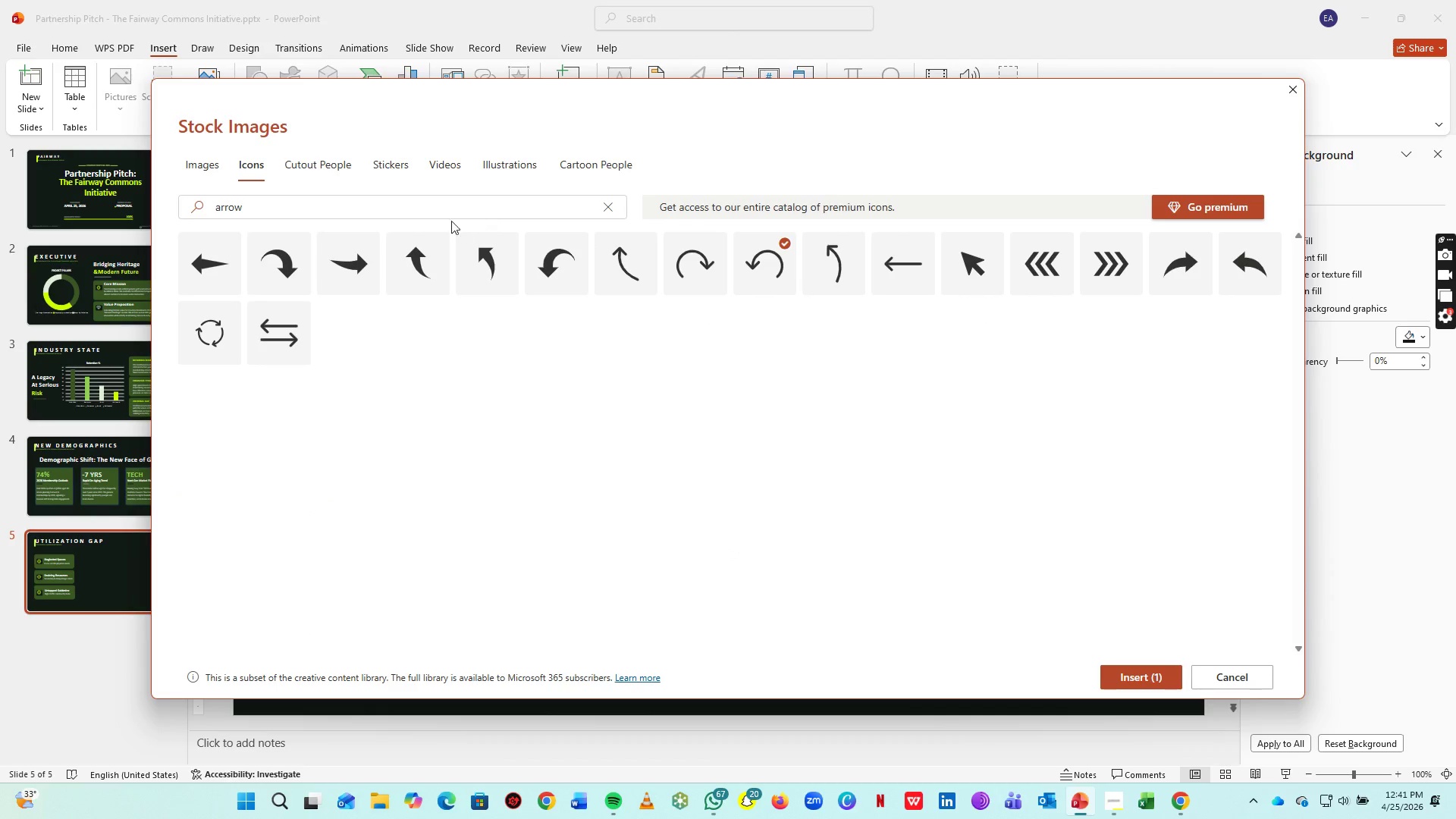 
left_click([451, 214])
 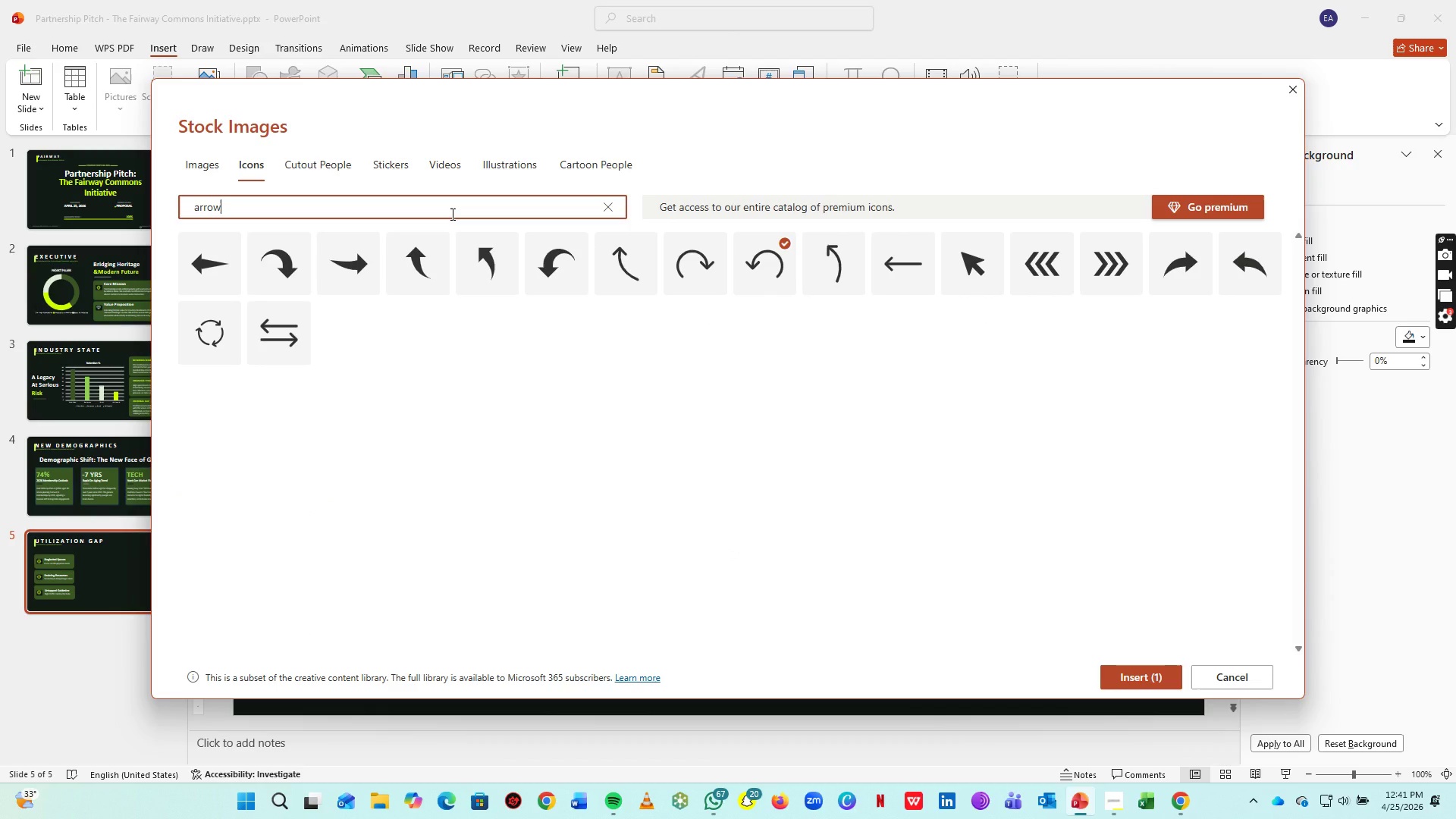 
key(Control+A)
 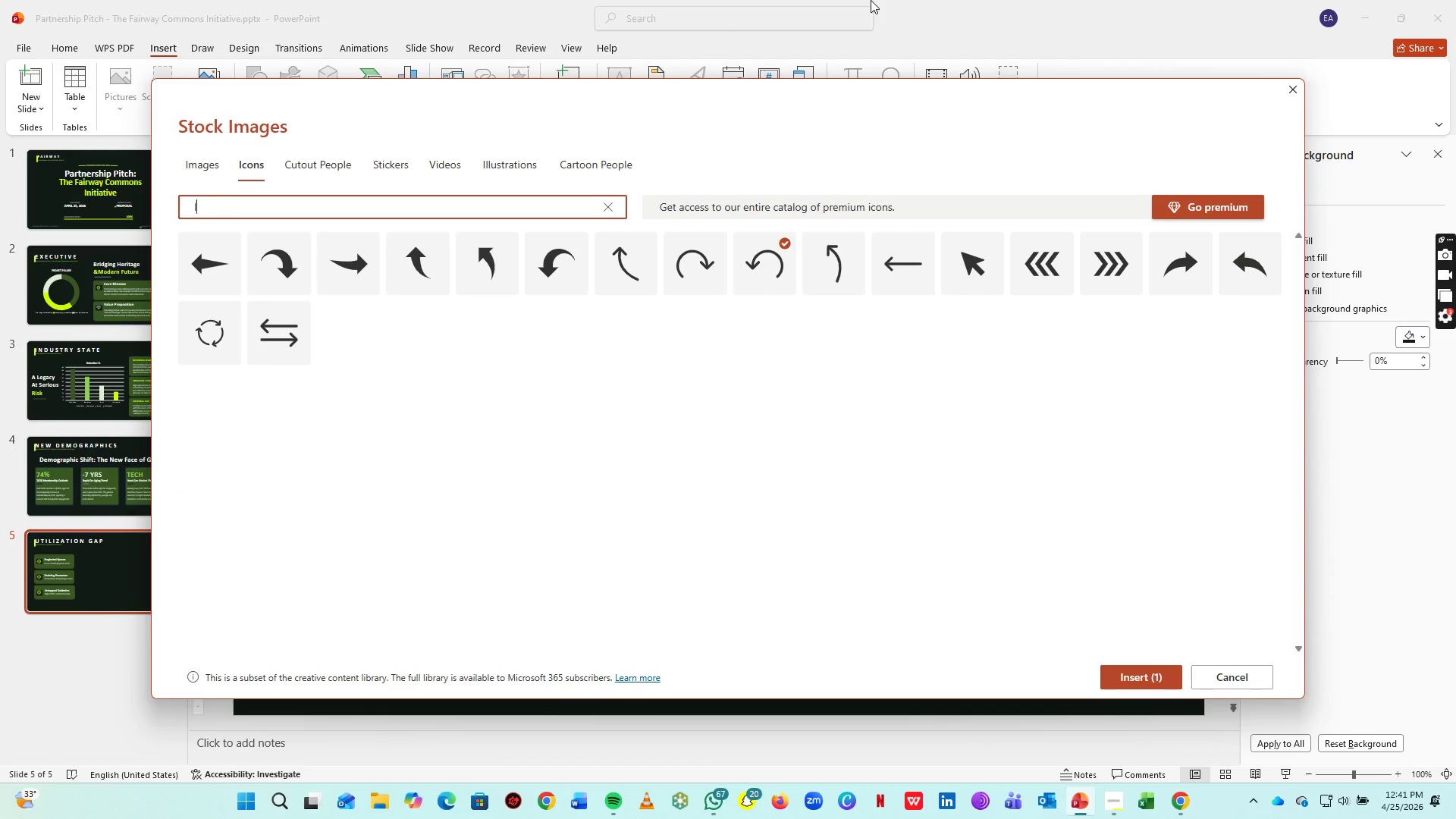 
type(location)
 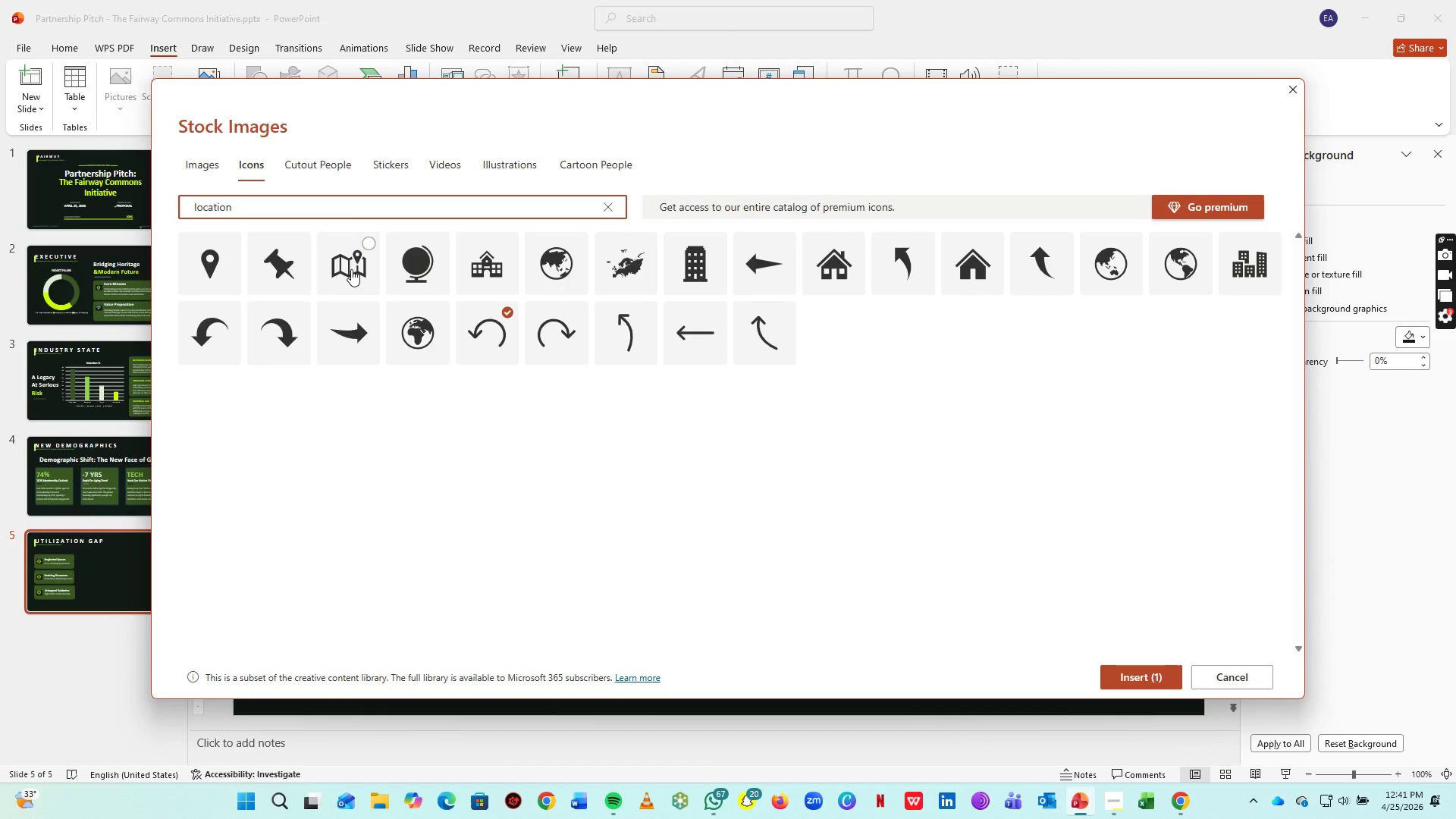 
left_click([351, 268])
 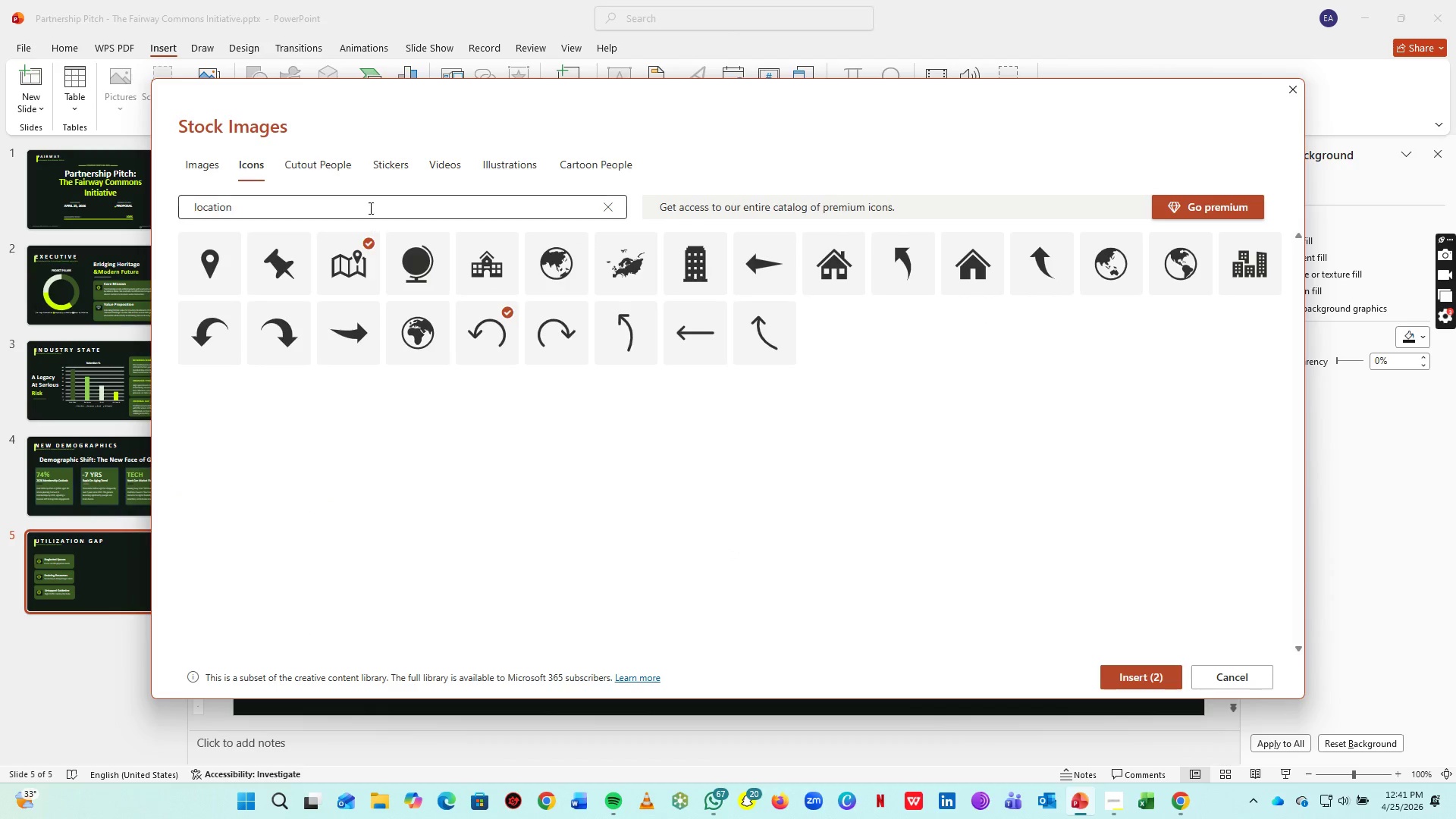 
left_click([369, 208])
 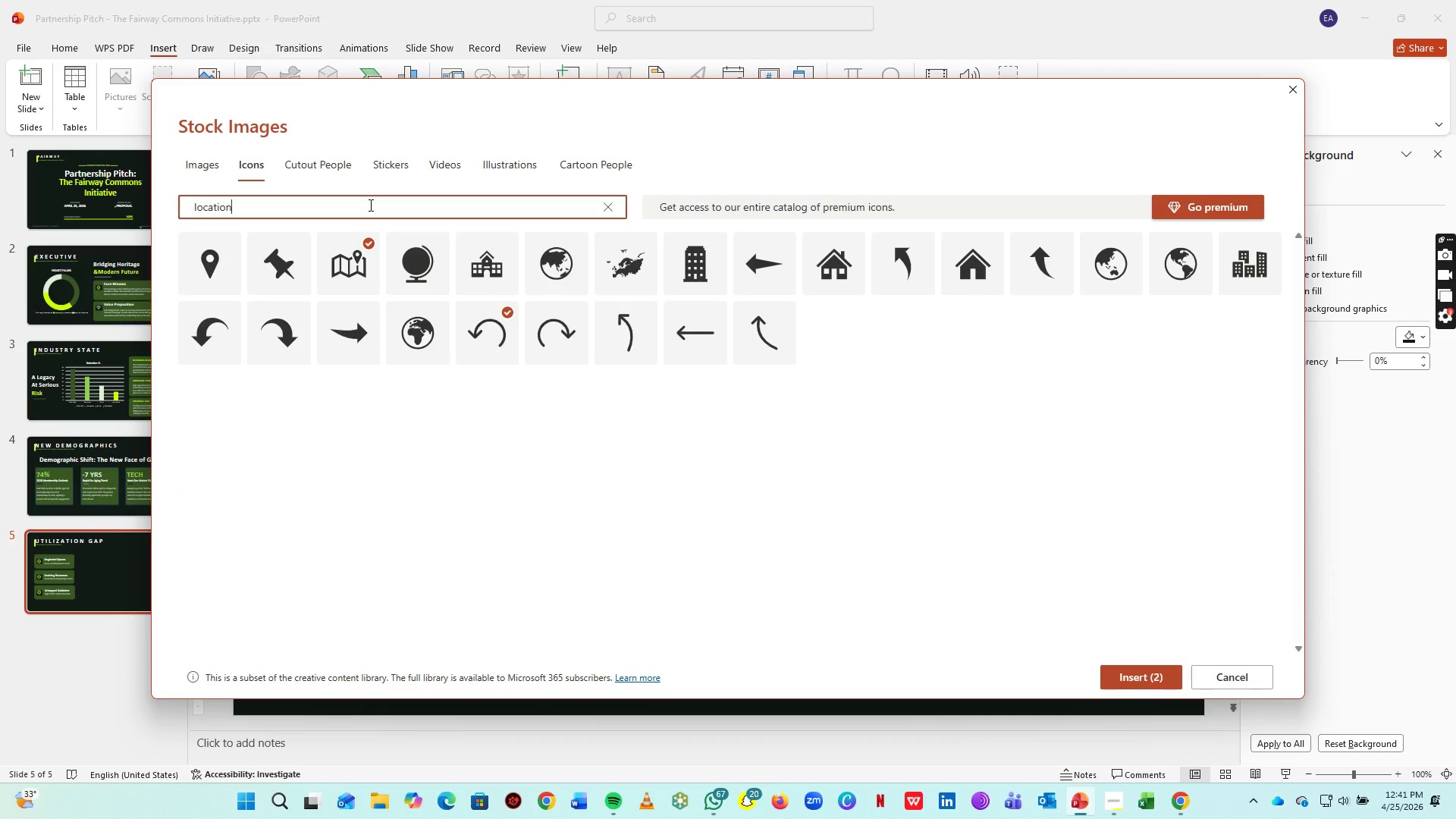 
key(Control+A)
 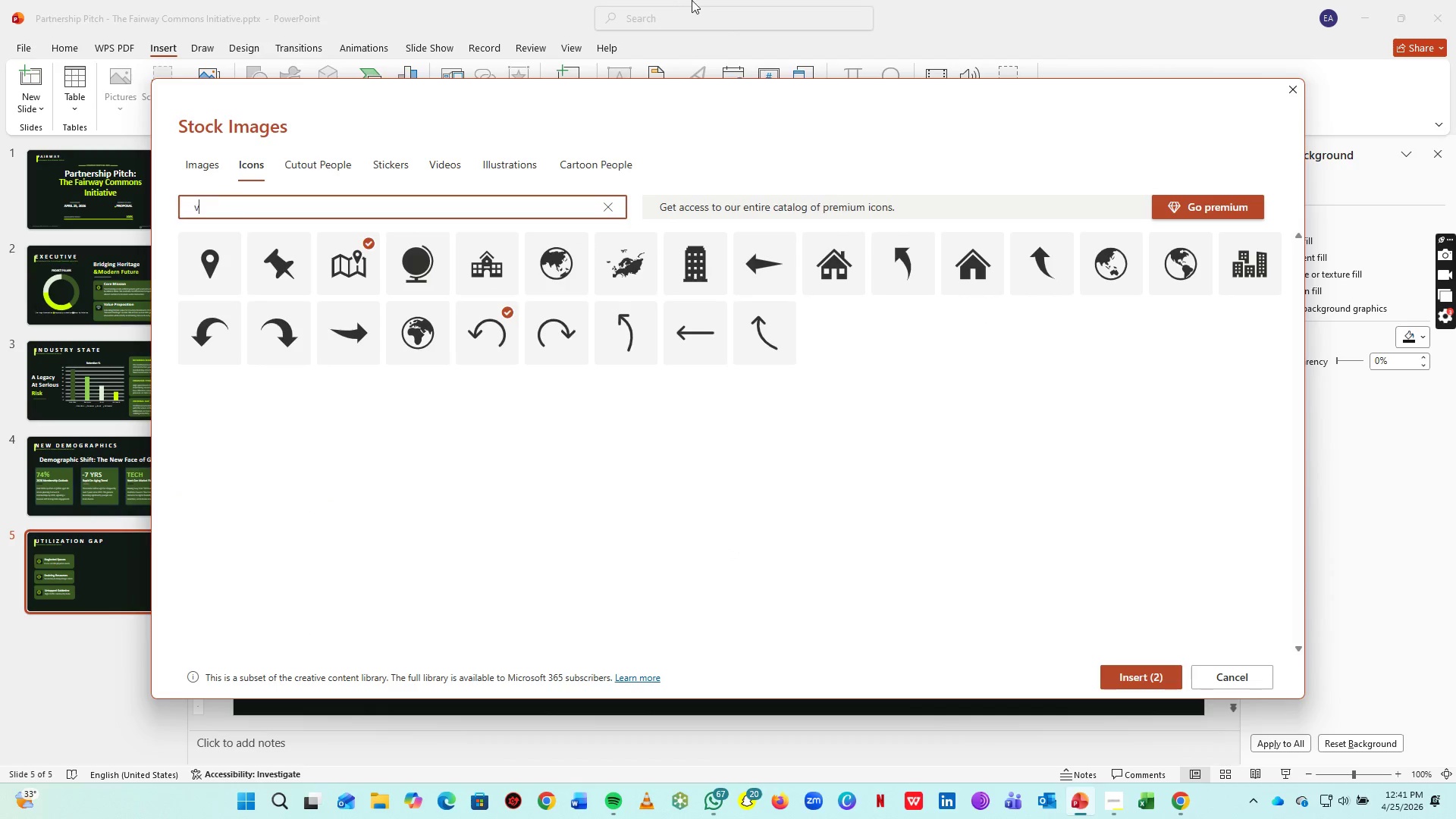 
type(value)
 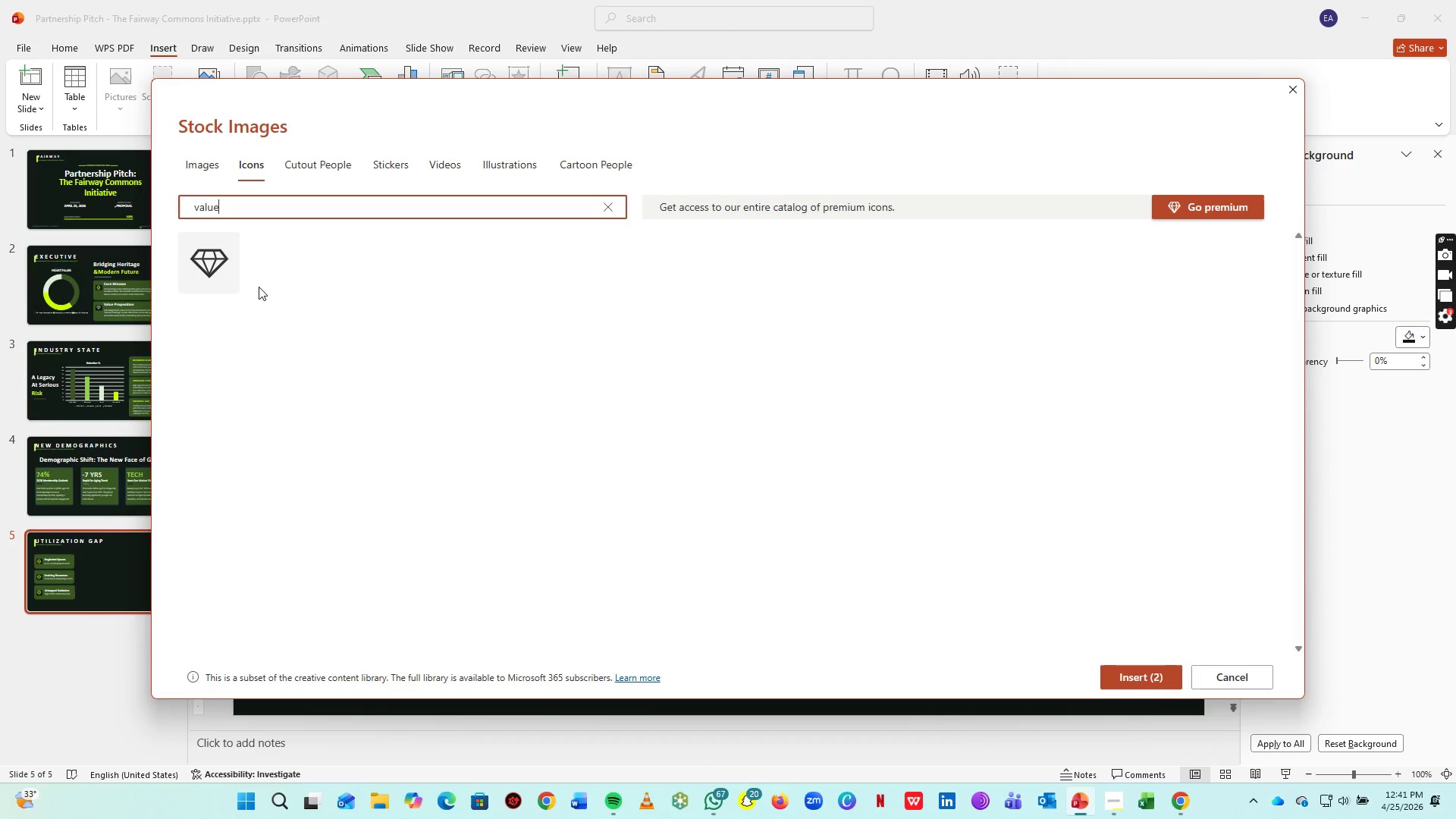 
left_click([210, 265])
 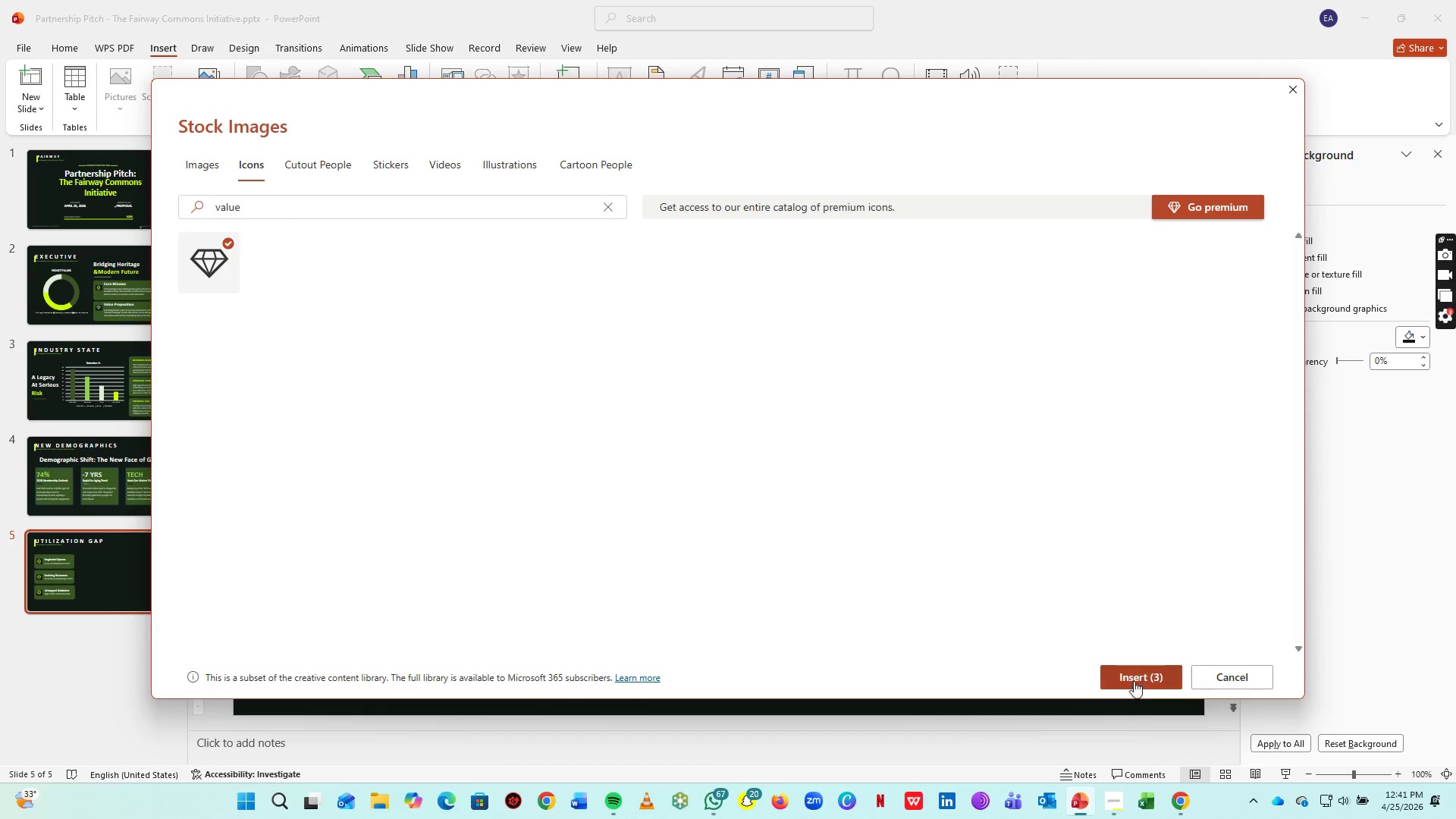 
left_click([1134, 687])
 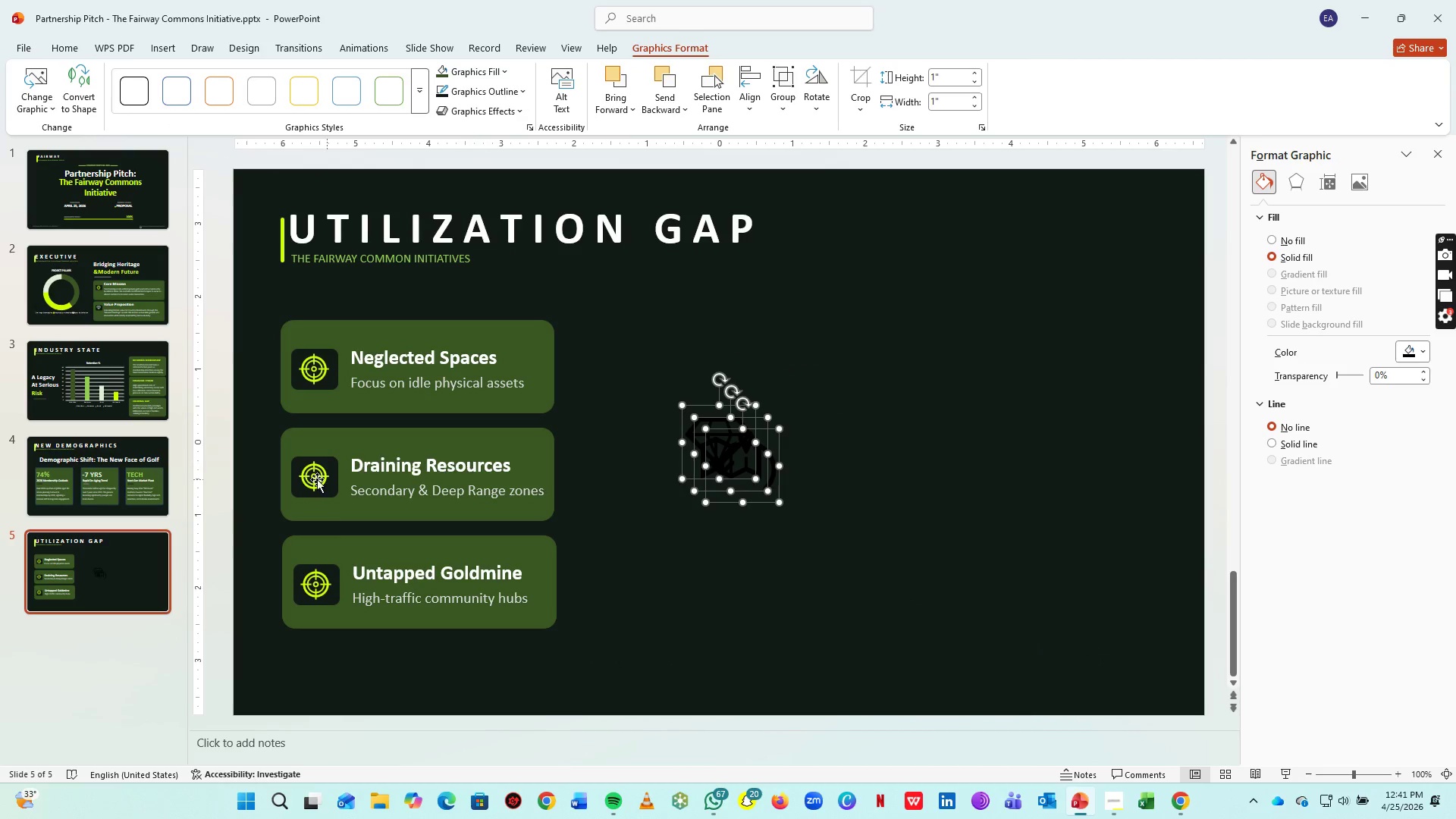 
double_click([332, 464])
 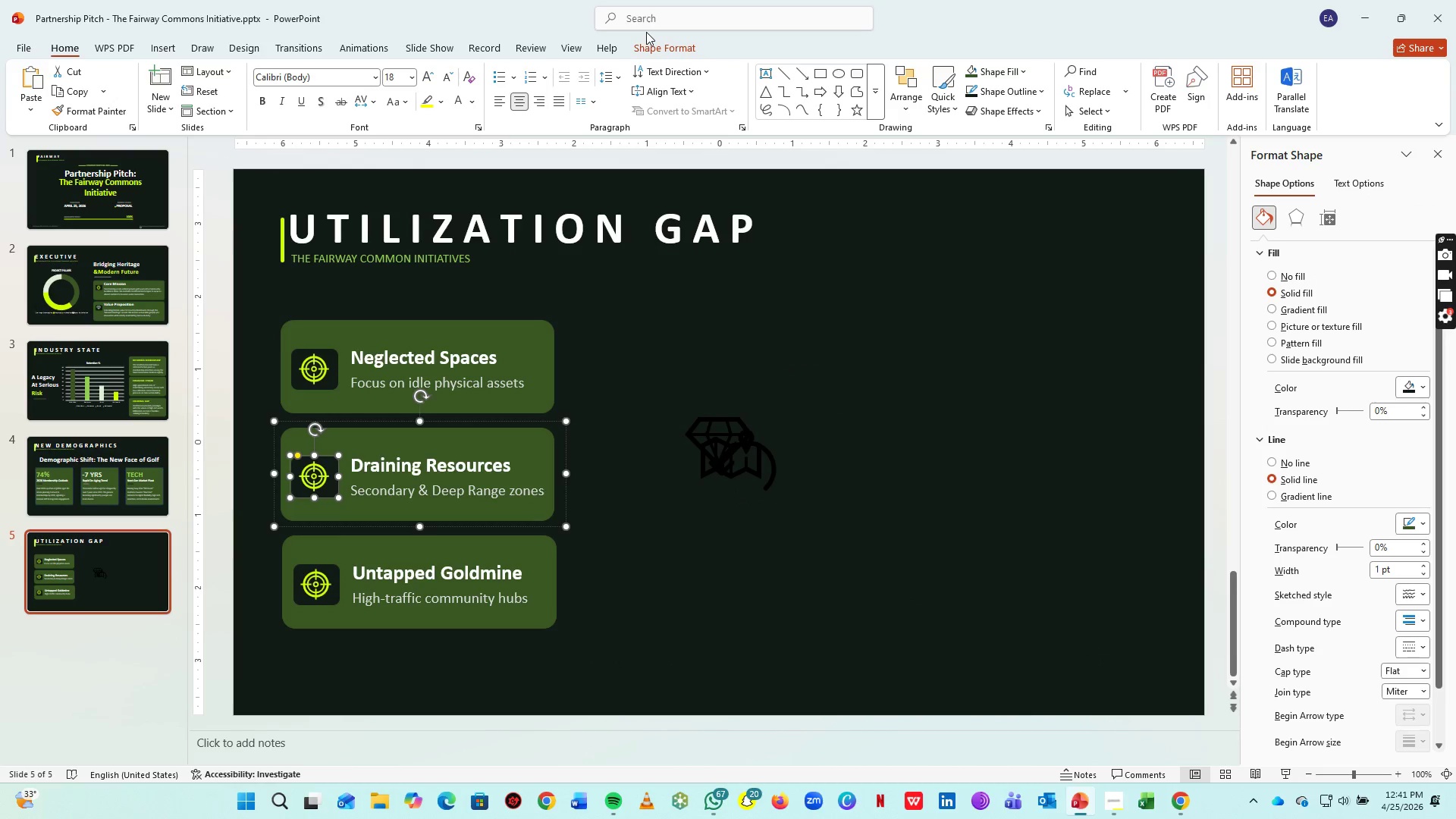 
left_click_drag(start_coordinate=[660, 50], to_coordinate=[621, 76])
 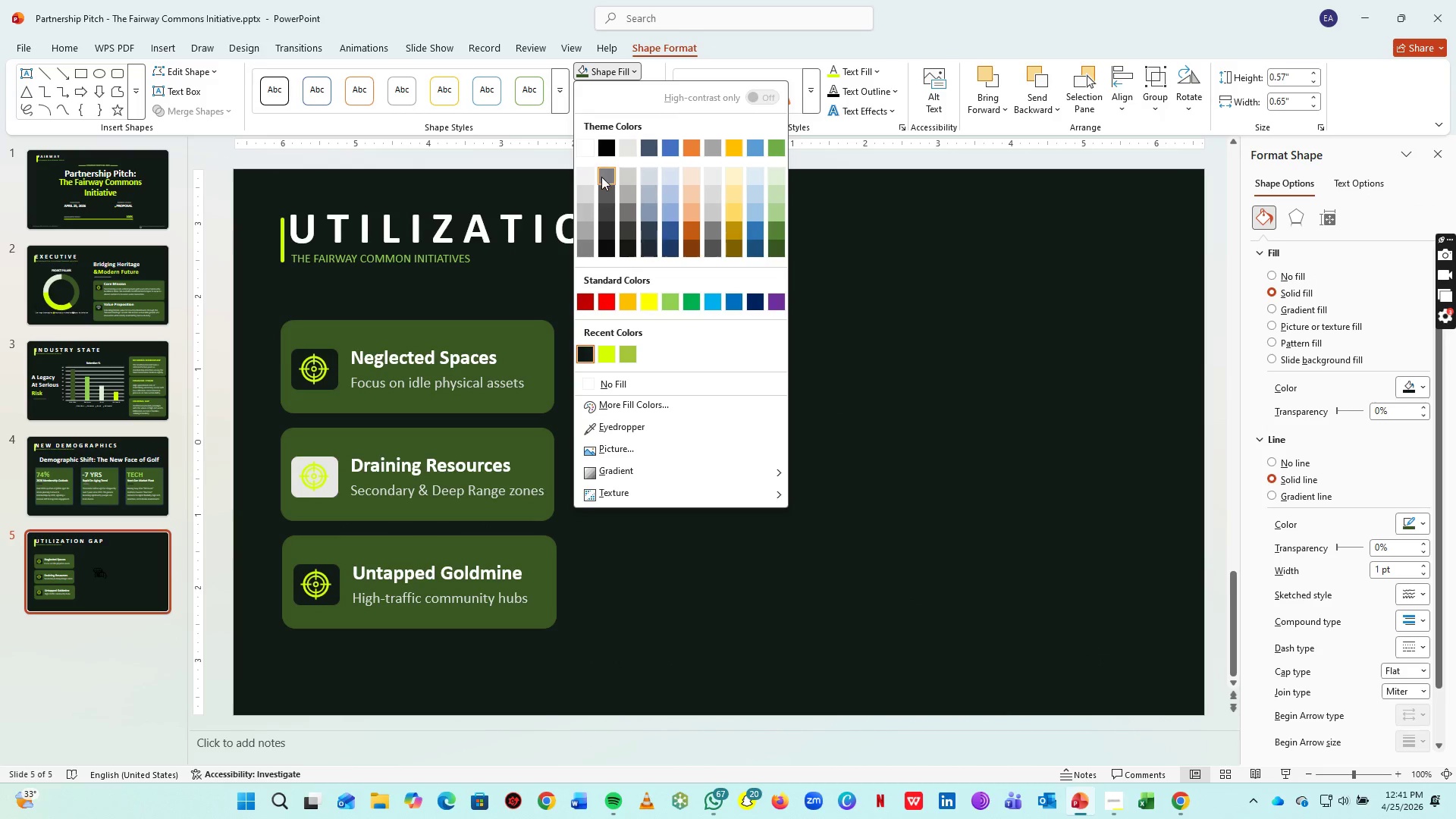 
left_click([621, 76])
 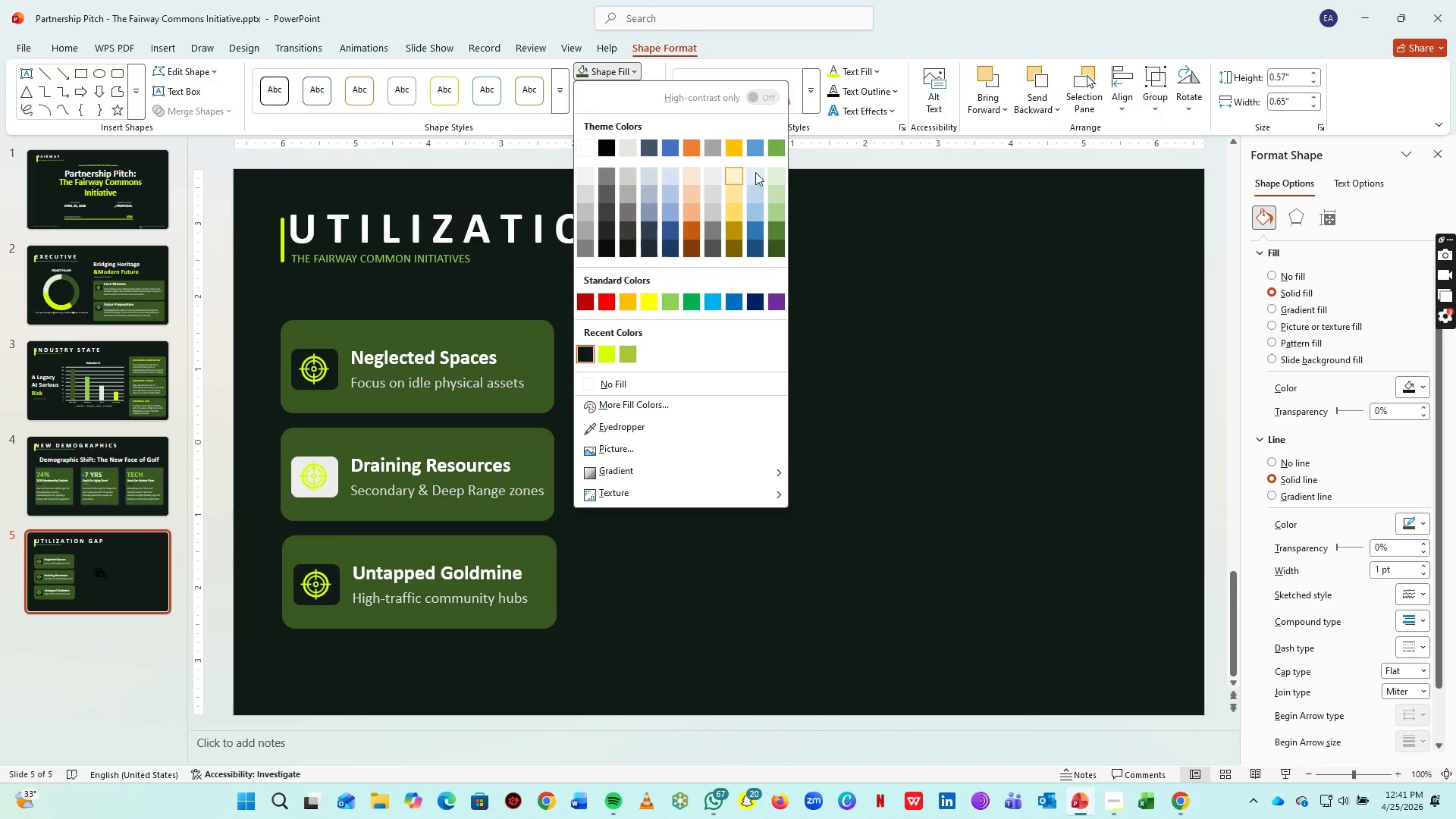 
left_click([777, 174])
 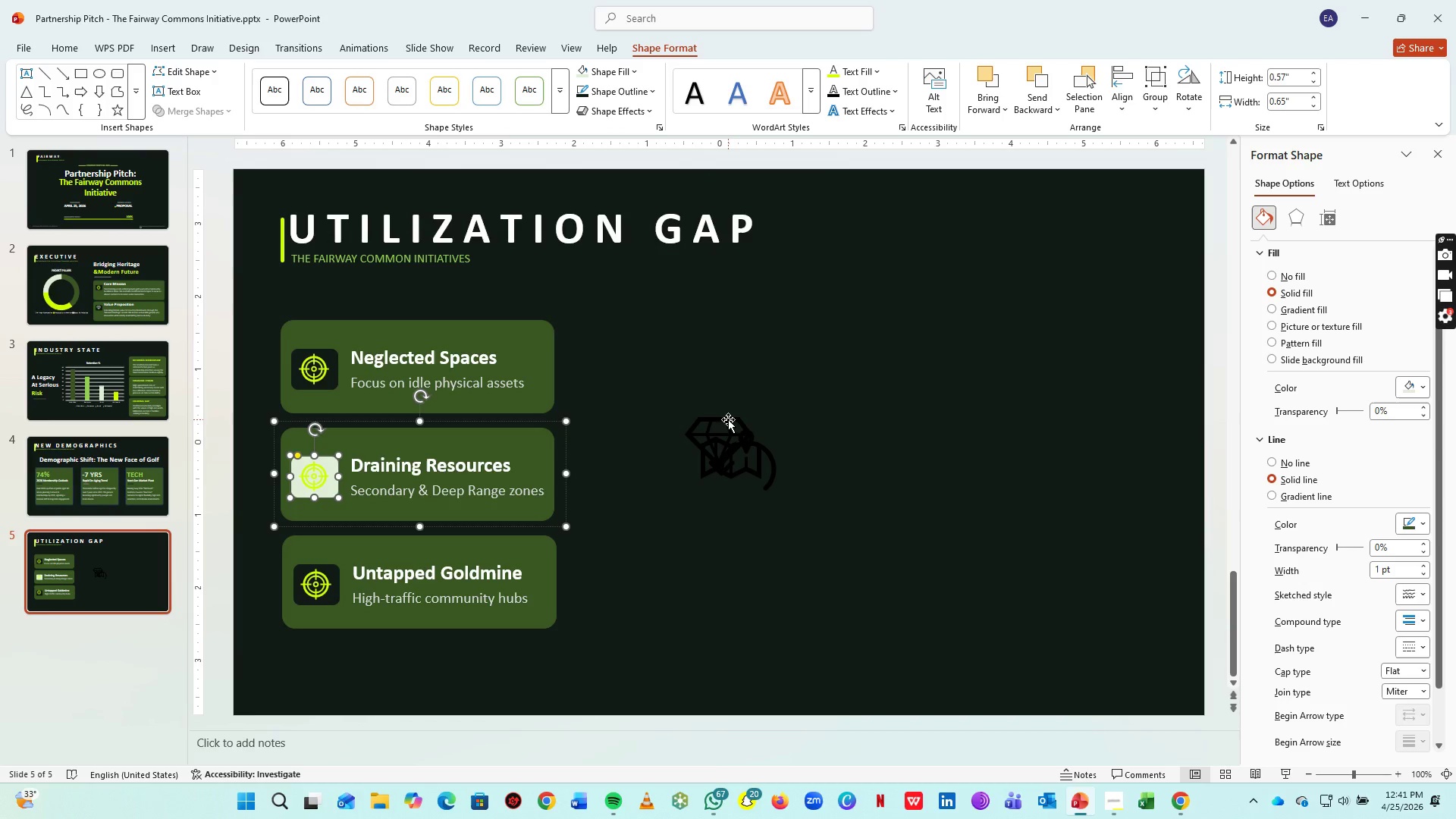 
left_click_drag(start_coordinate=[734, 447], to_coordinate=[306, 457])
 